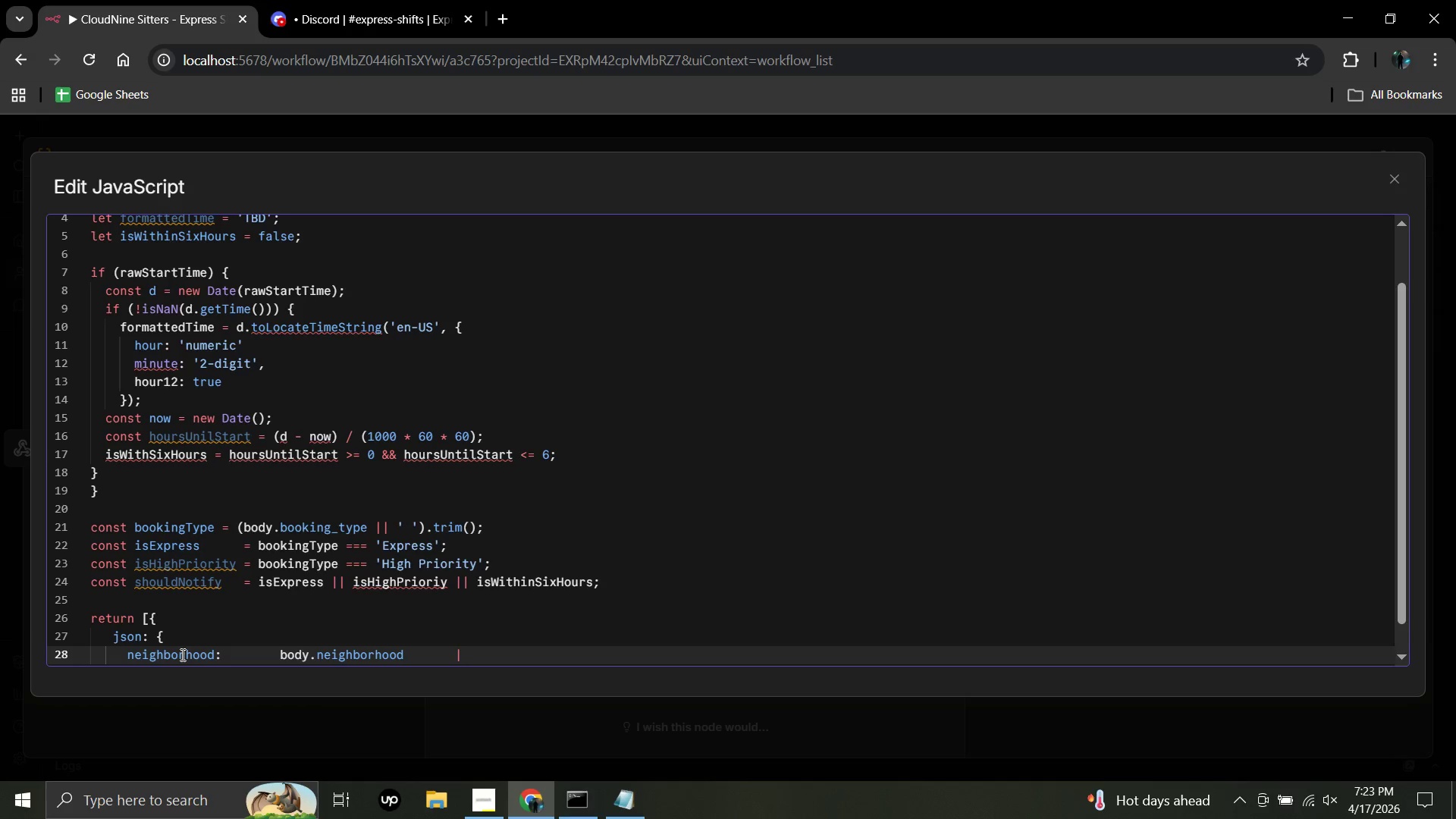 
hold_key(key=Backslash, duration=0.31)
 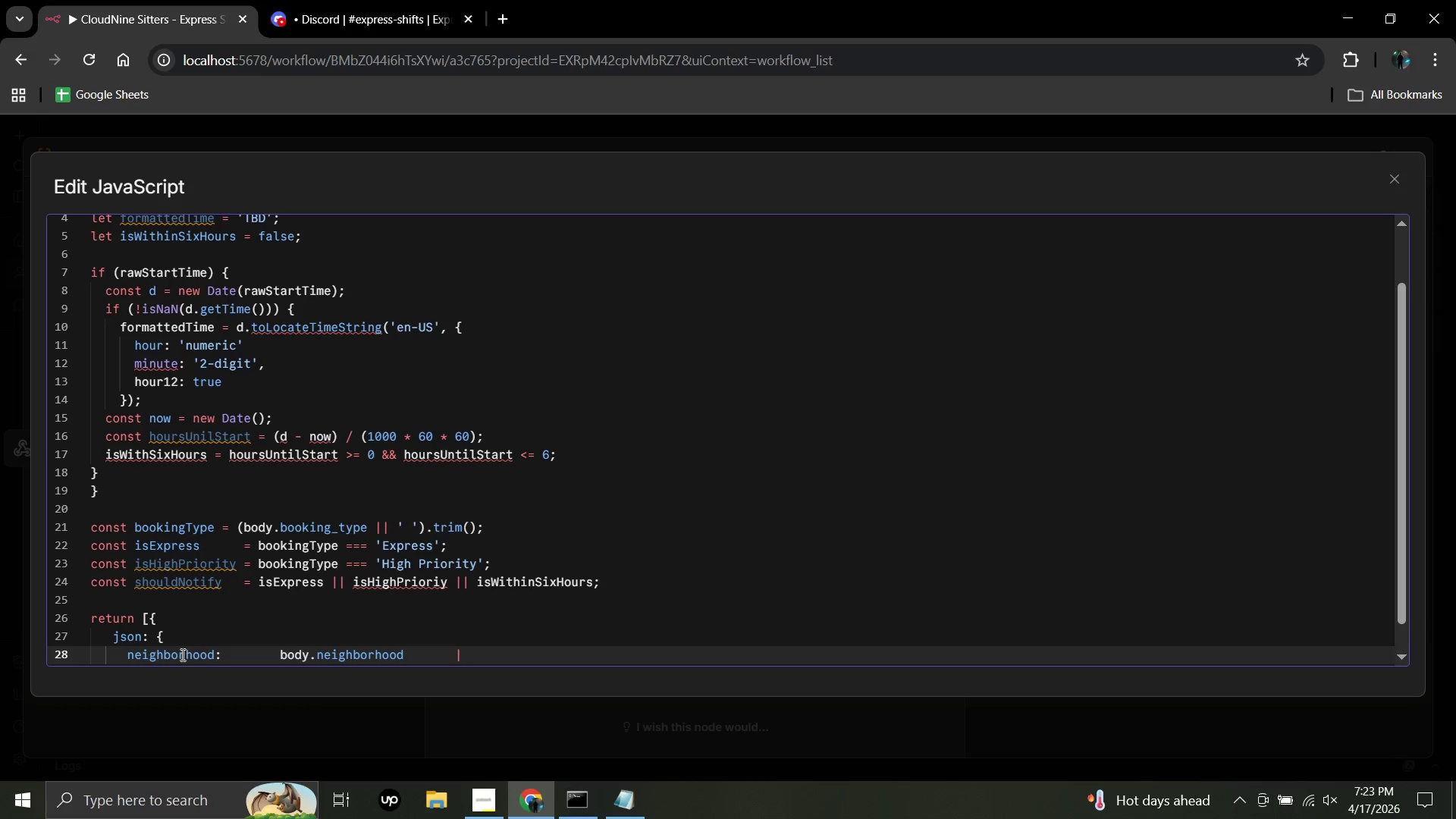 
key(Shift+Backslash)
 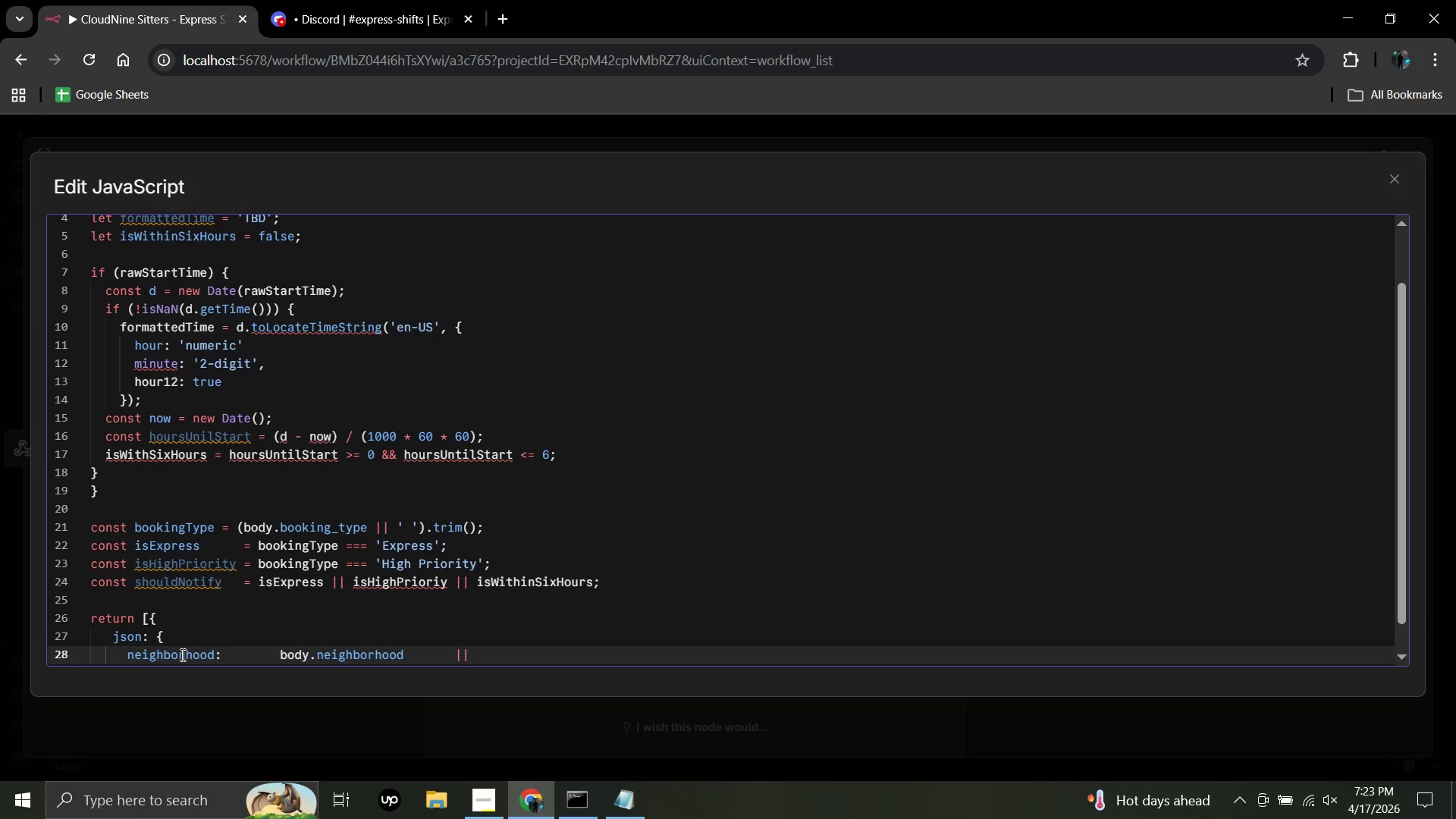 
key(Space)
 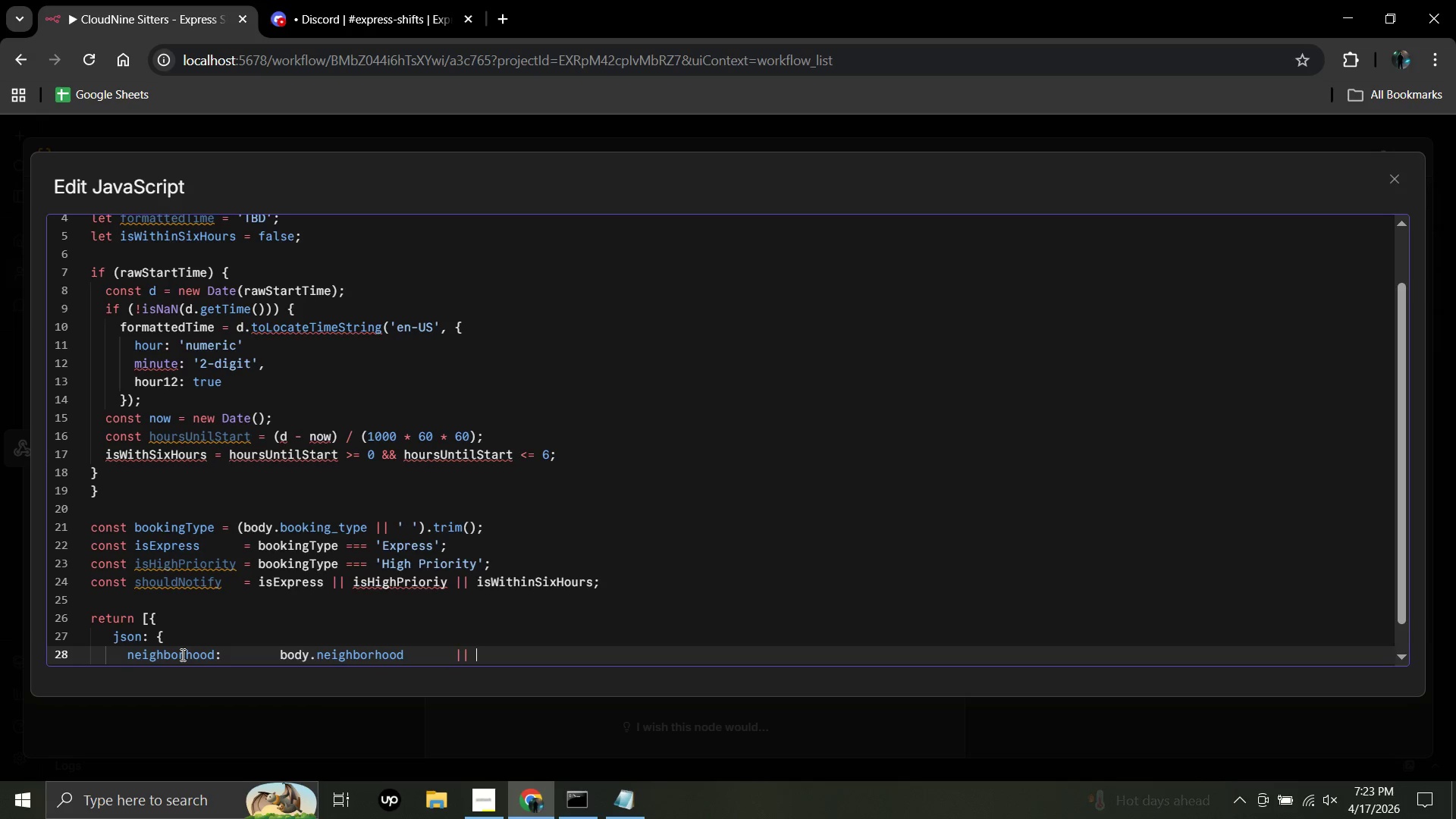 
key(Quote)
 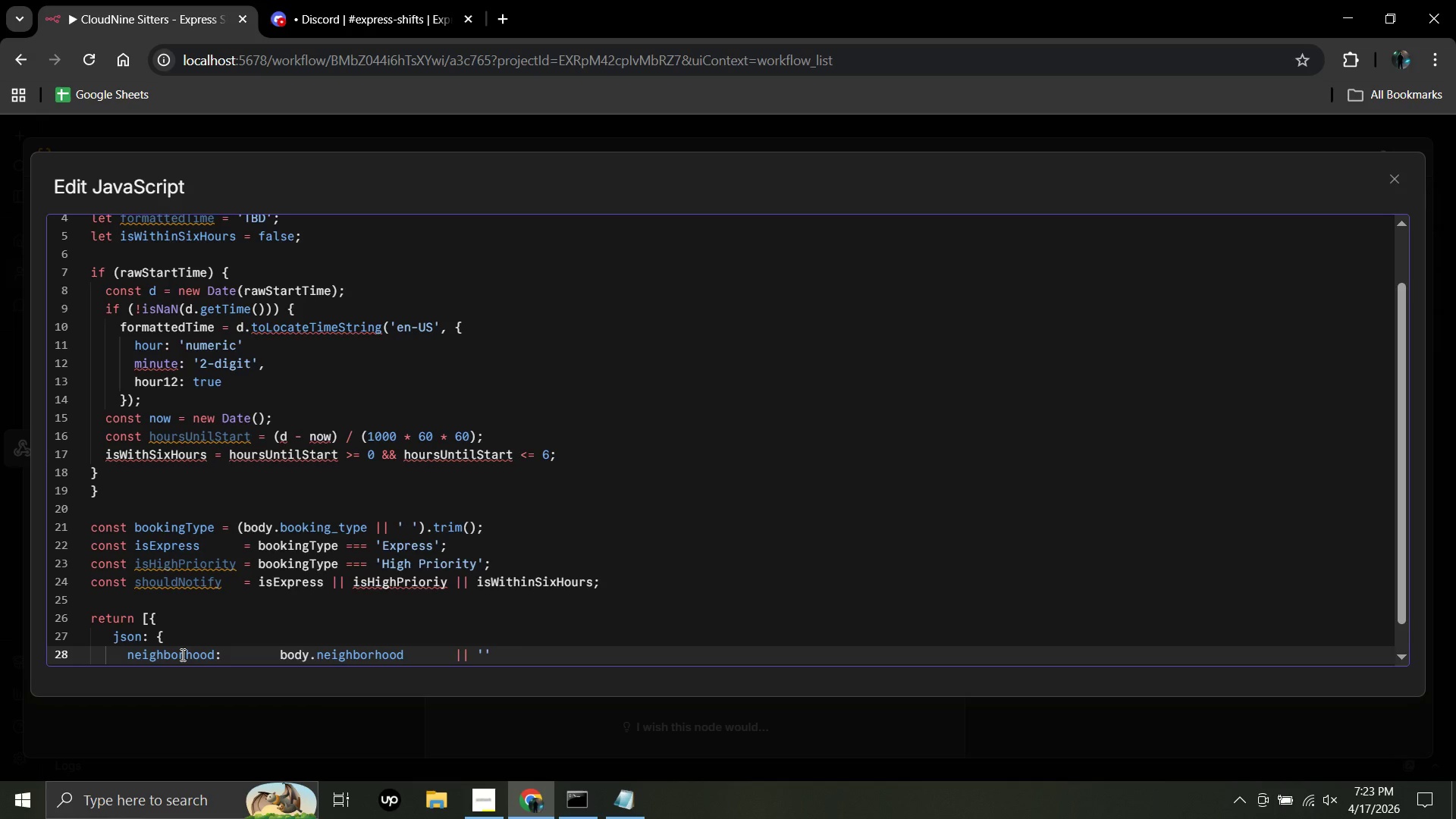 
key(Space)
 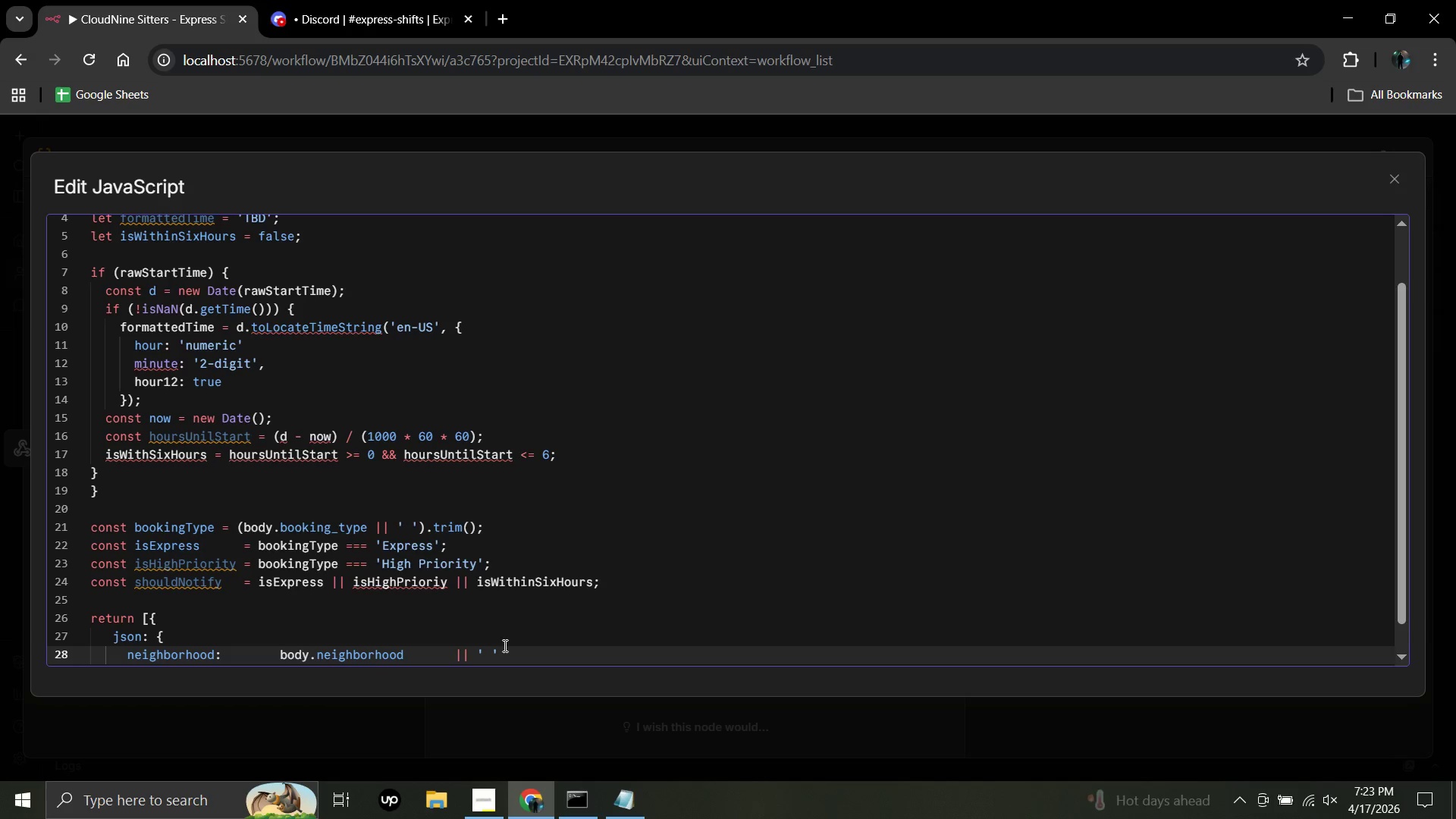 
left_click([502, 651])
 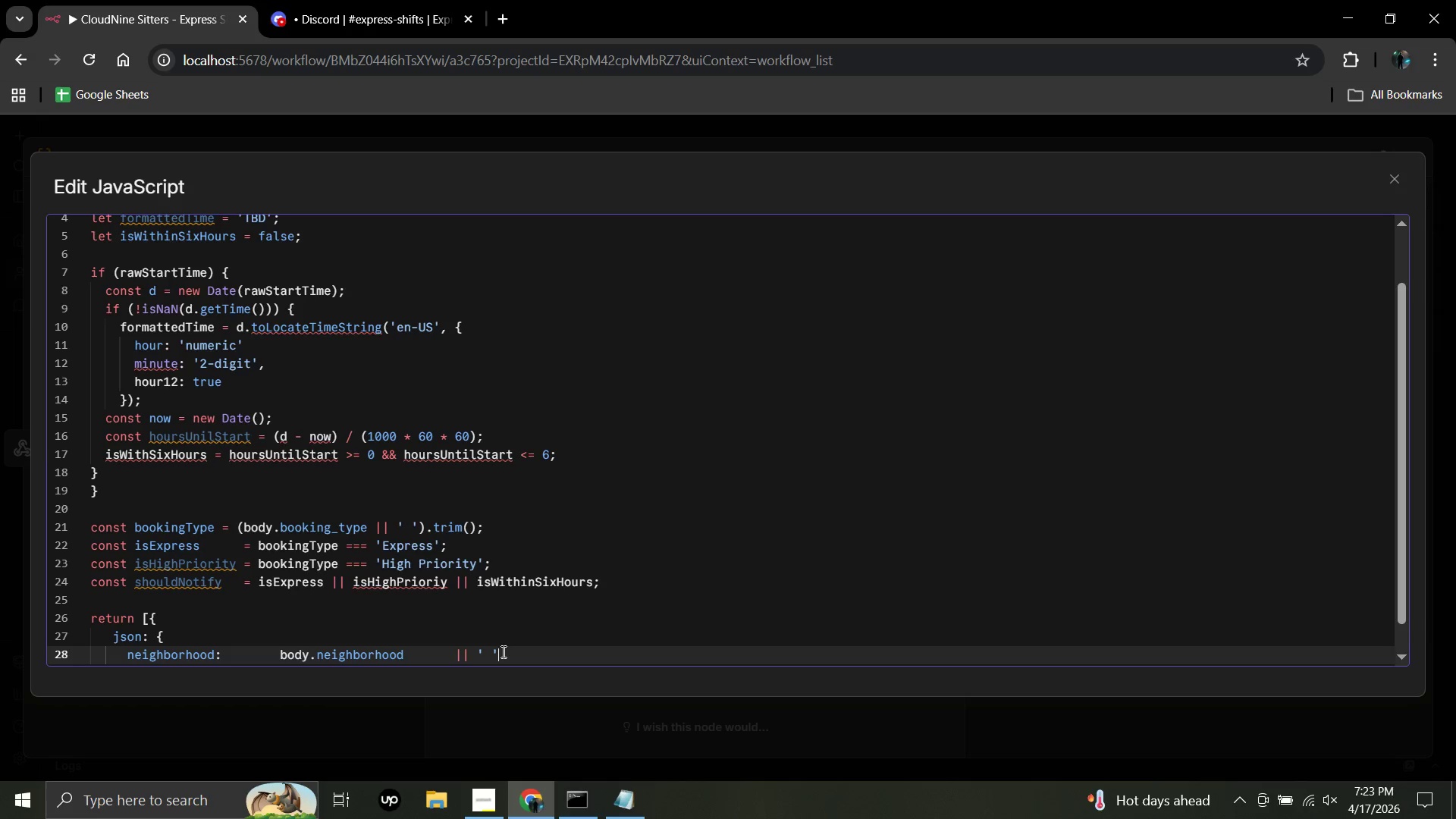 
key(Comma)
 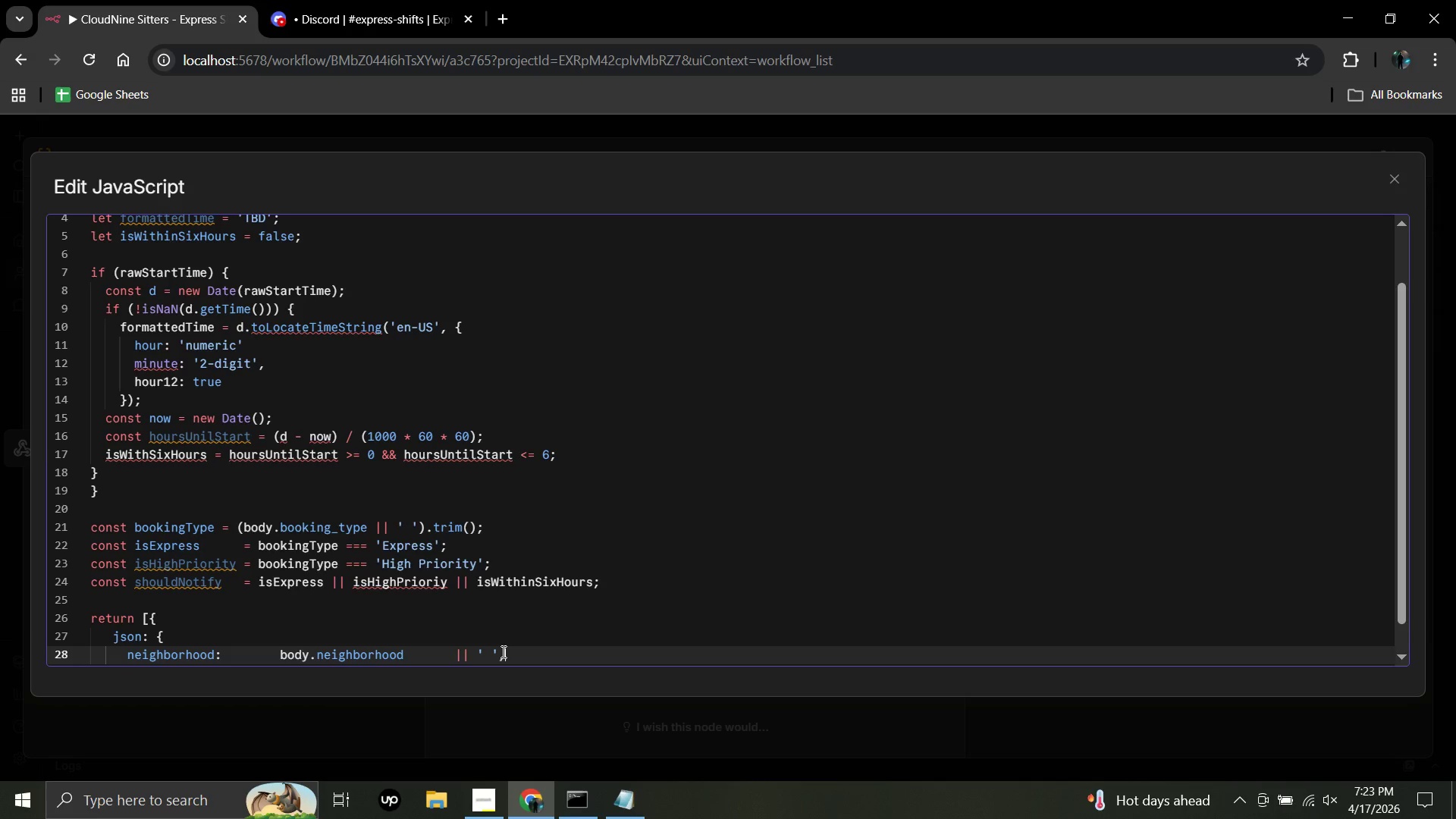 
key(Enter)
 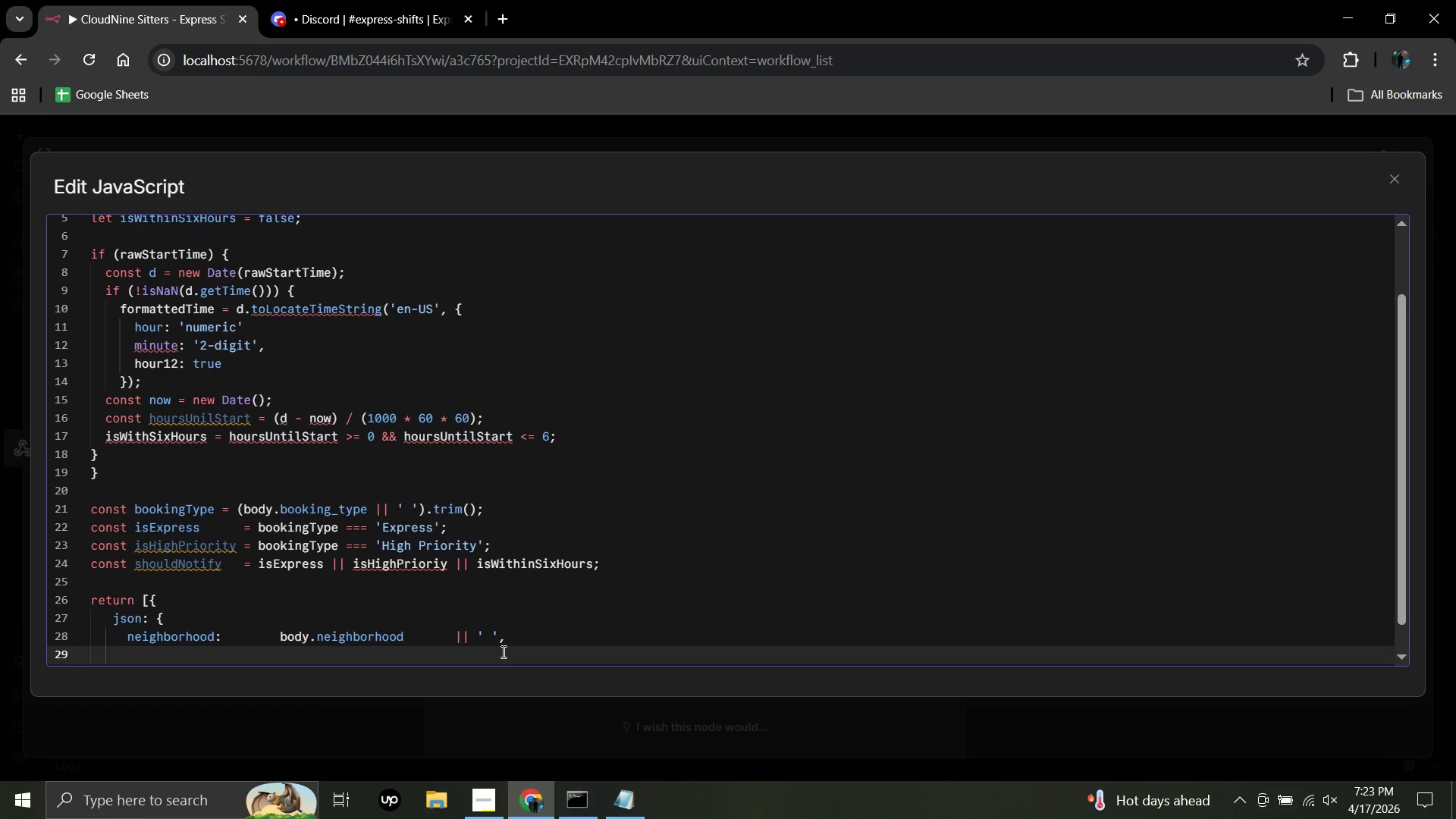 
type(number)
 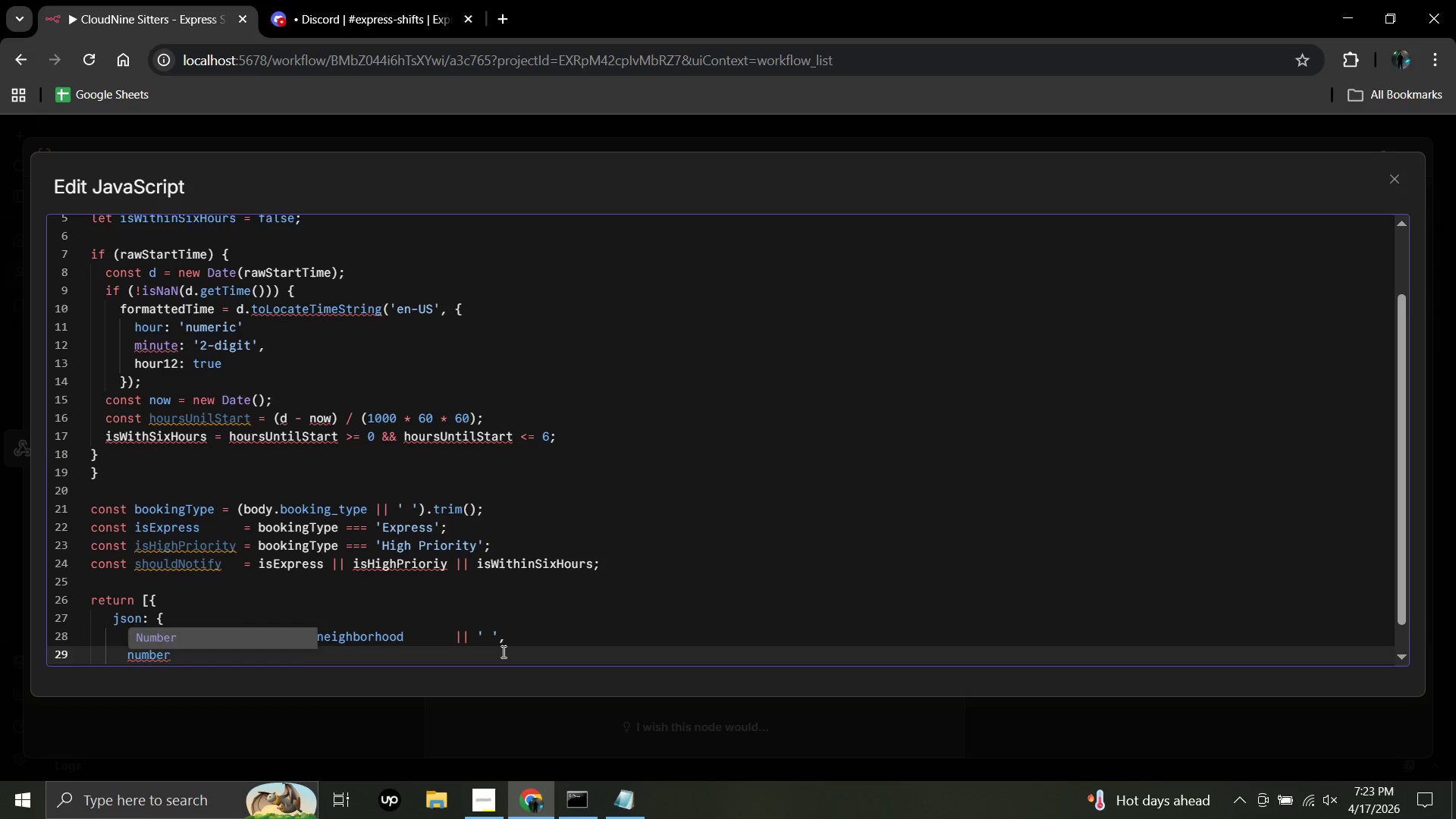 
key(Shift+Minus)
 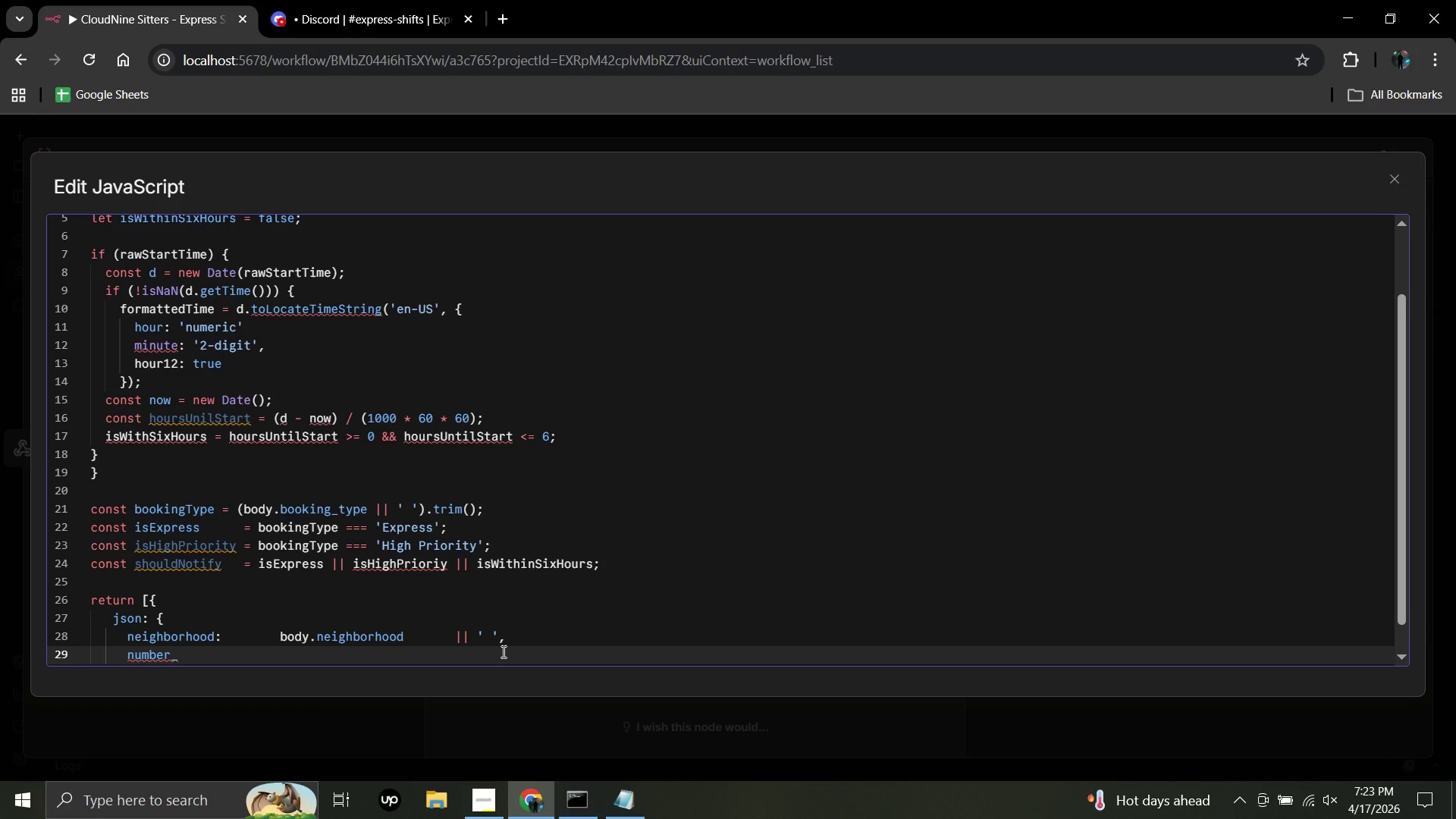 
type(of_children)
 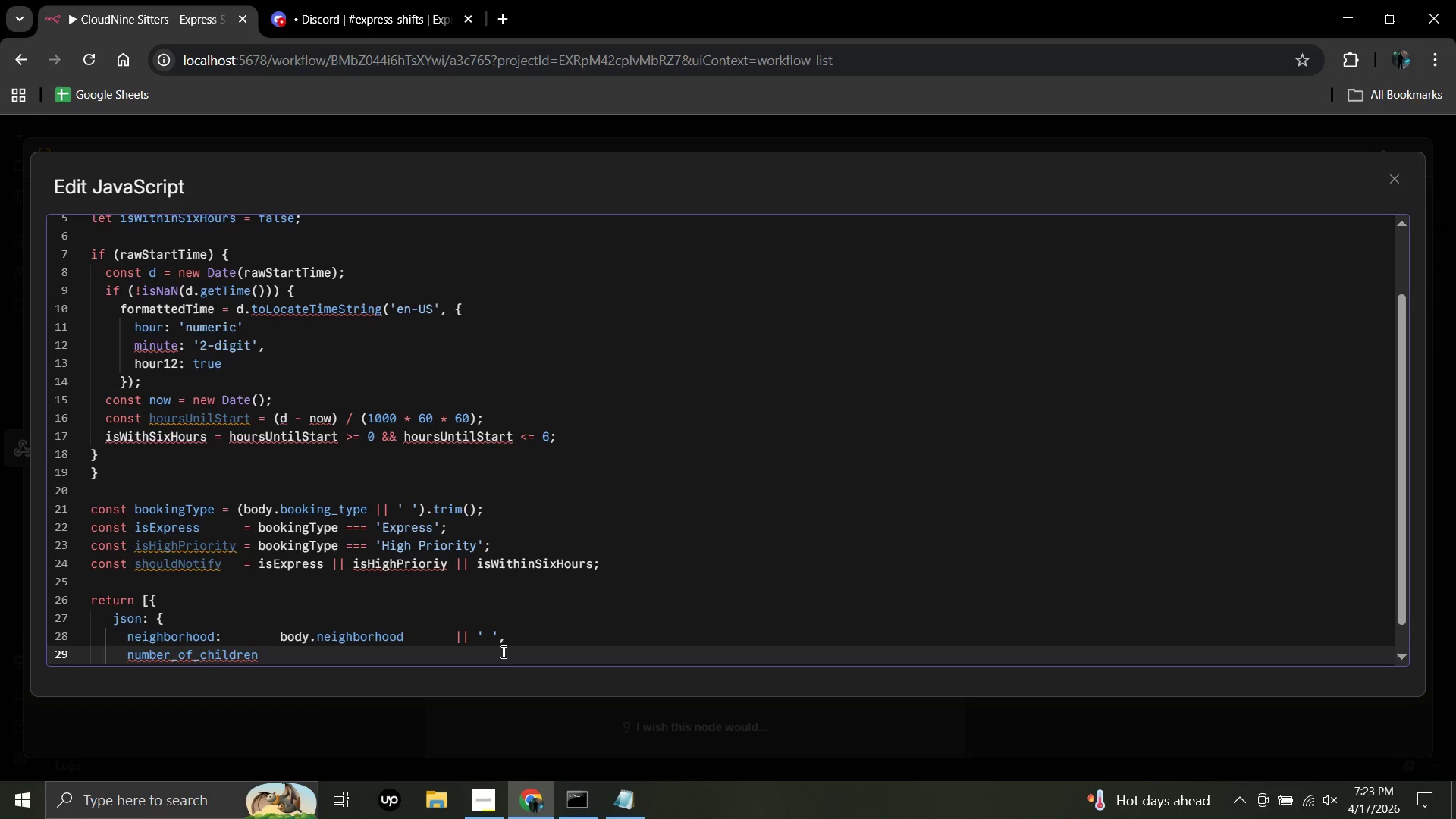 
wait(6.12)
 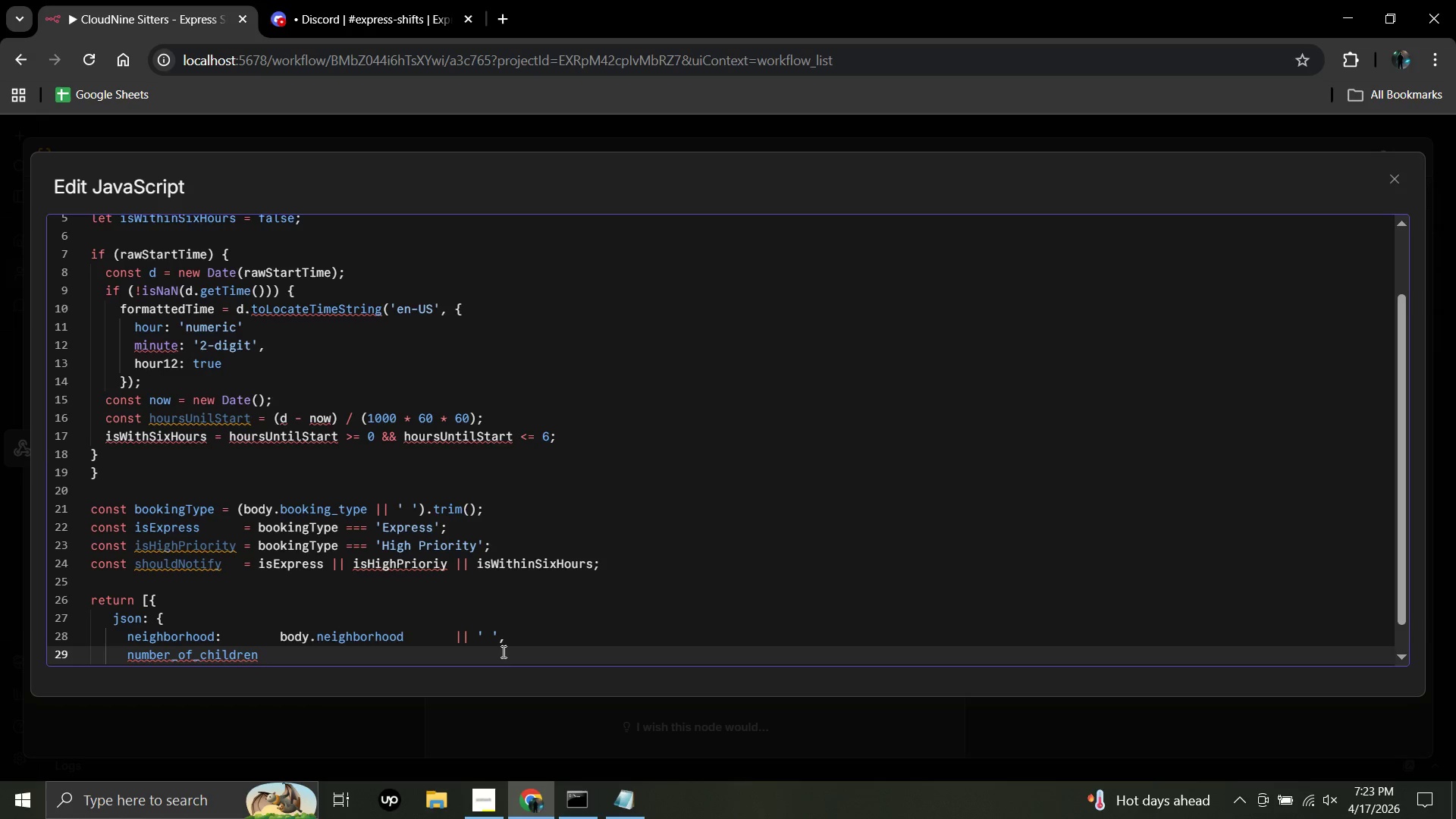 
key(Shift+Semicolon)
 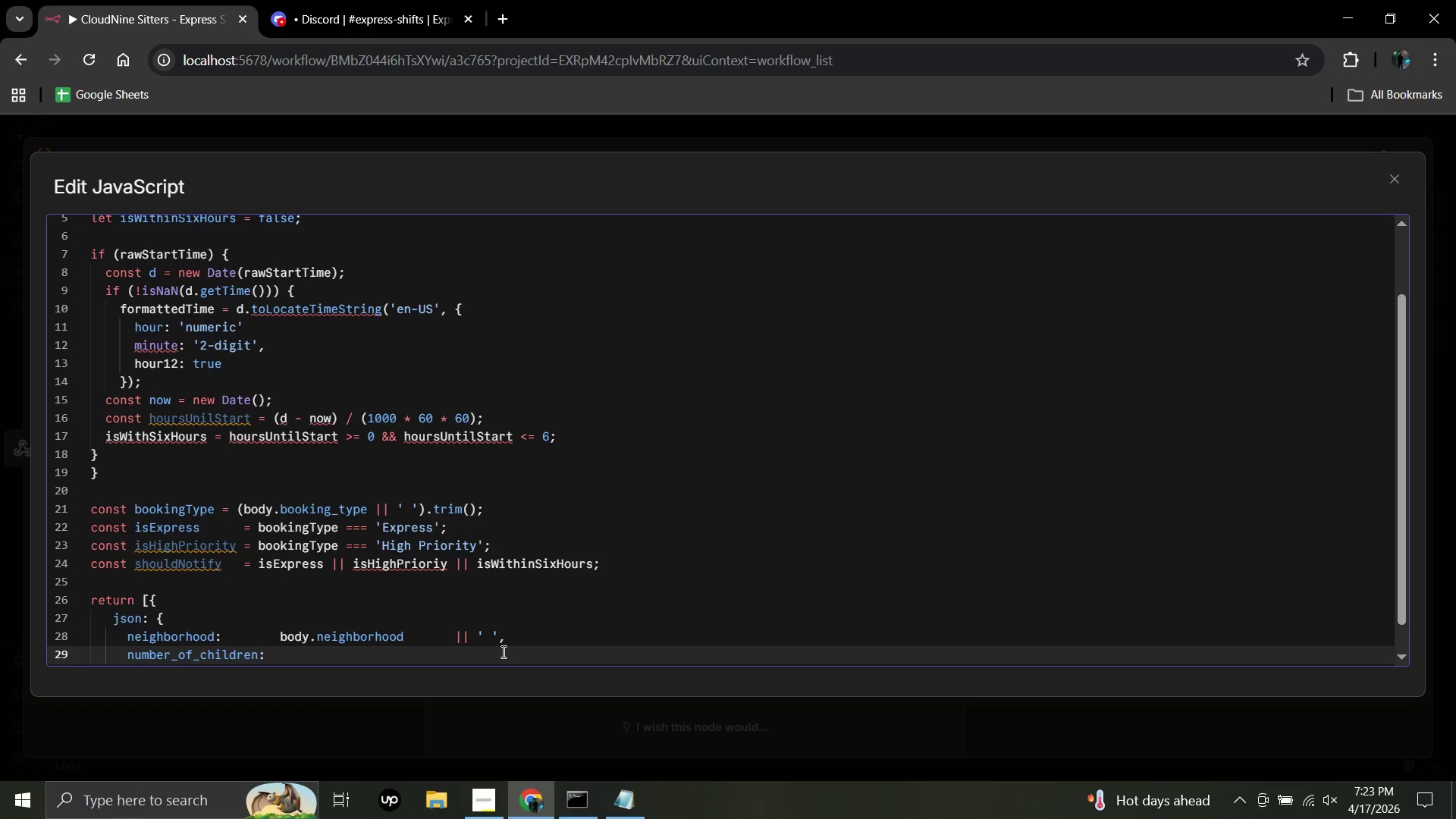 
key(Space)
 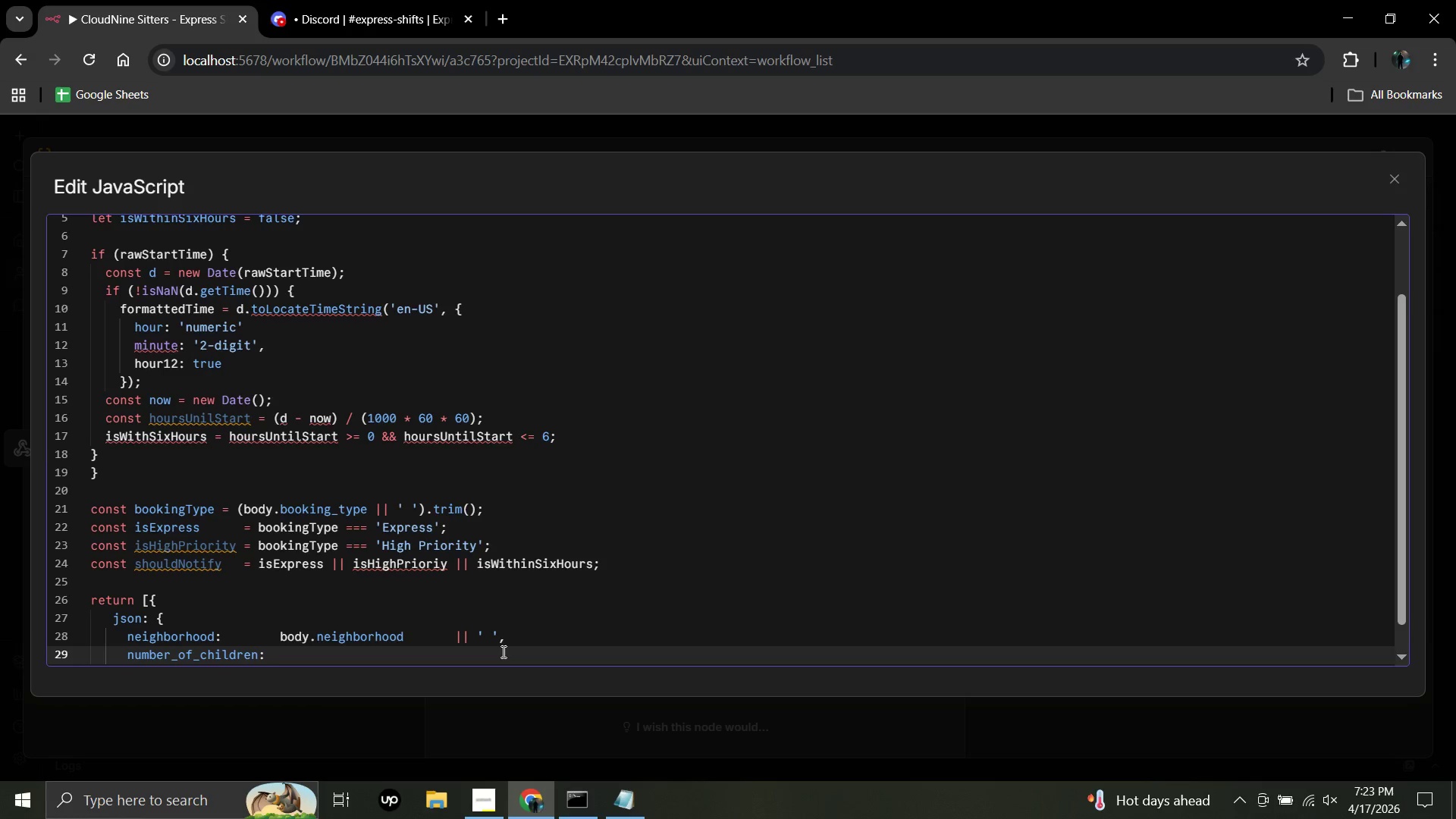 
wait(5.48)
 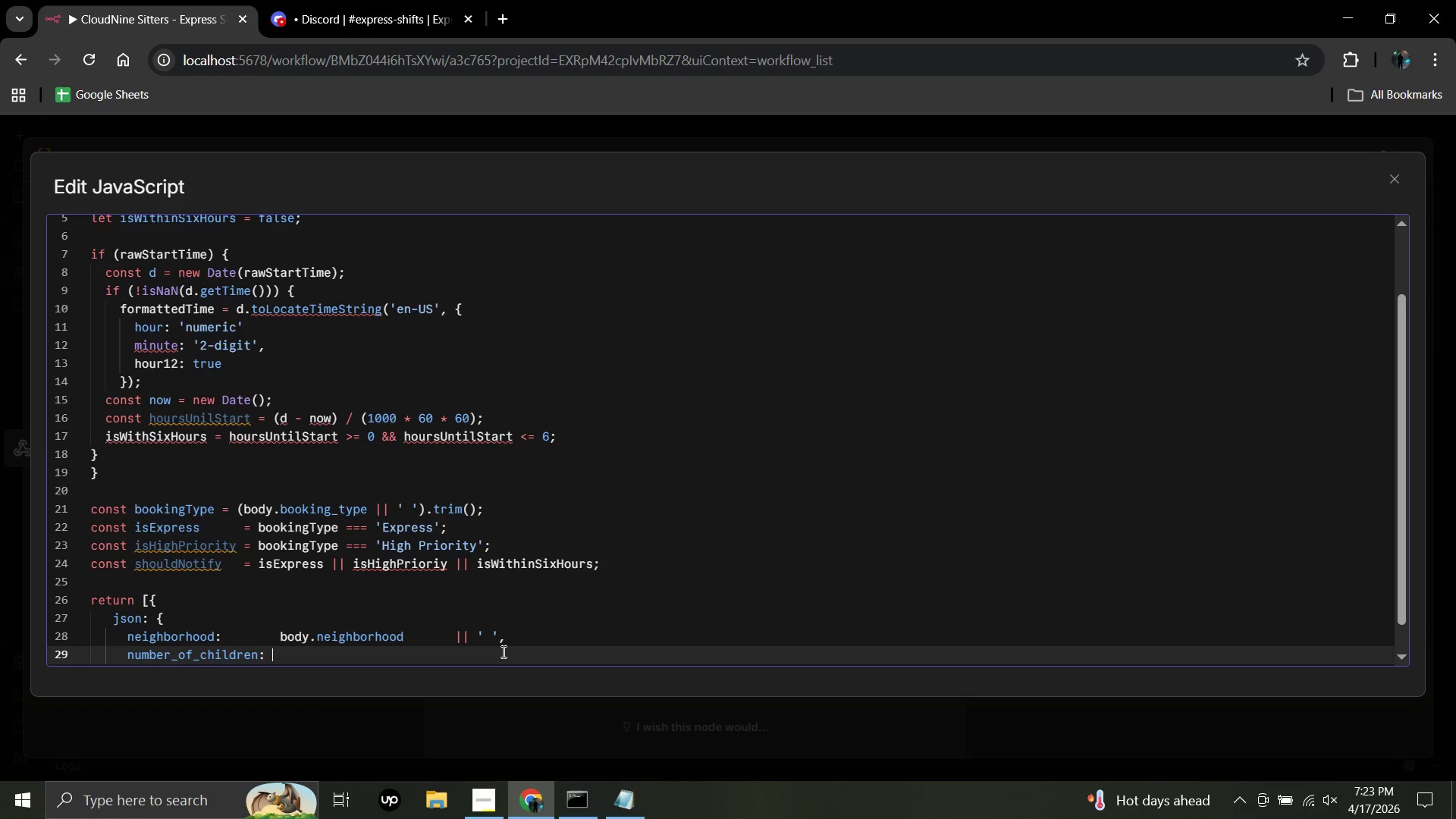 
type( body.number)
 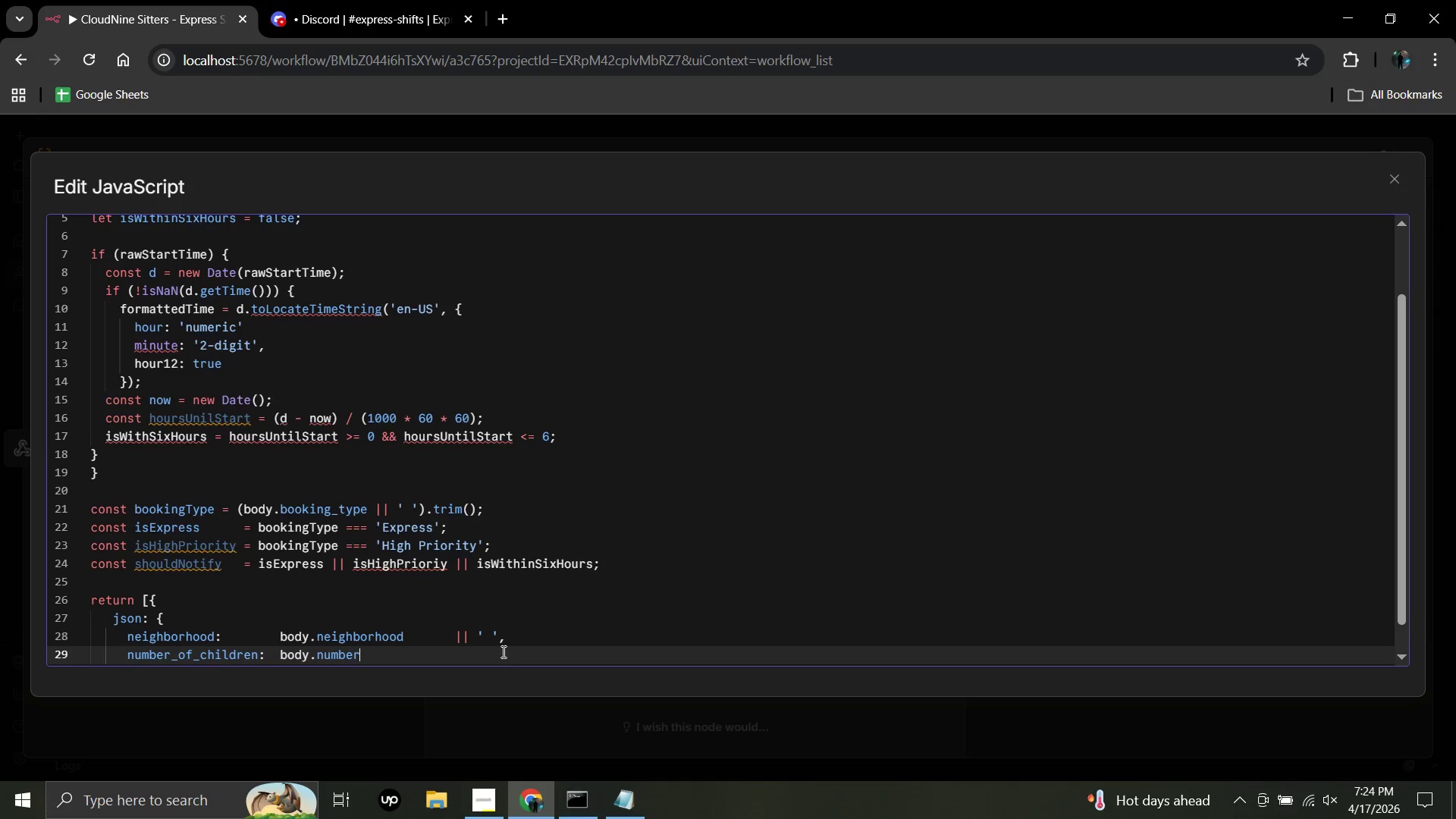 
wait(17.53)
 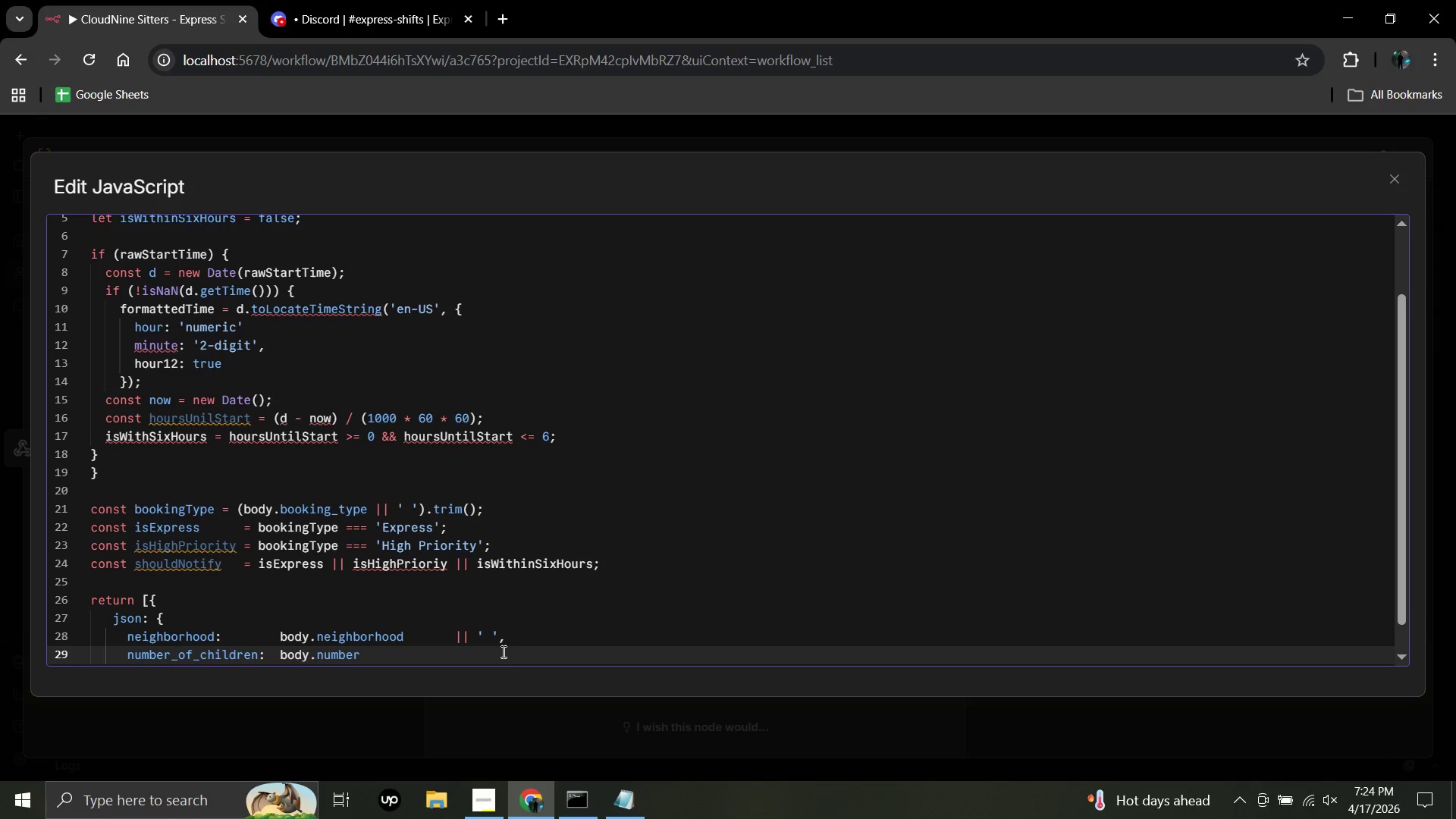 
type(_of+)
key(Backspace)
type(_)
 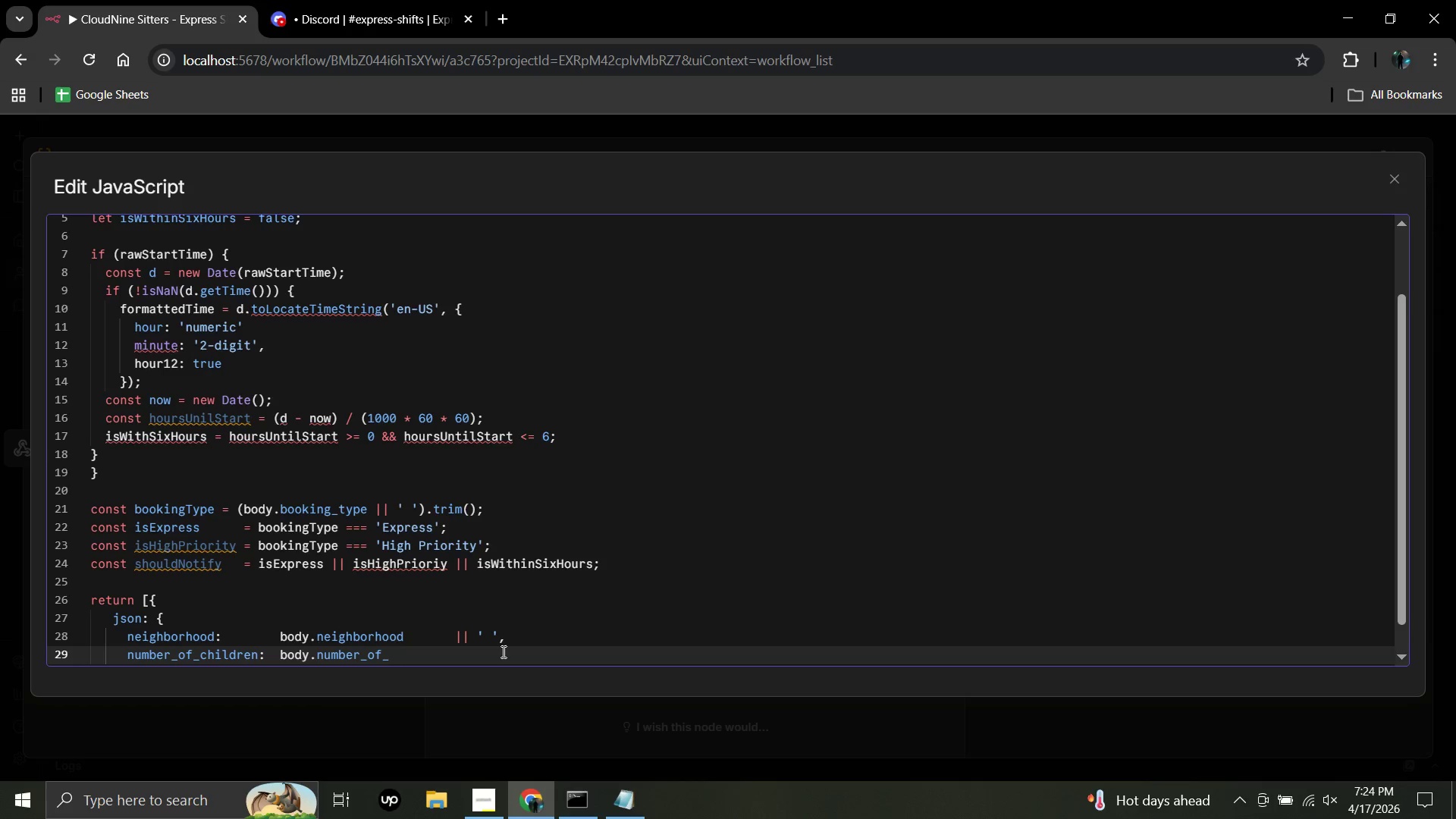 
type(children)
 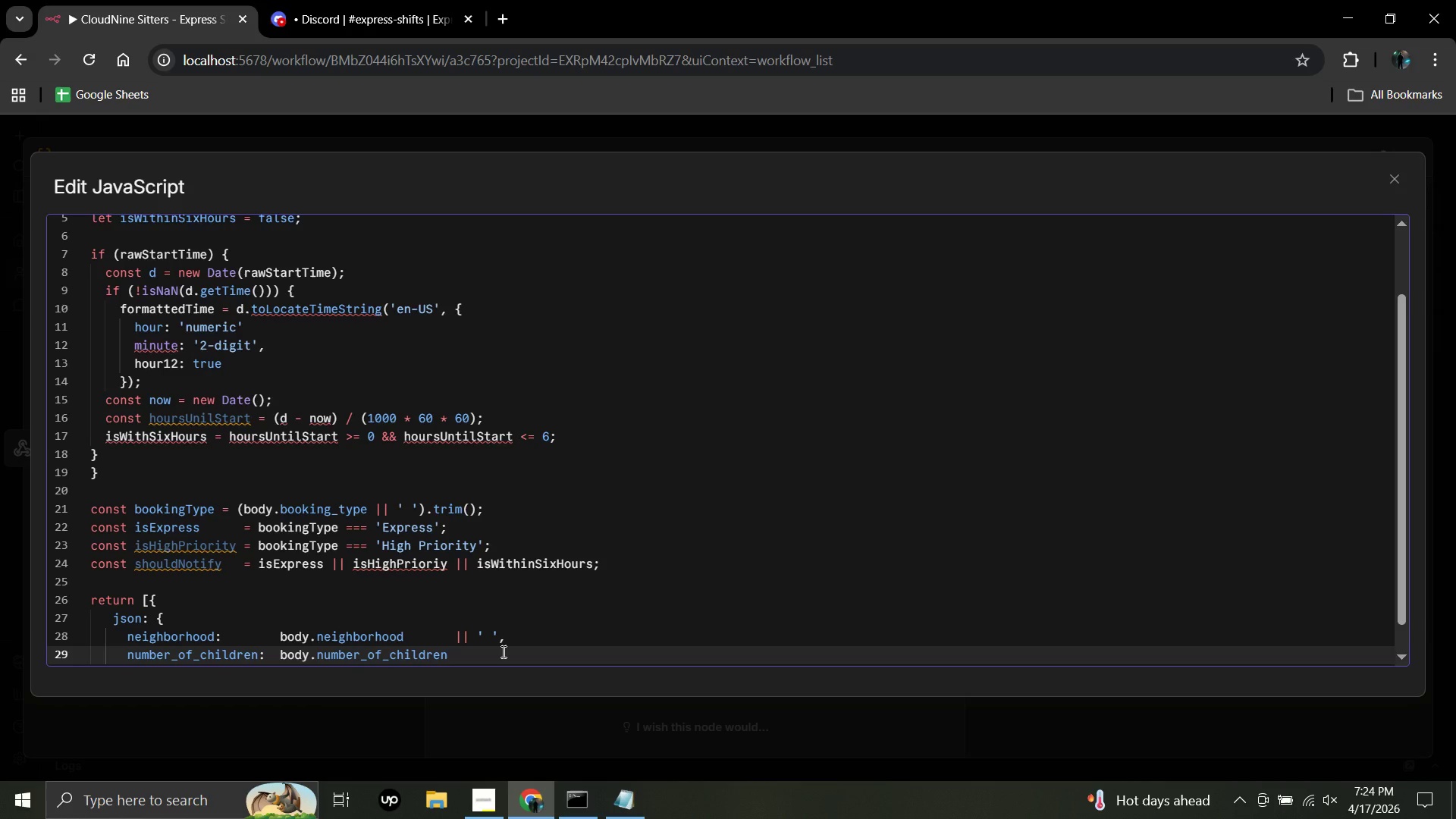 
wait(5.92)
 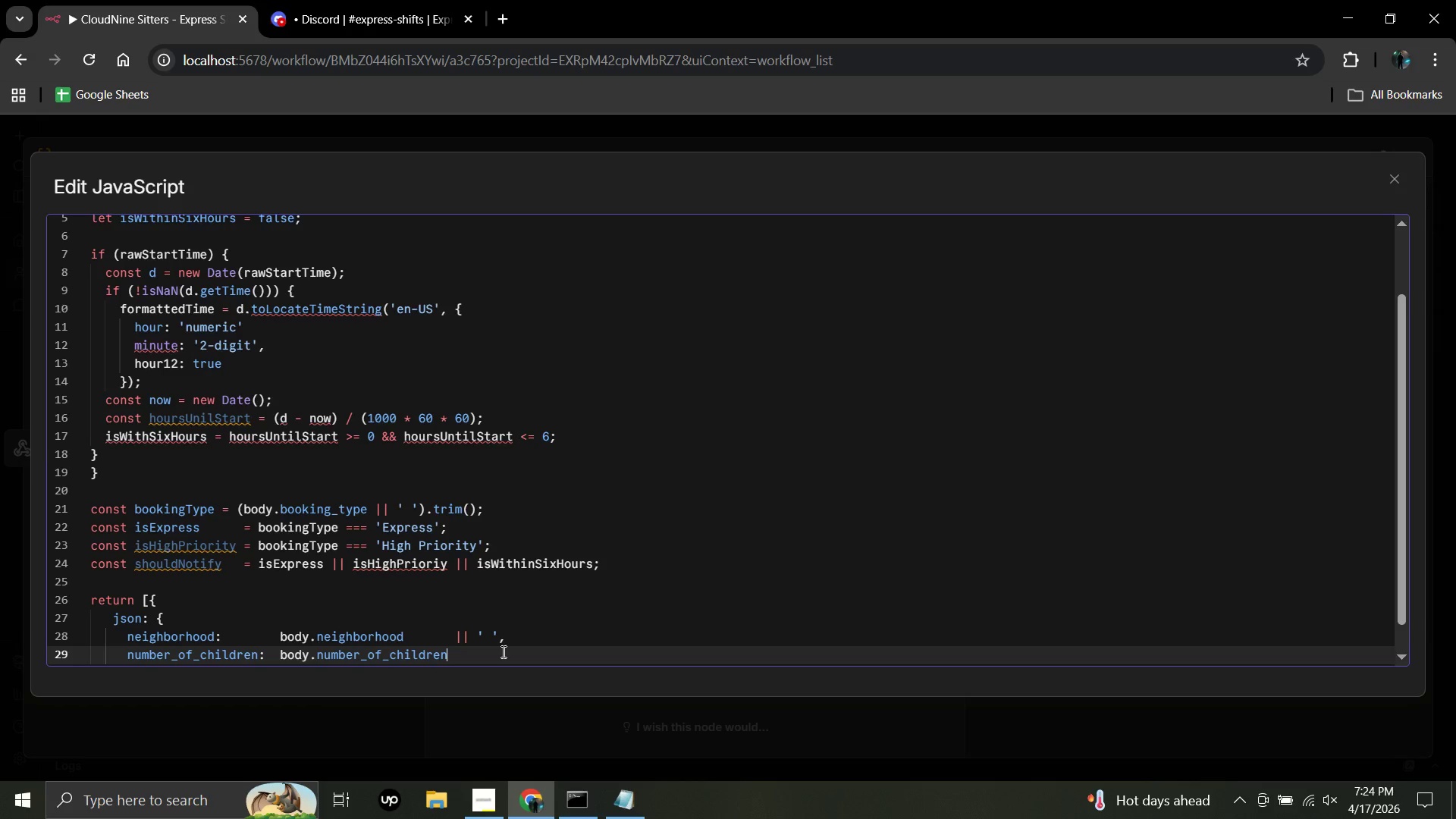 
key(Space)
 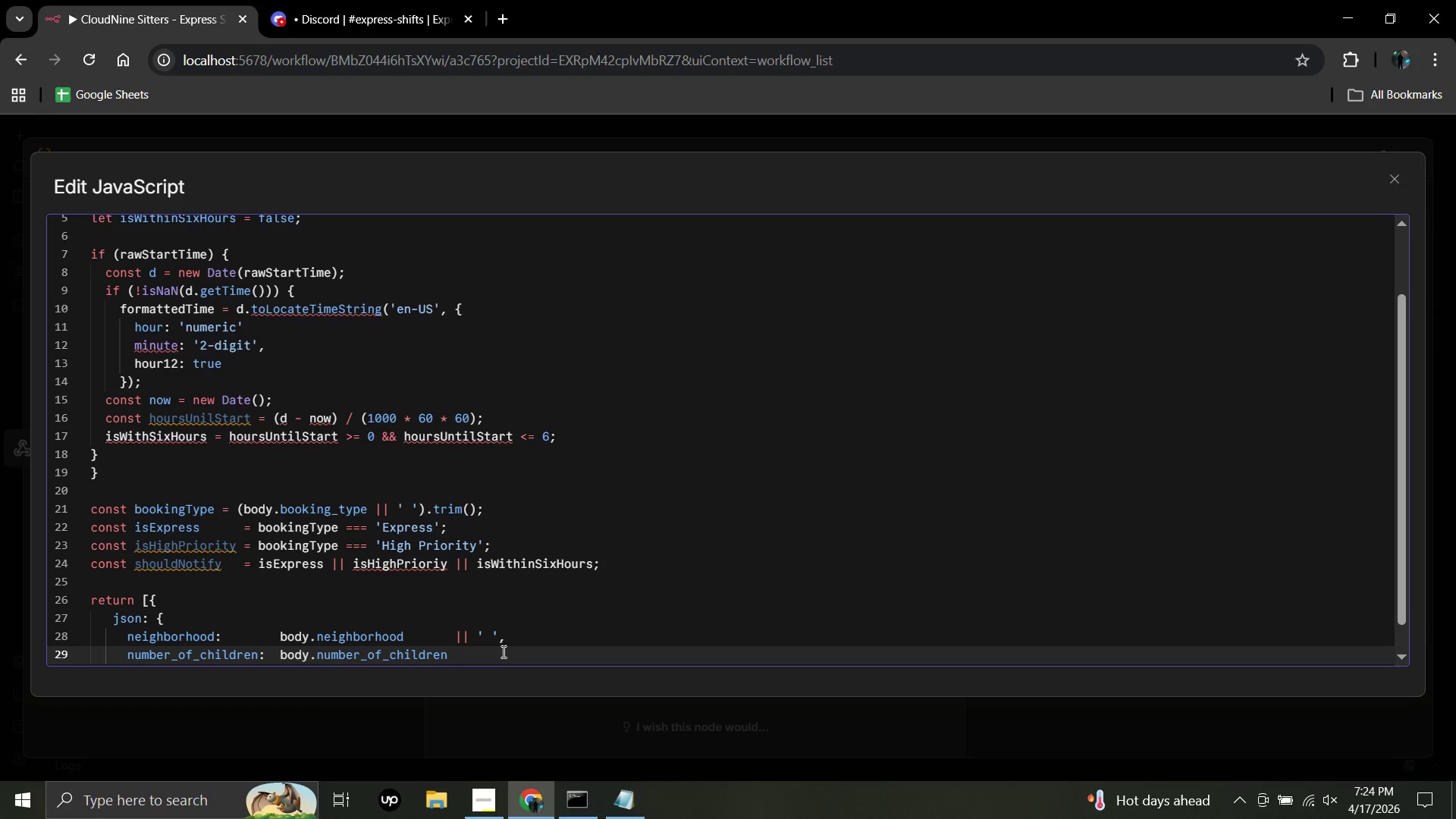 
key(Space)
 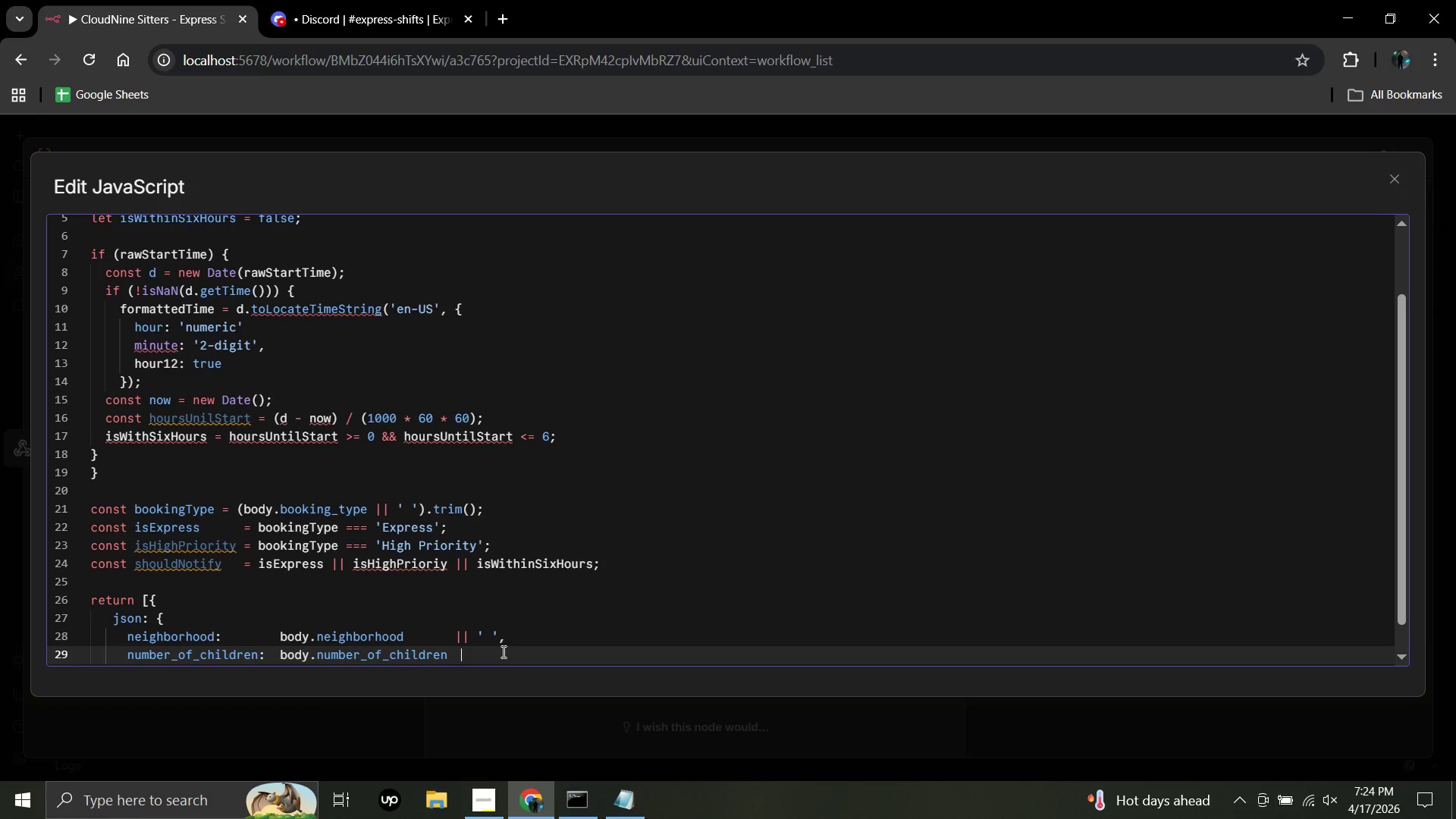 
key(Backspace)
 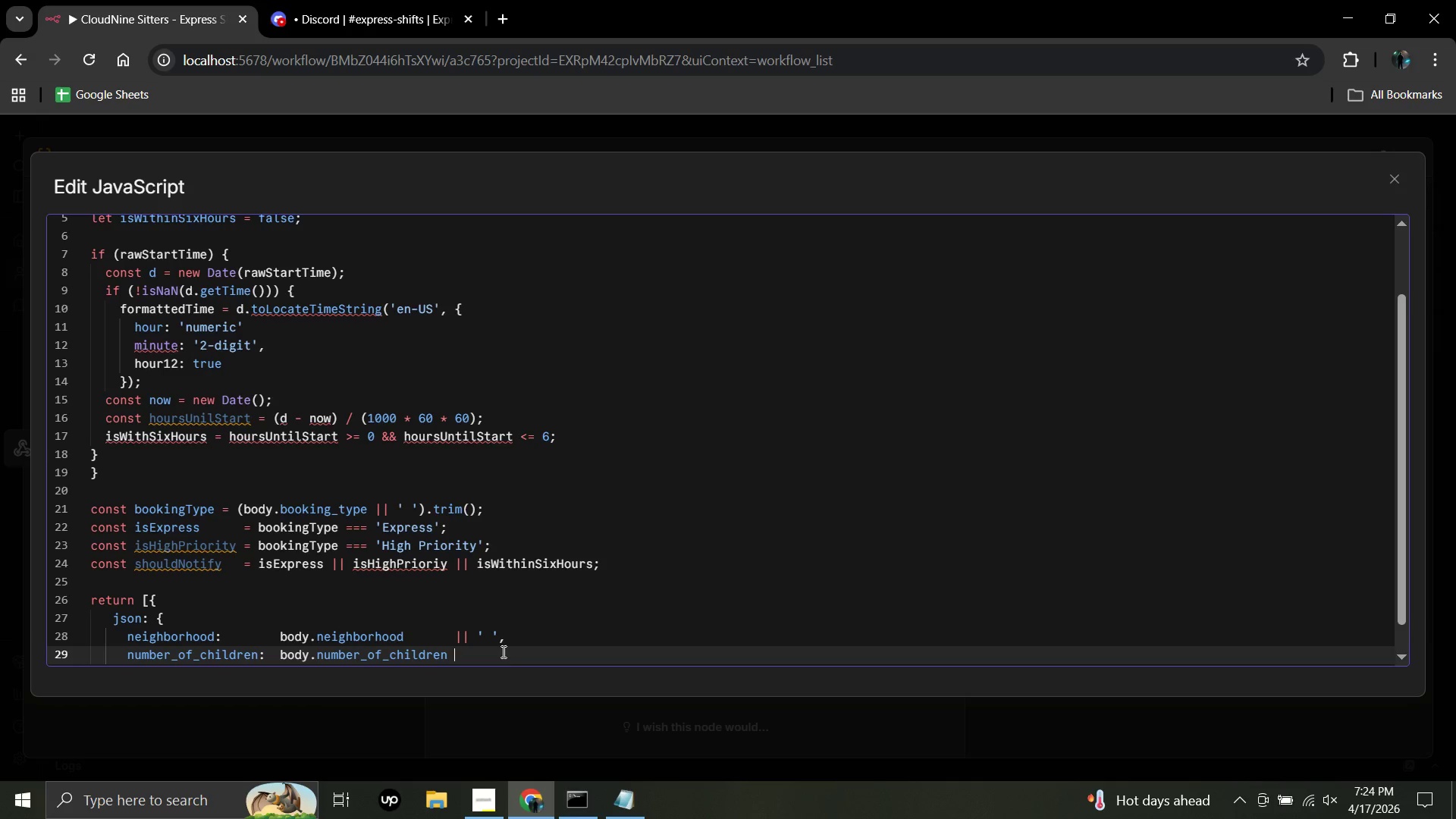 
hold_key(key=ShiftRight, duration=0.64)
 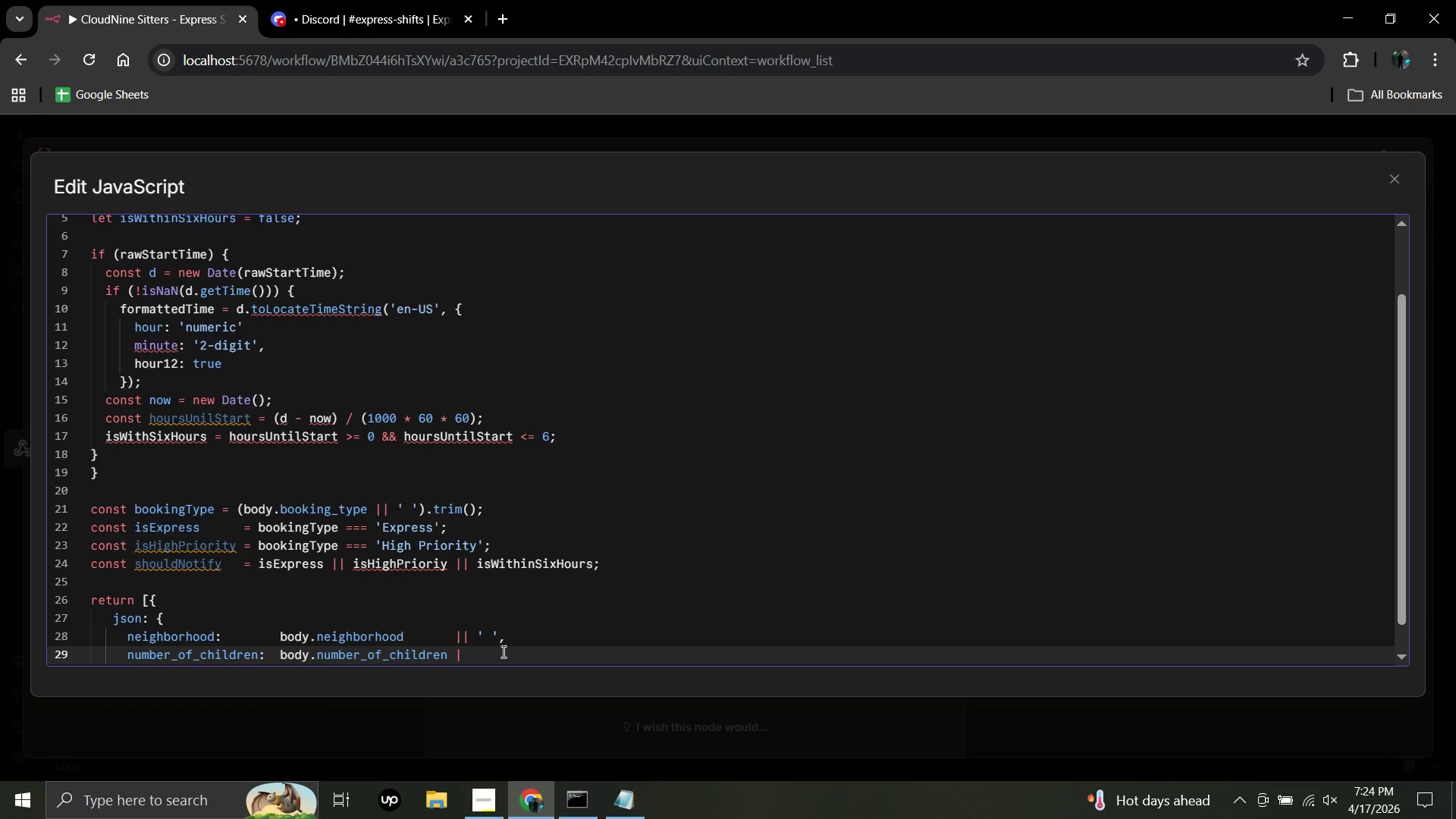 
hold_key(key=Backslash, duration=0.41)
 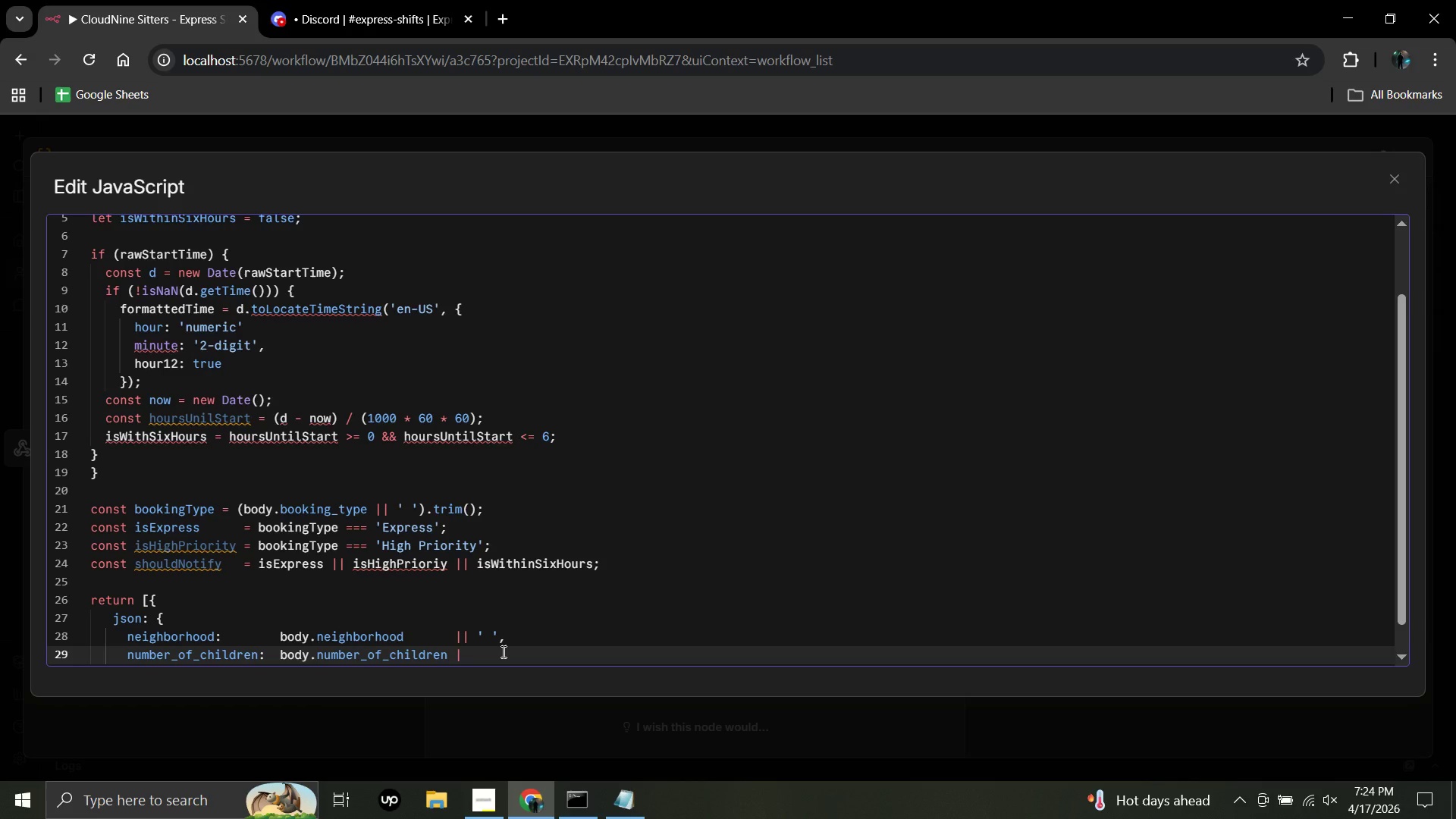 
hold_key(key=ShiftRight, duration=0.47)
 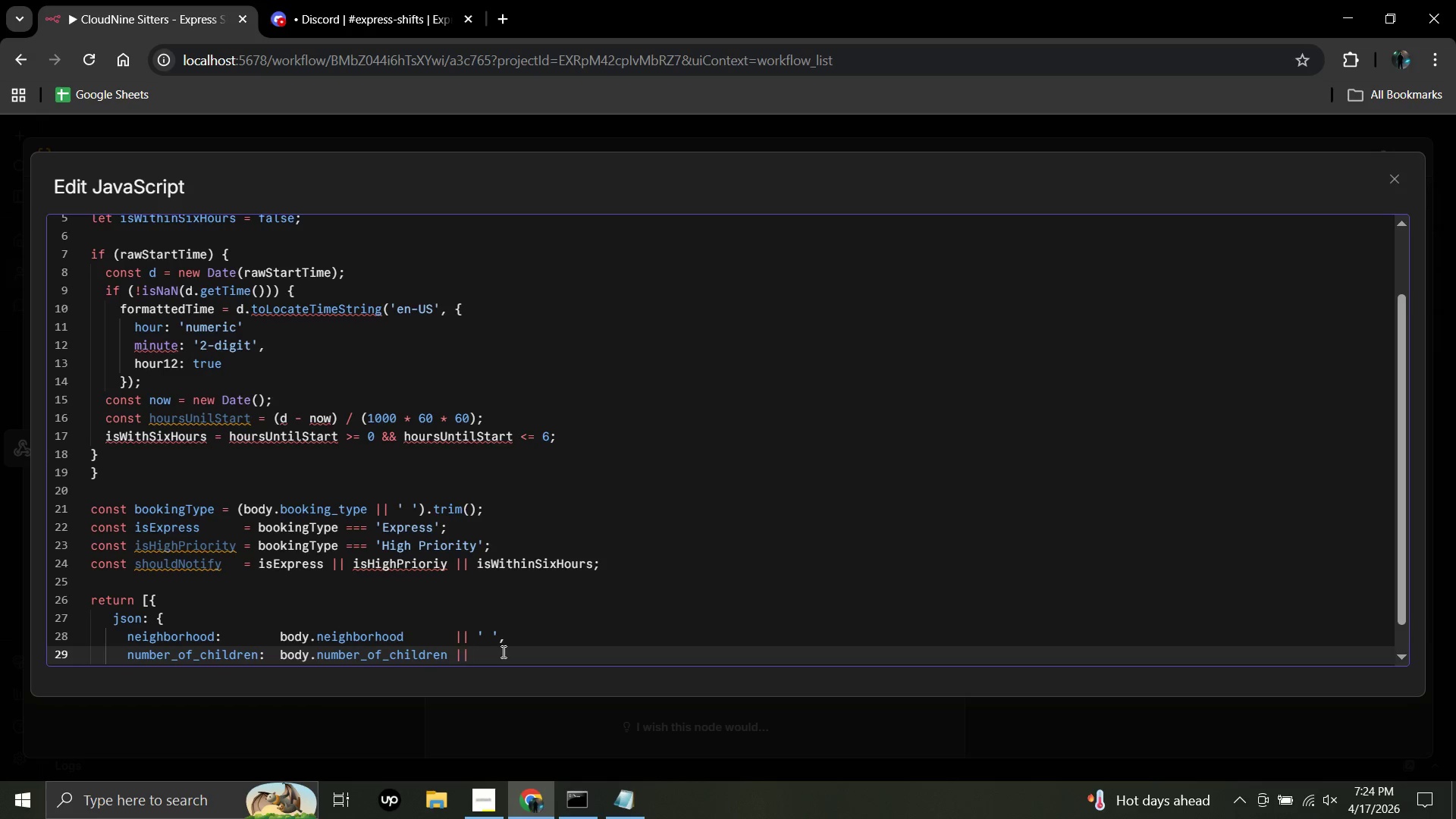 
hold_key(key=Backslash, duration=0.38)
 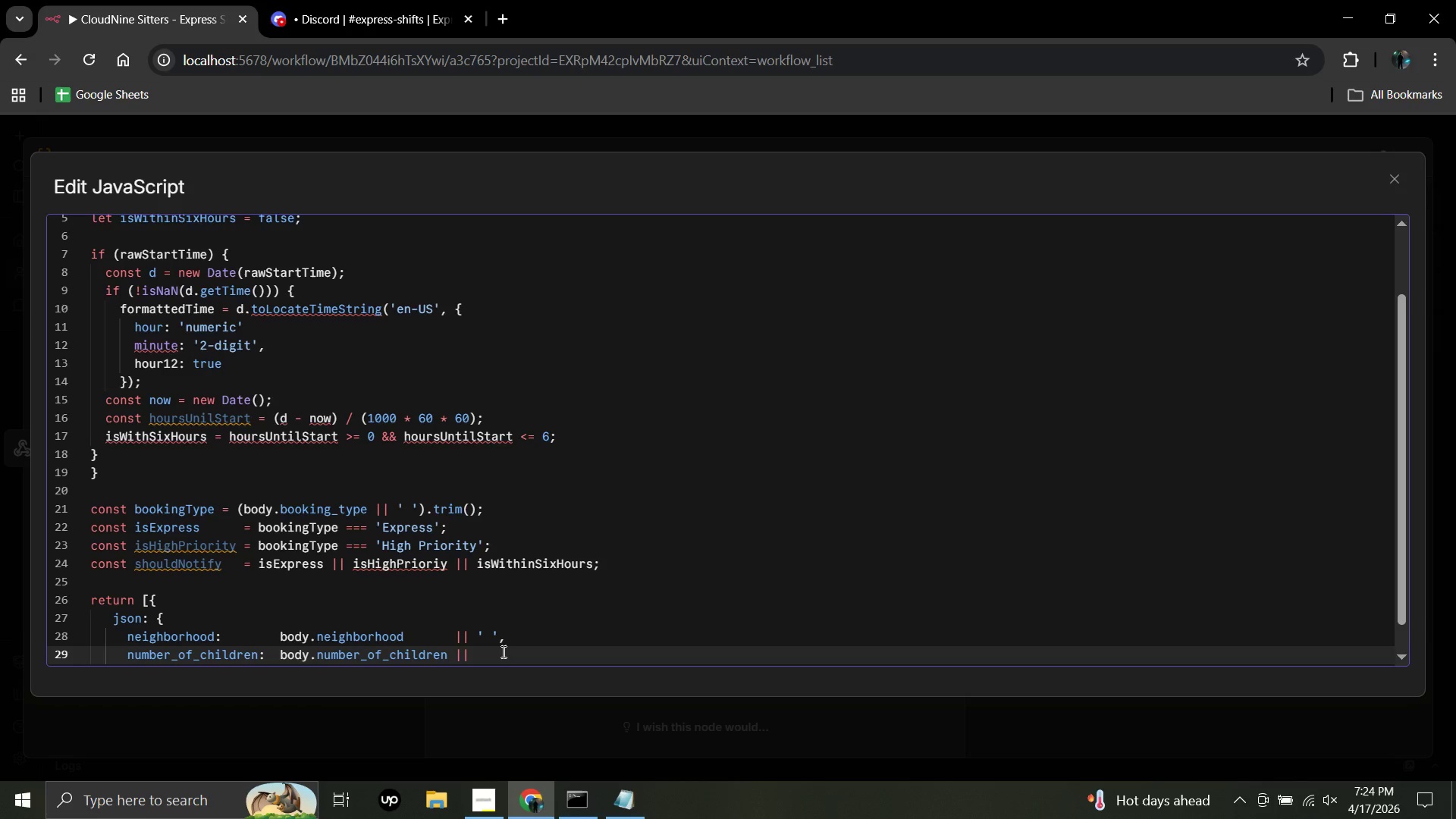 
key(Space)
 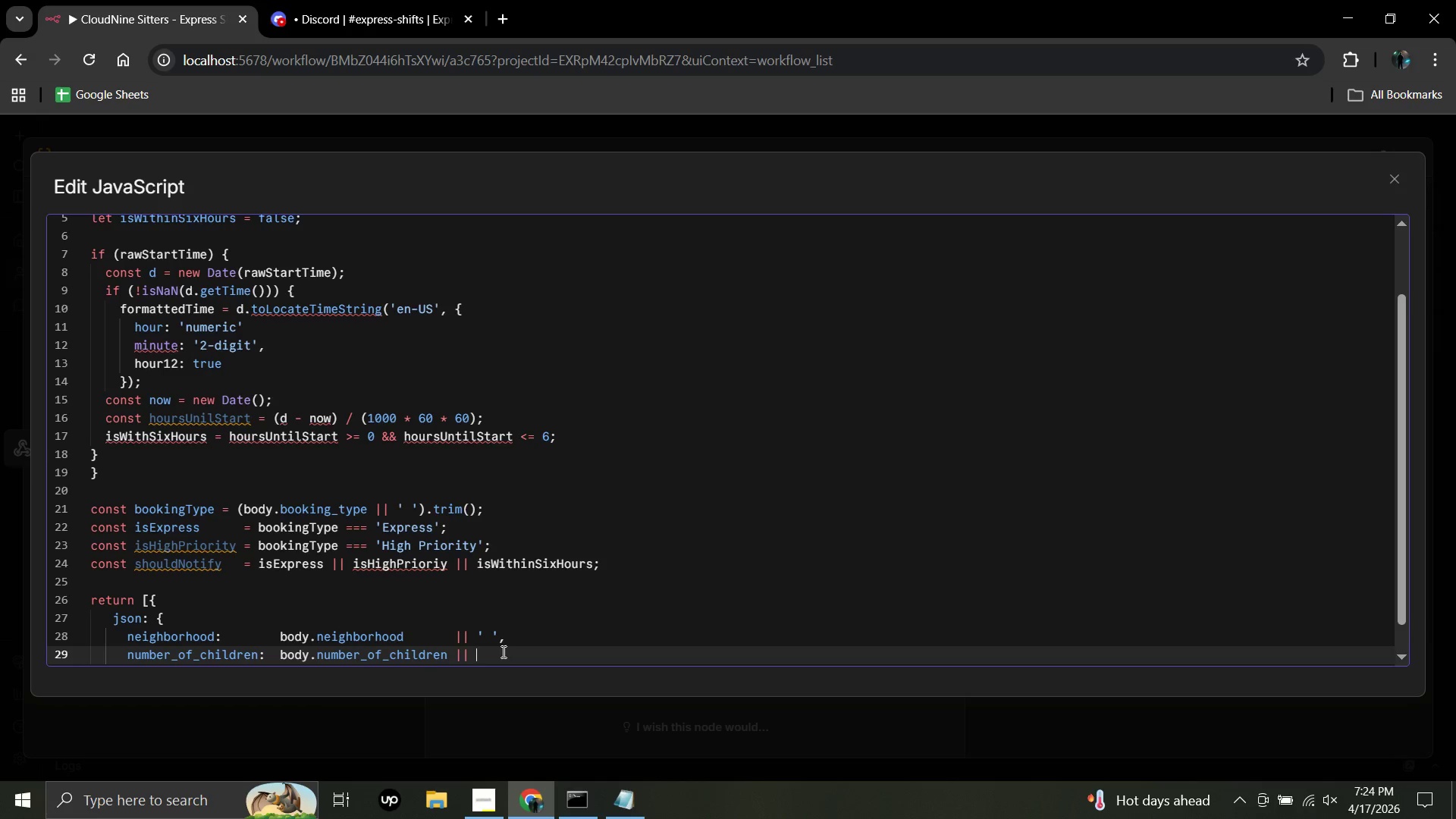 
key(Quote)
 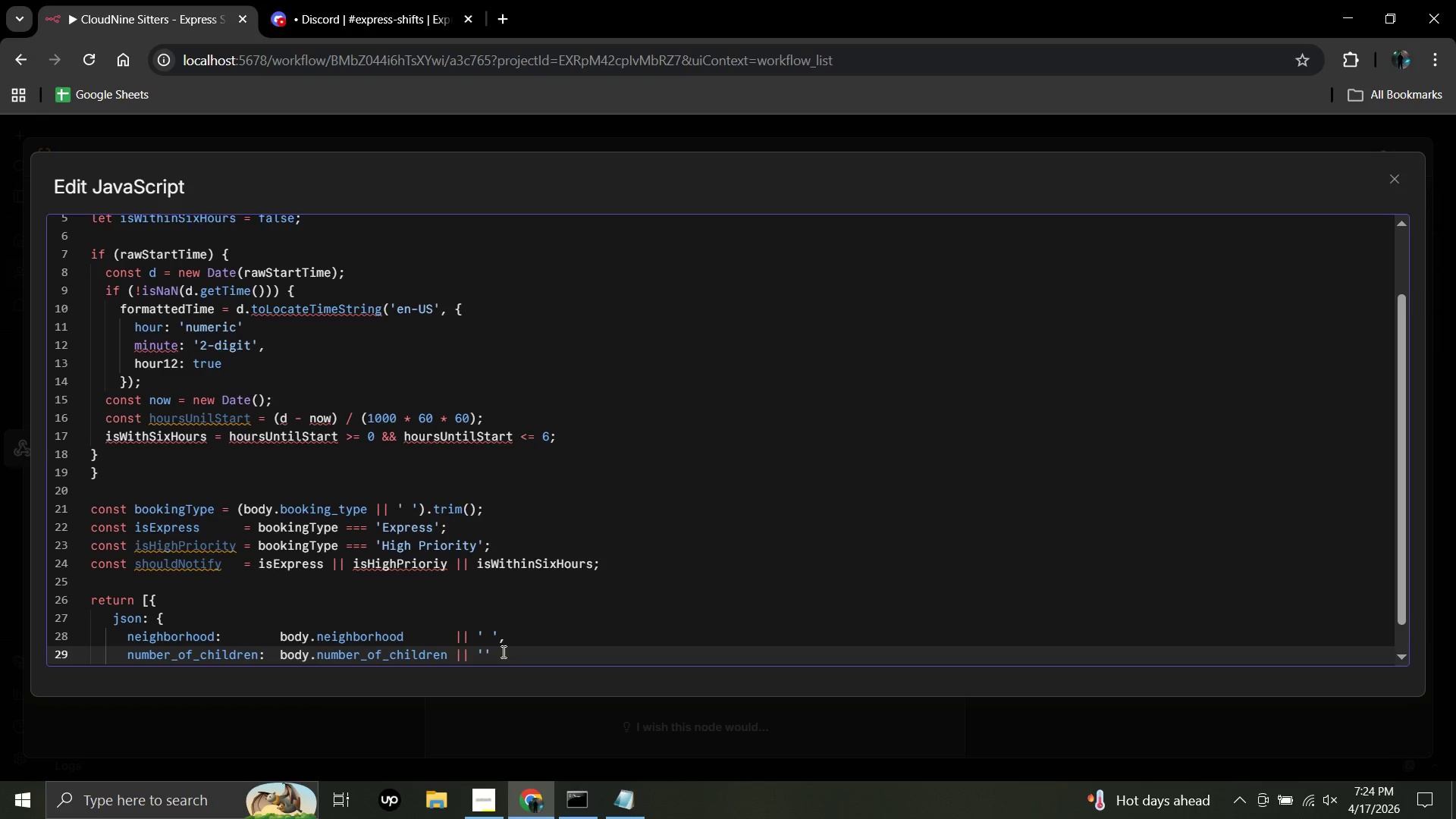 
key(Space)
 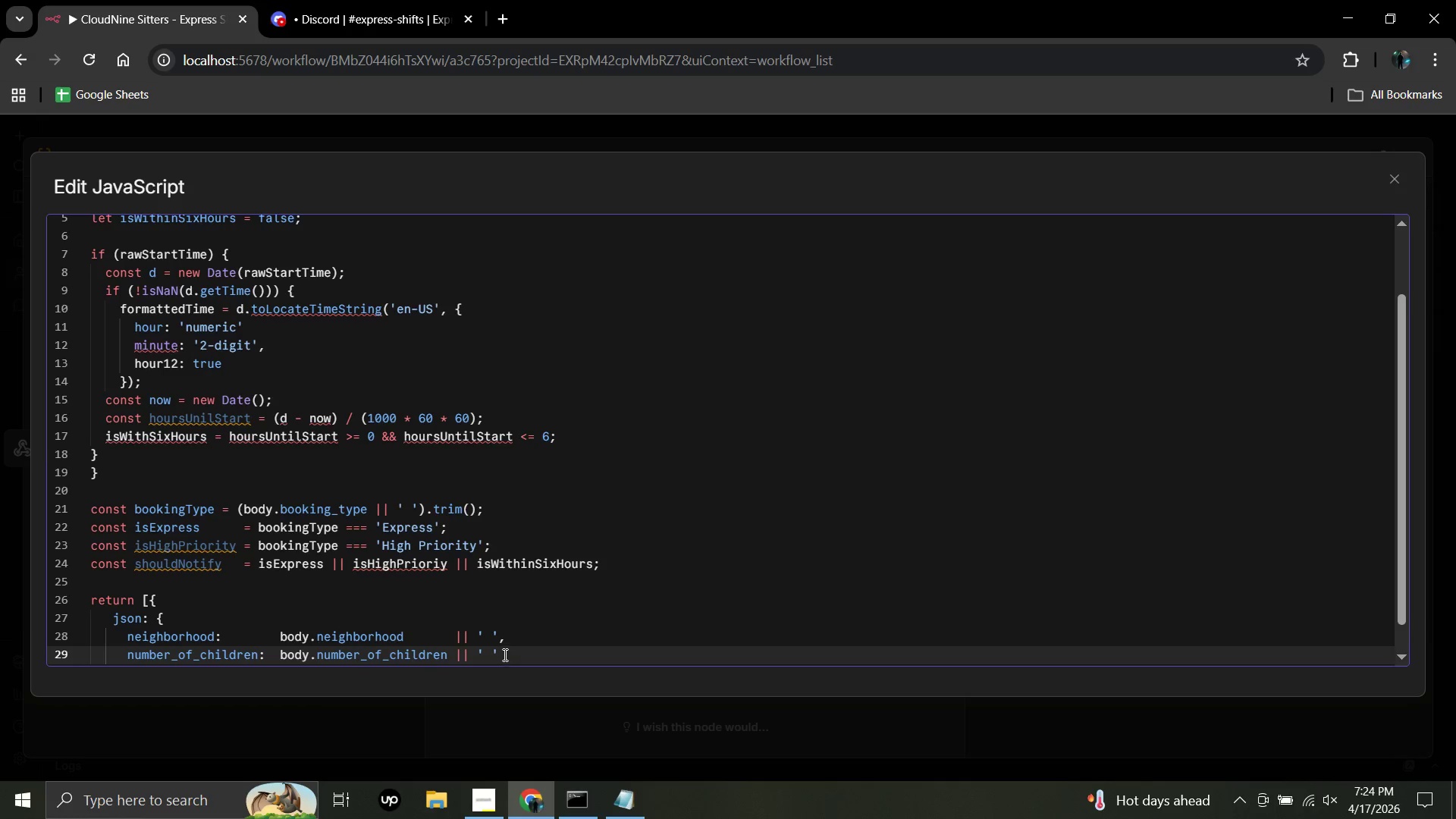 
left_click([503, 654])
 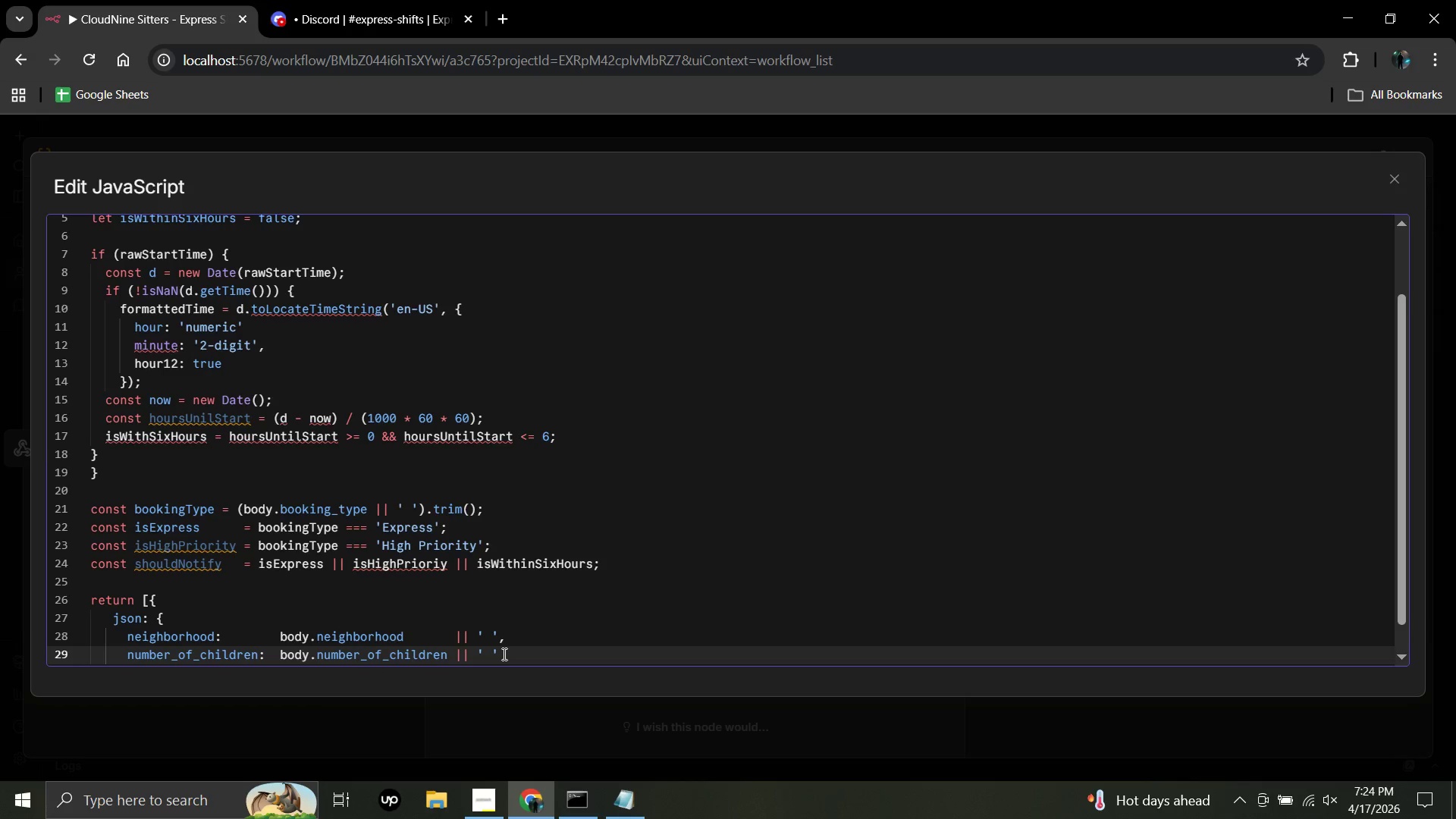 
key(Comma)
 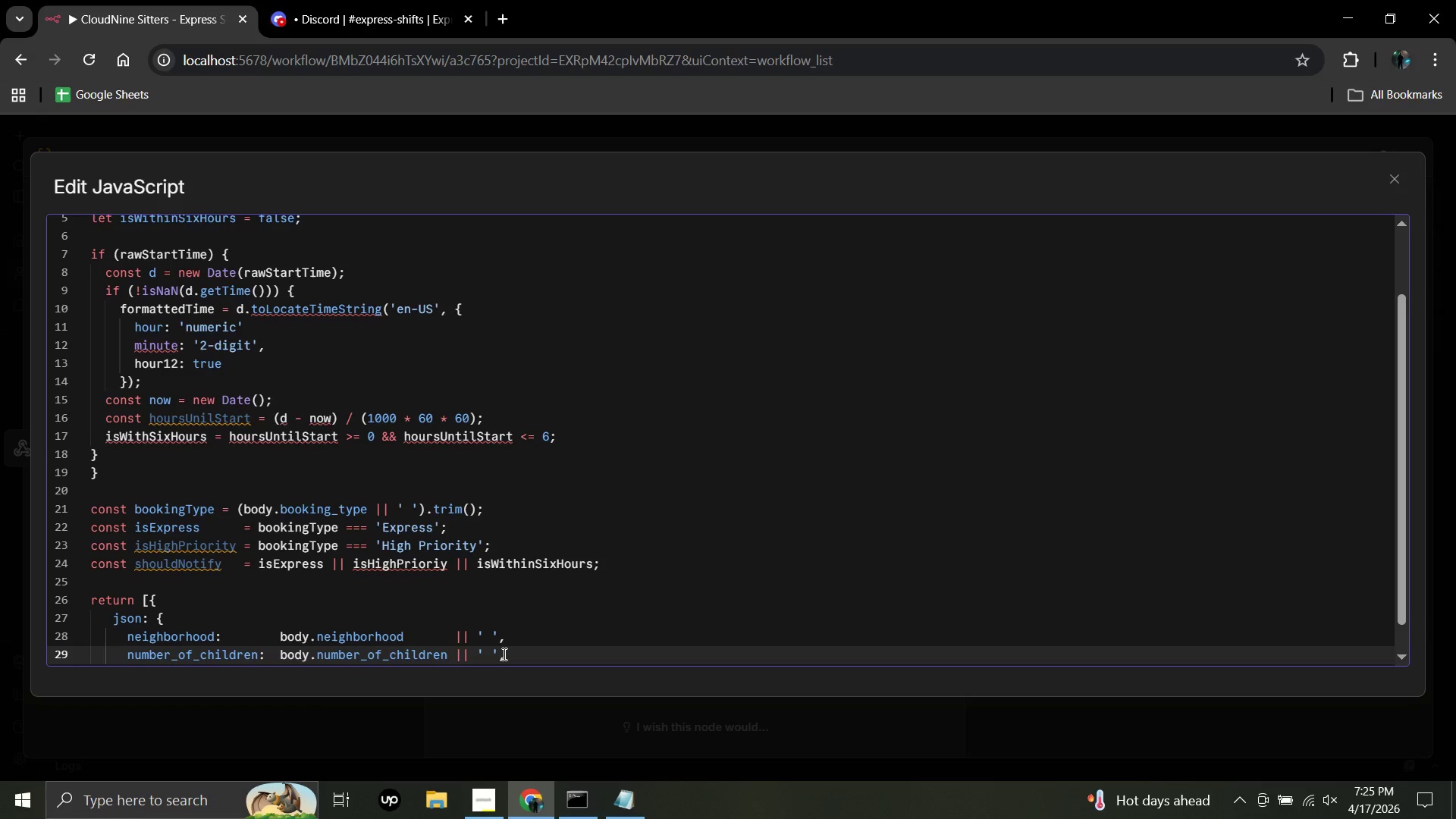 
key(Enter)
 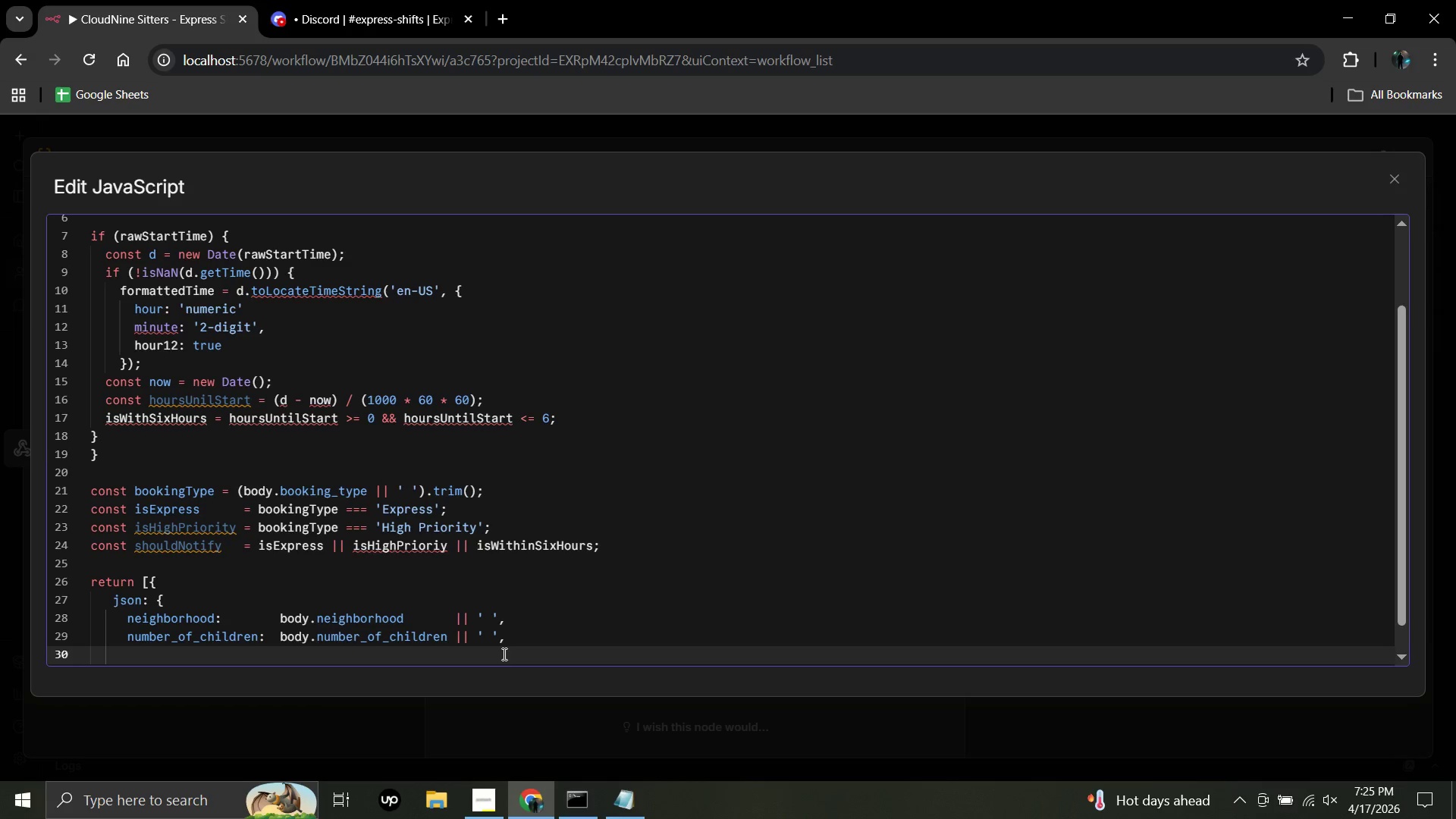 
type(start_time+)
key(Backspace)
 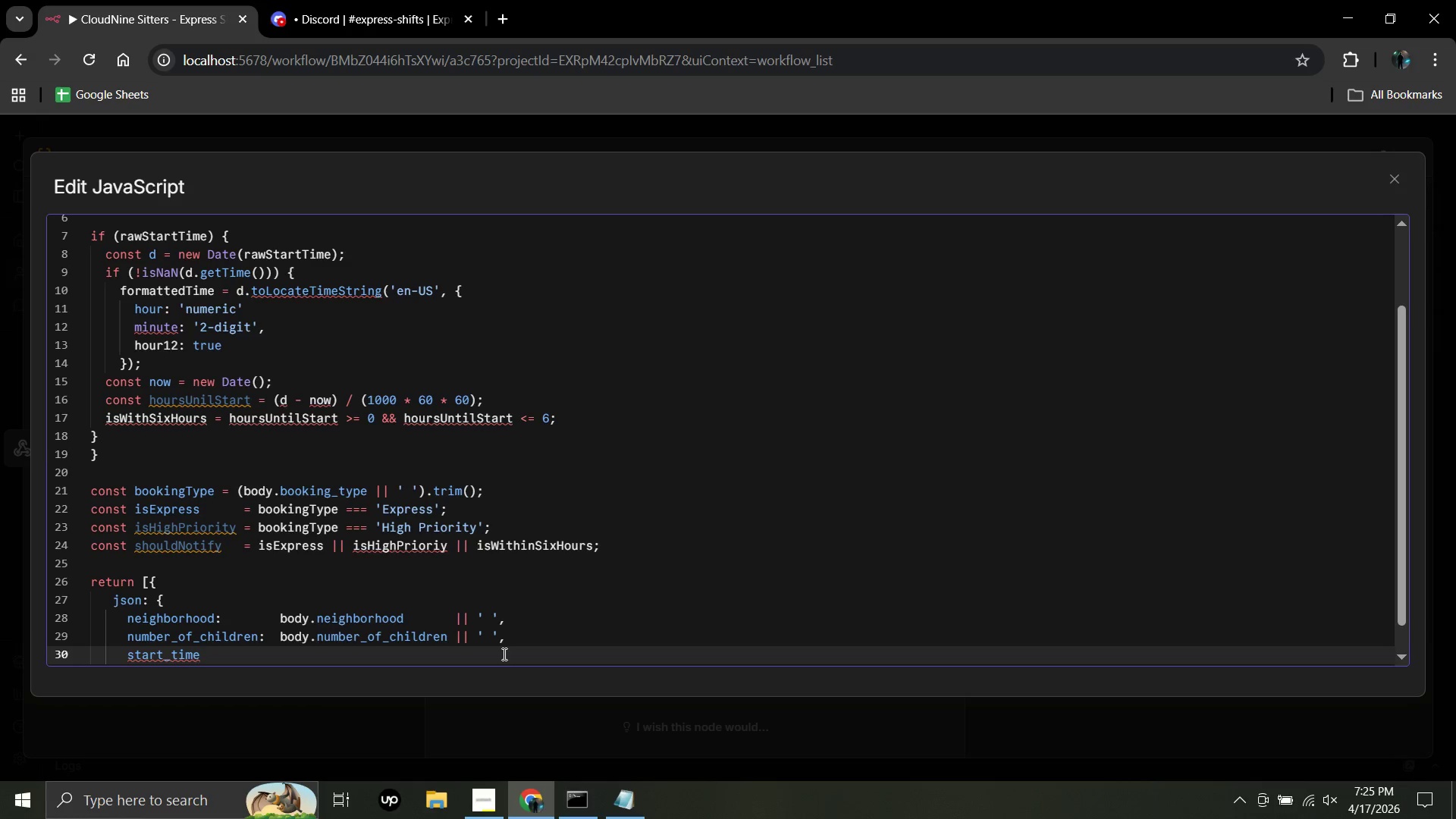 
wait(16.14)
 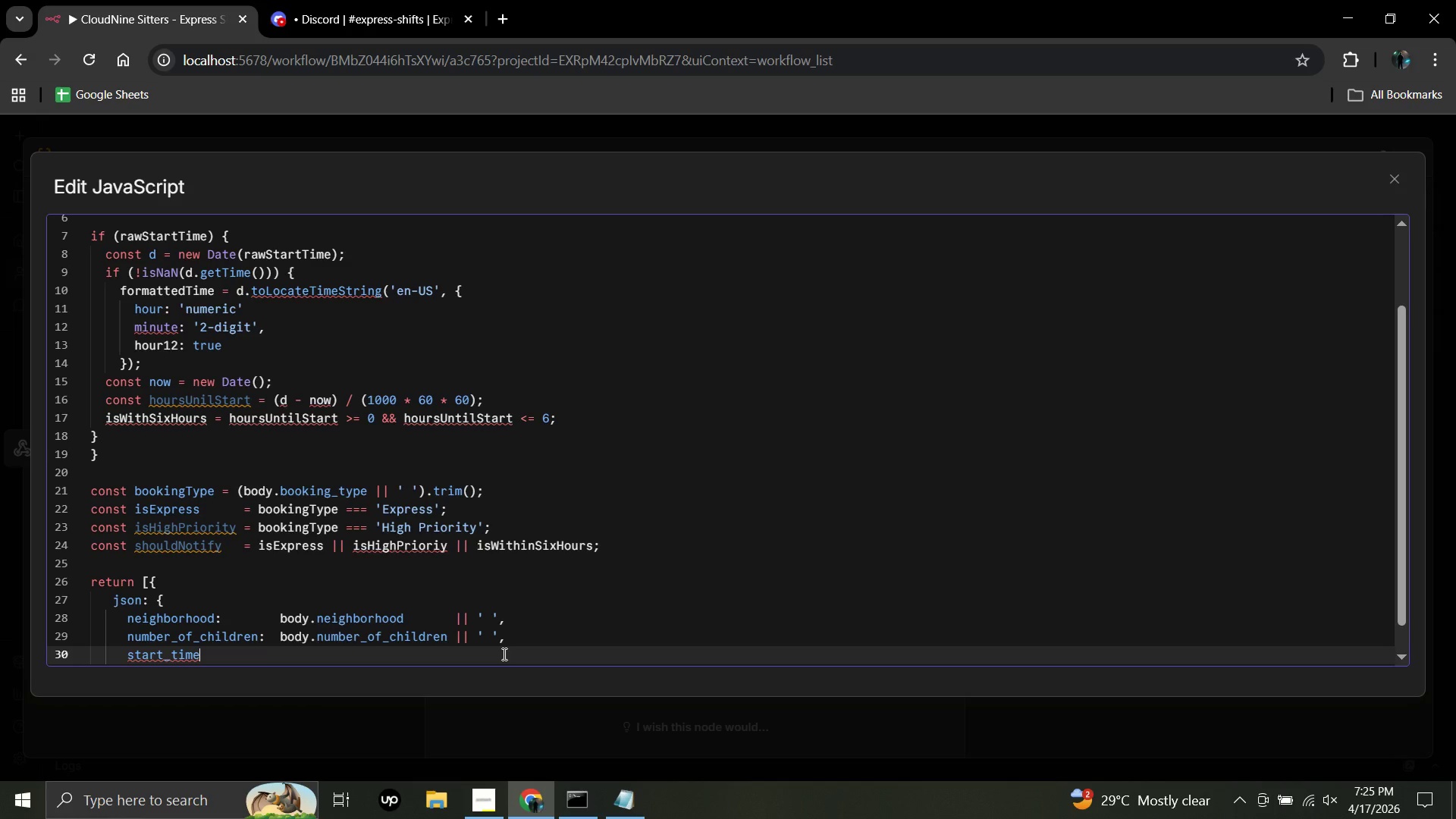 
type(_display)
 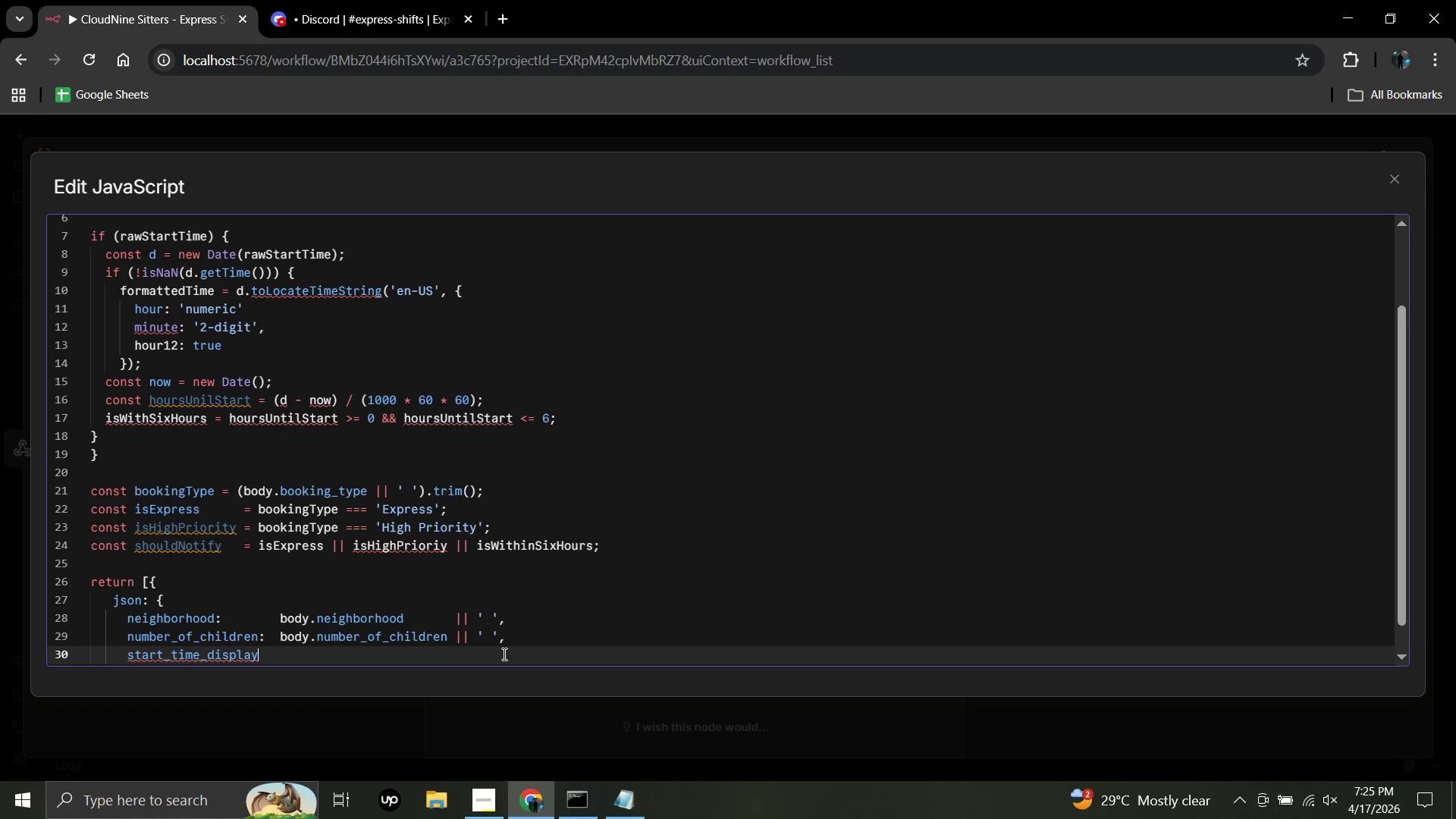 
wait(5.17)
 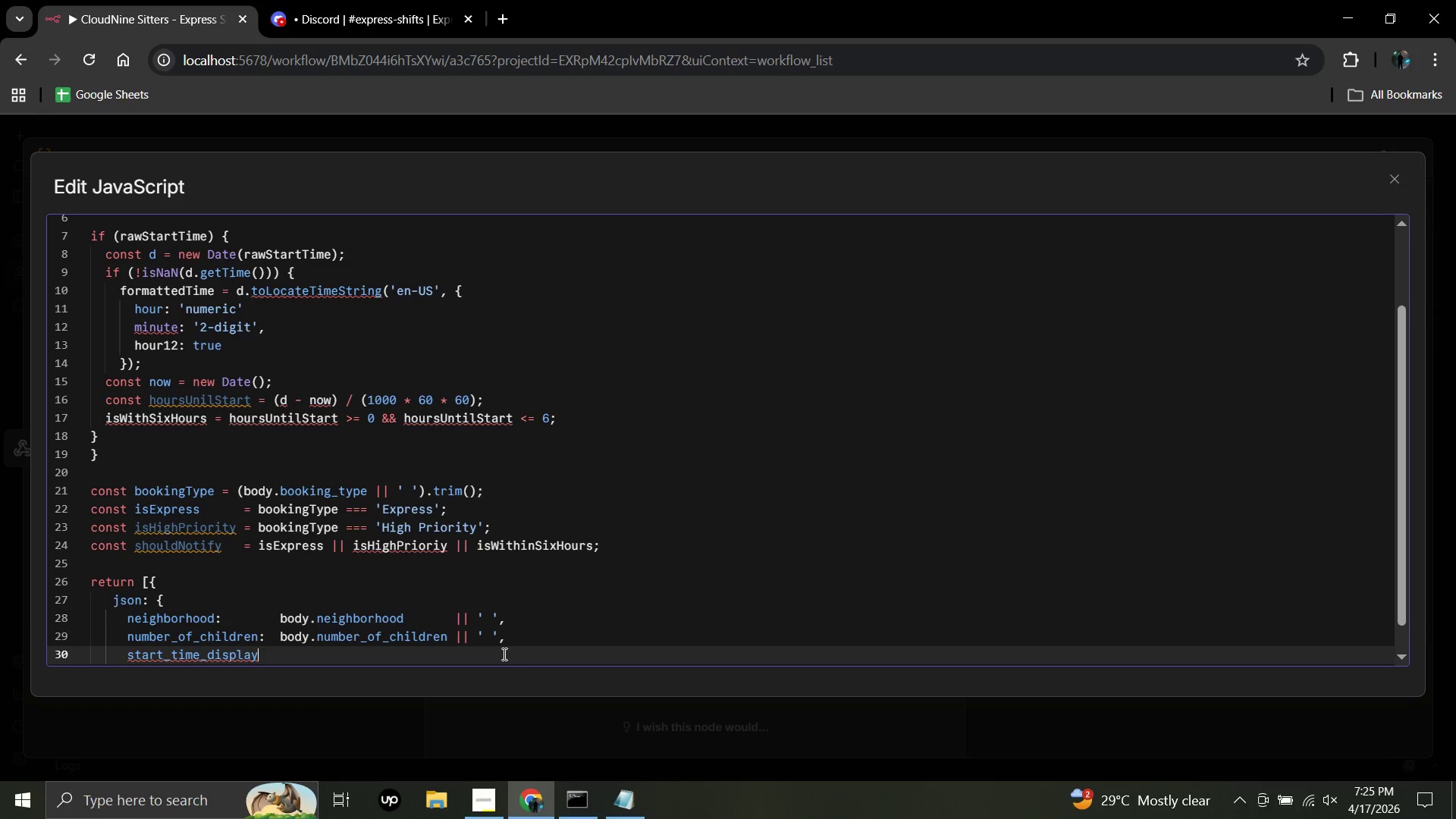 
key(Shift+Semicolon)
 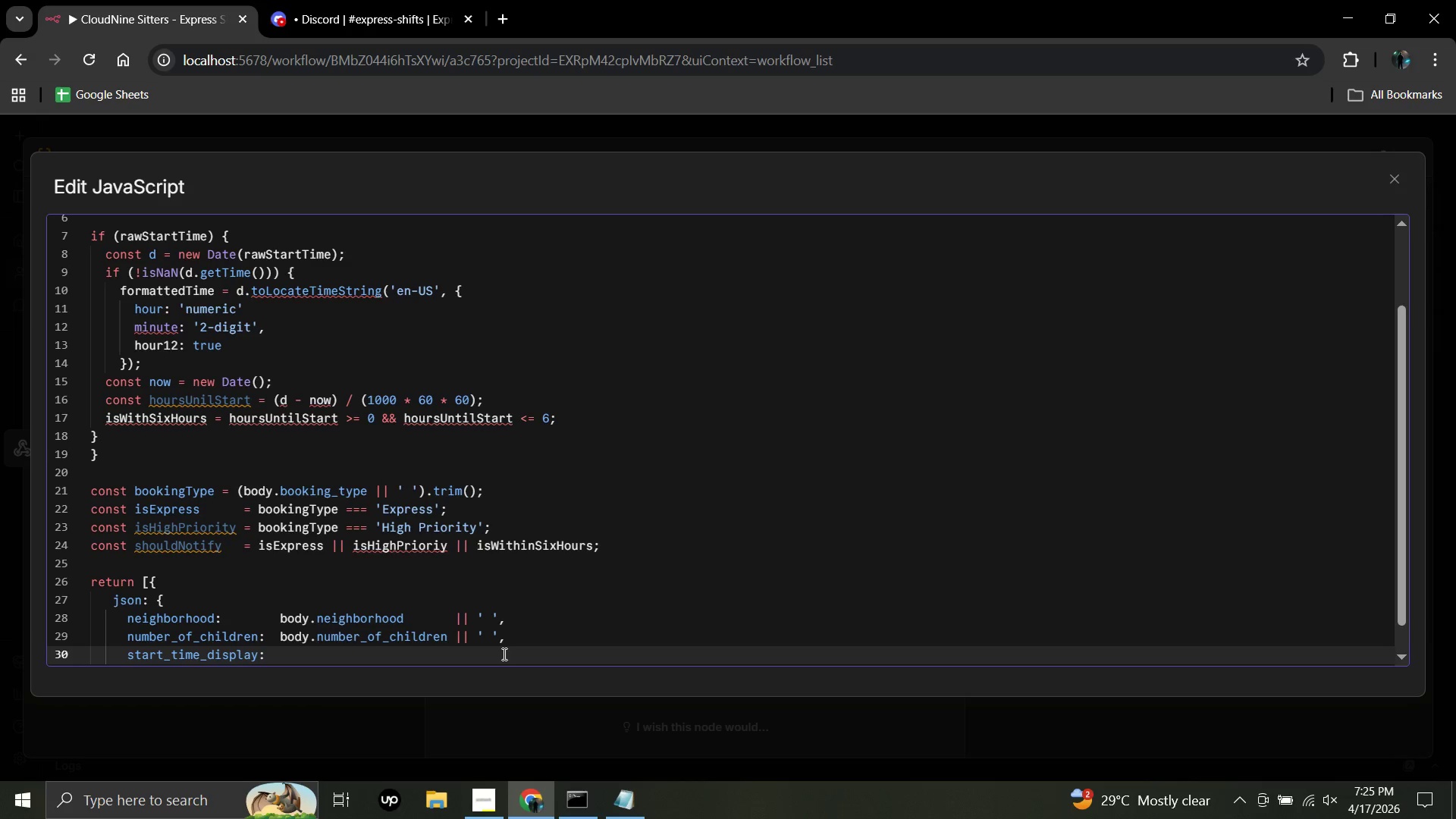 
key(Space)
 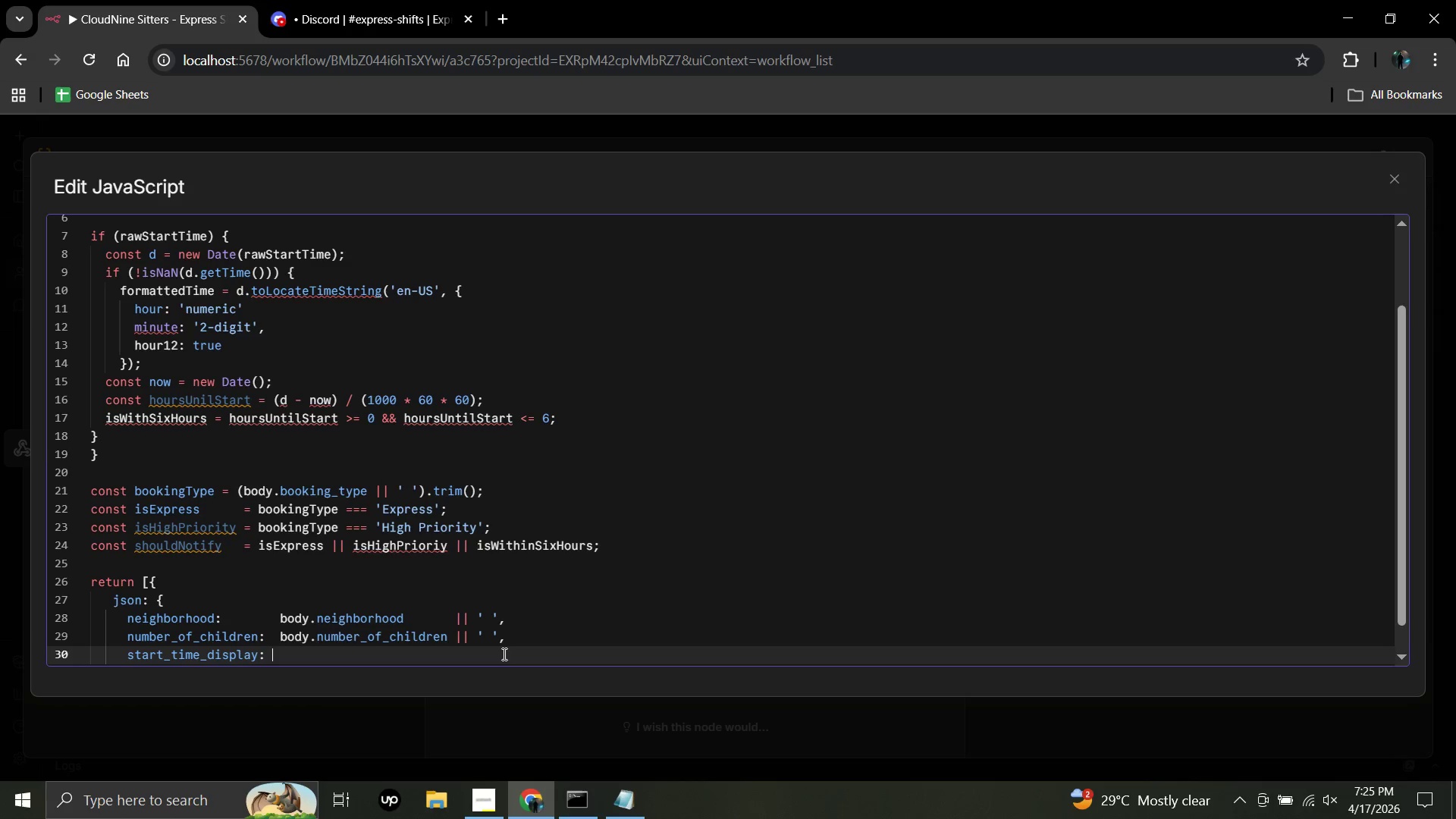 
key(Space)
 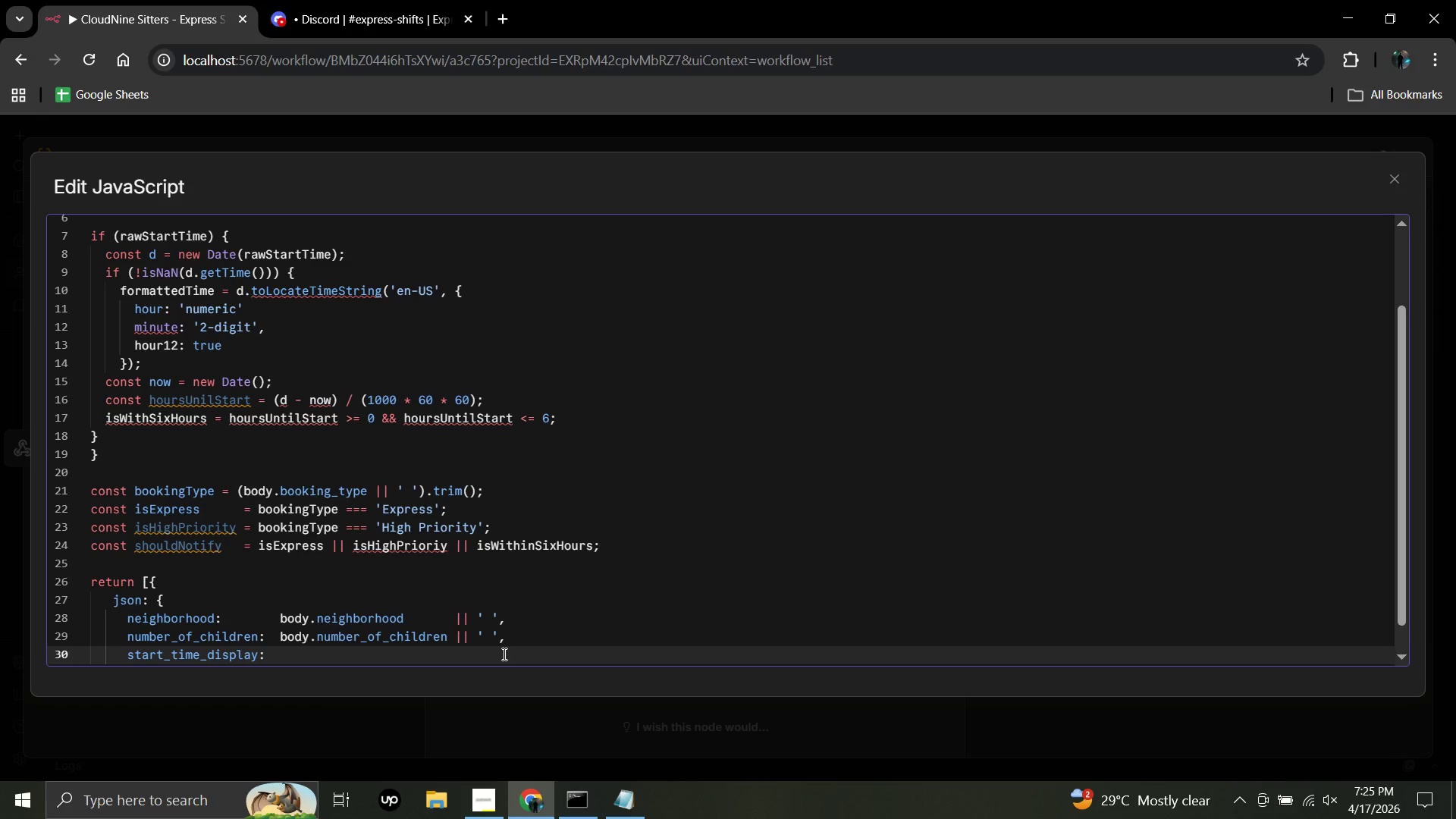 
type(formatted)
 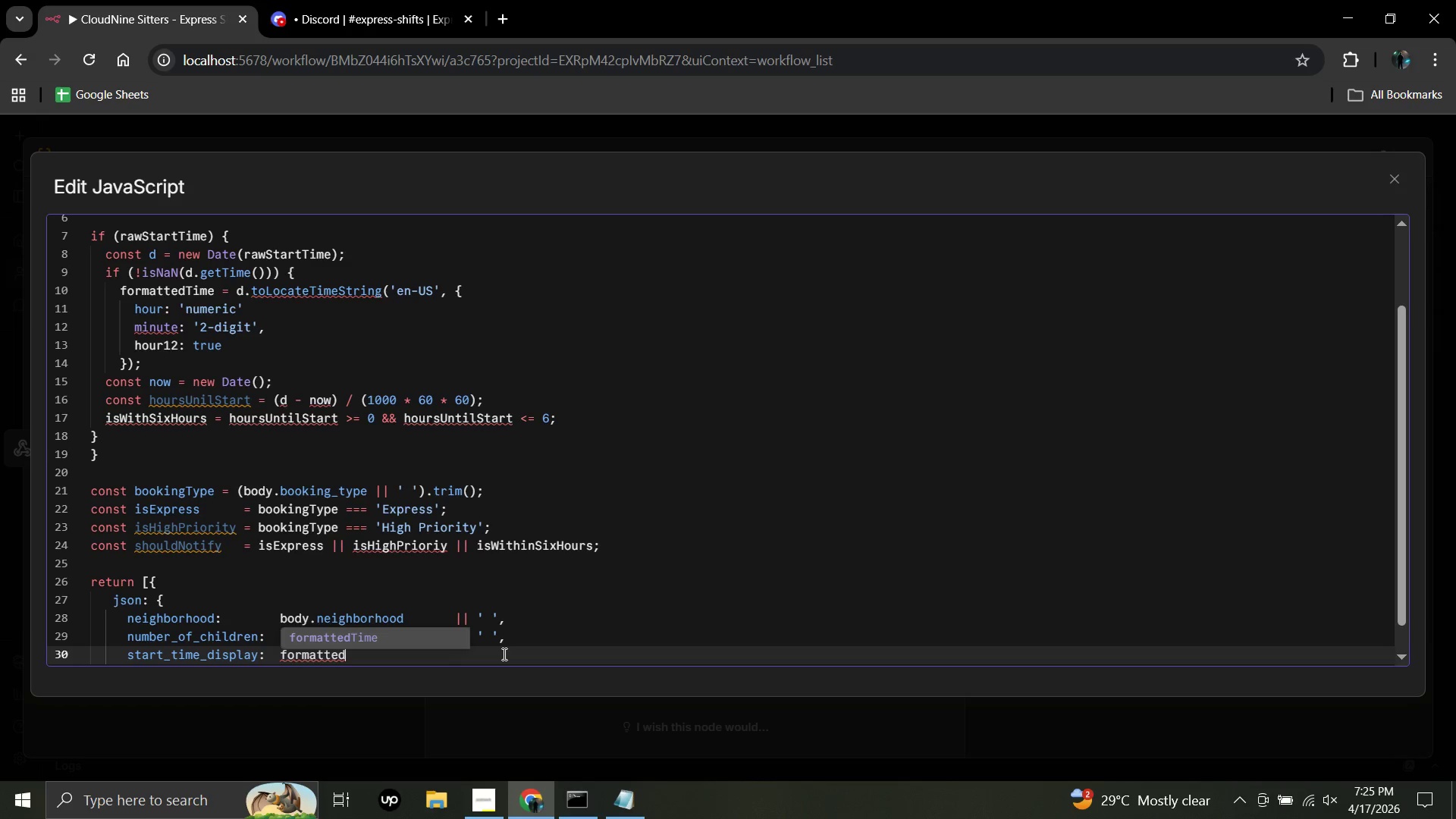 
type(Time)
 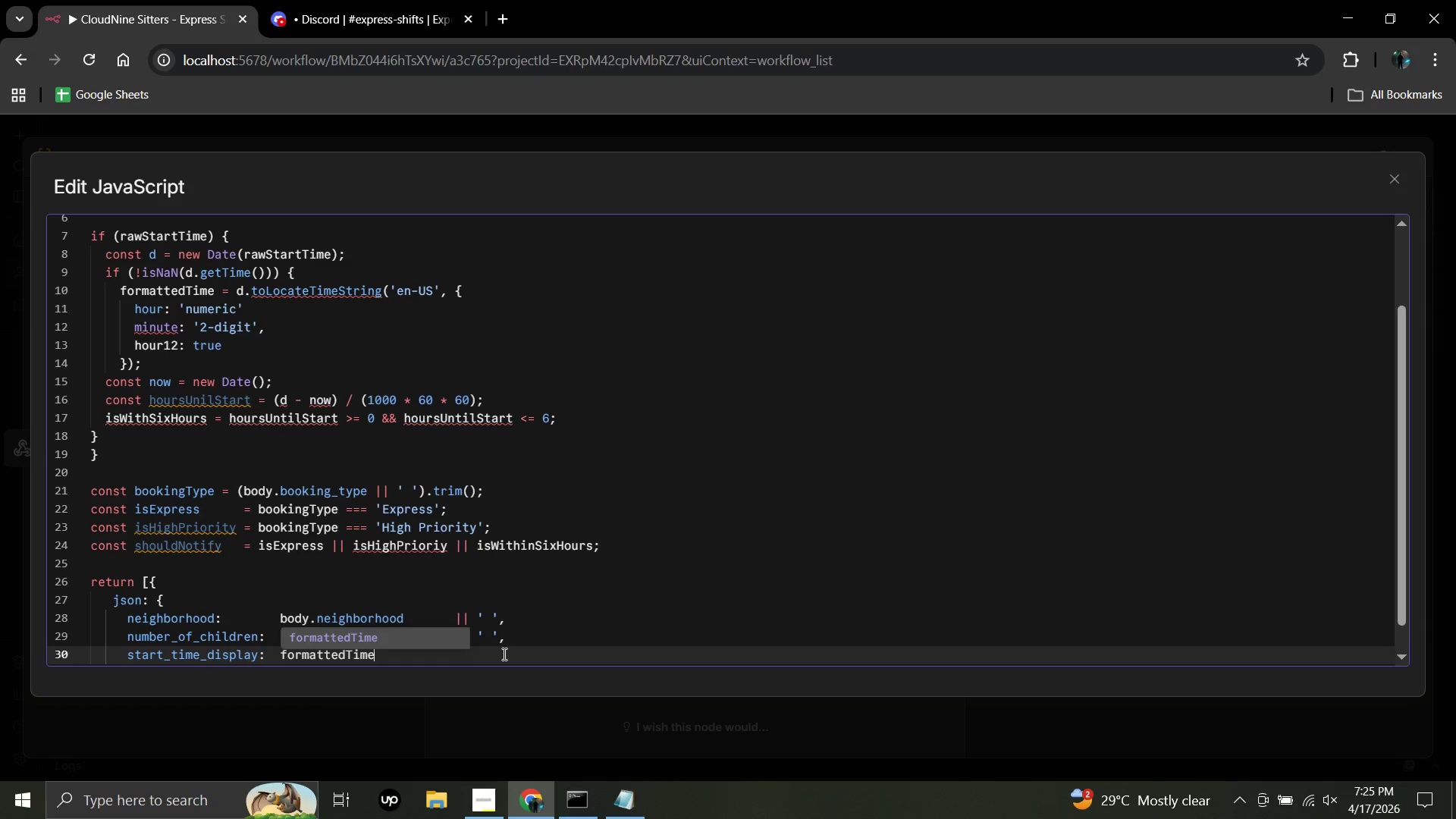 
key(Comma)
 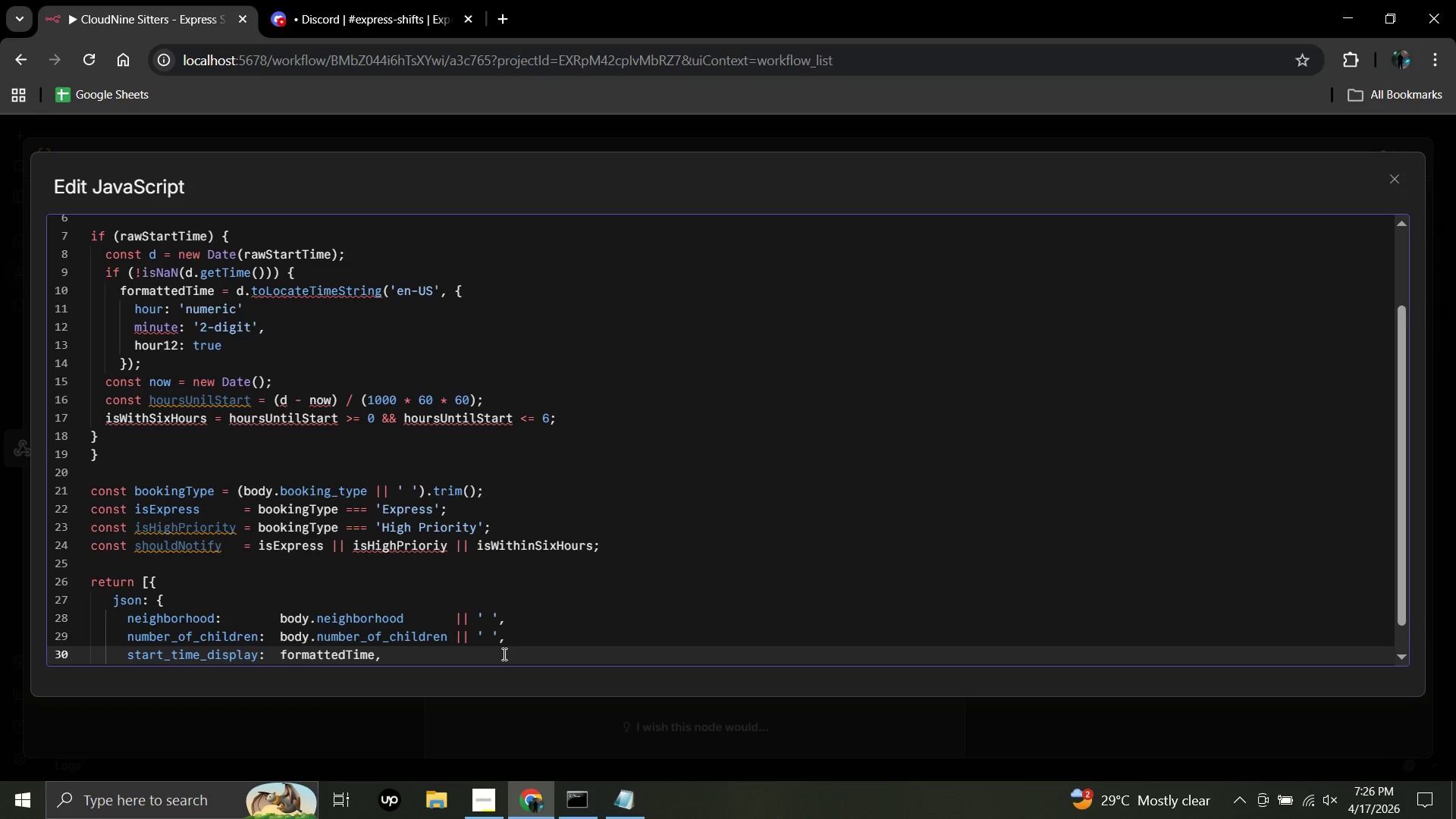 
wait(5.98)
 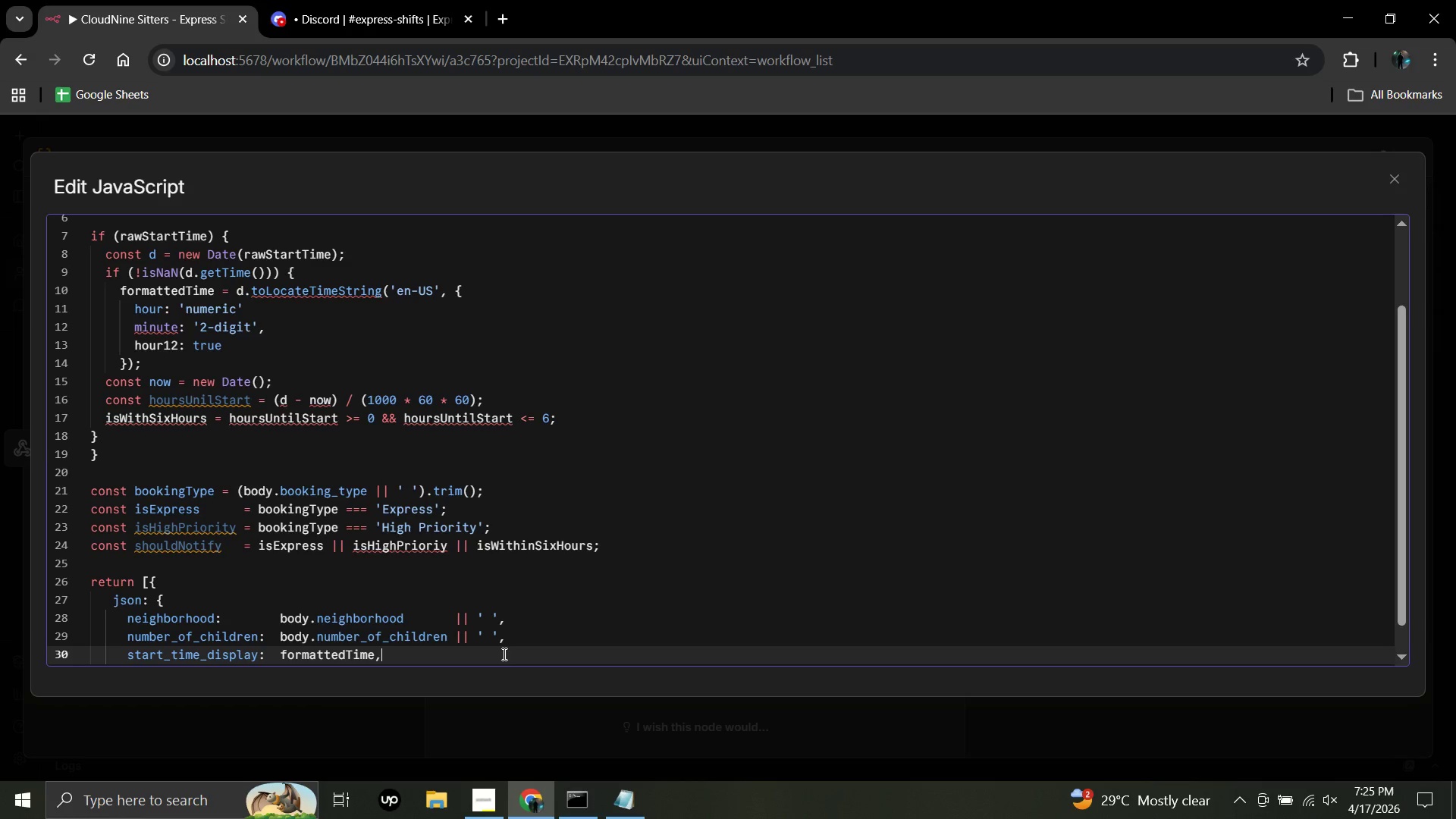 
key(Enter)
 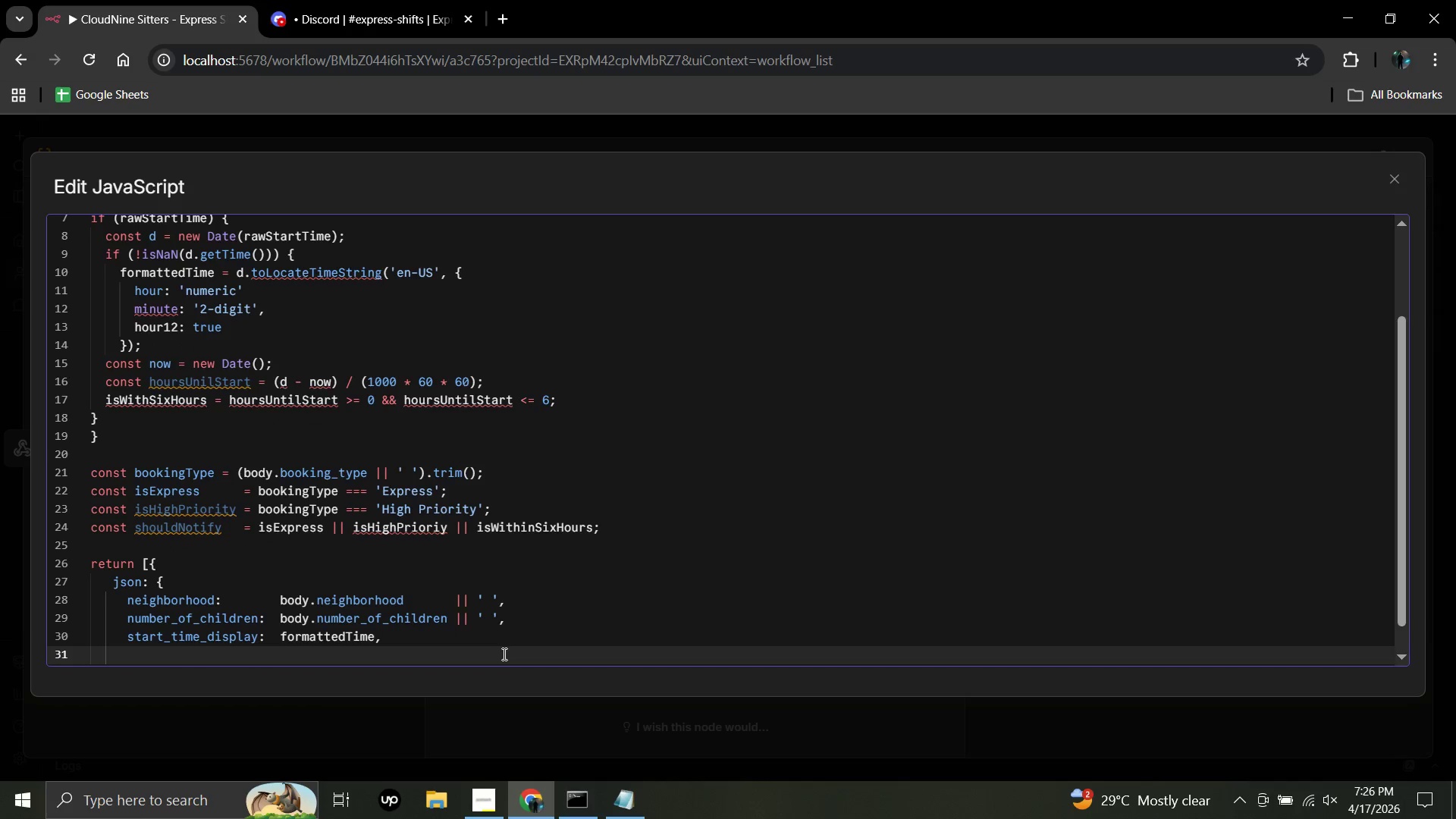 
type(duration)
 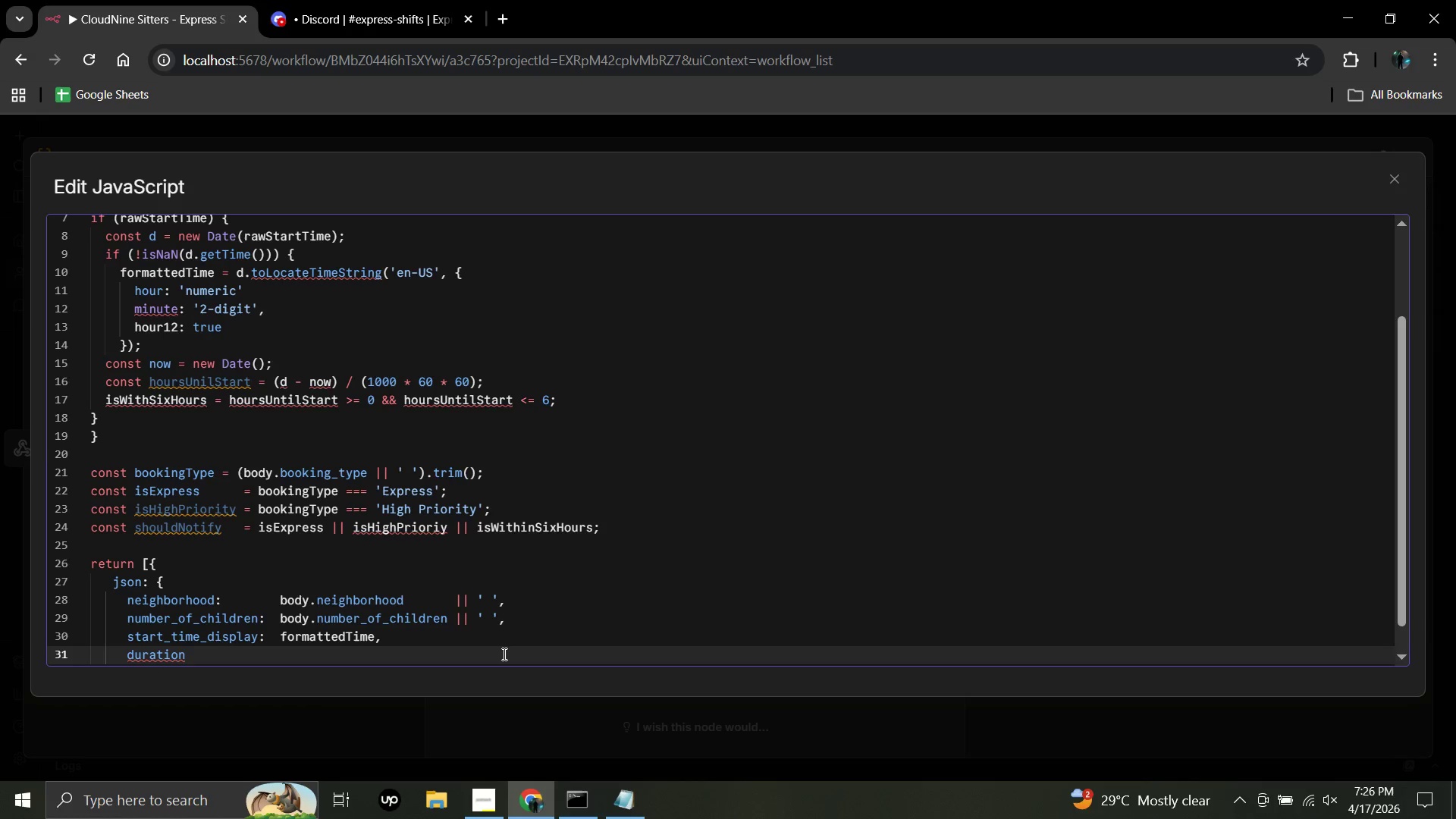 
wait(16.95)
 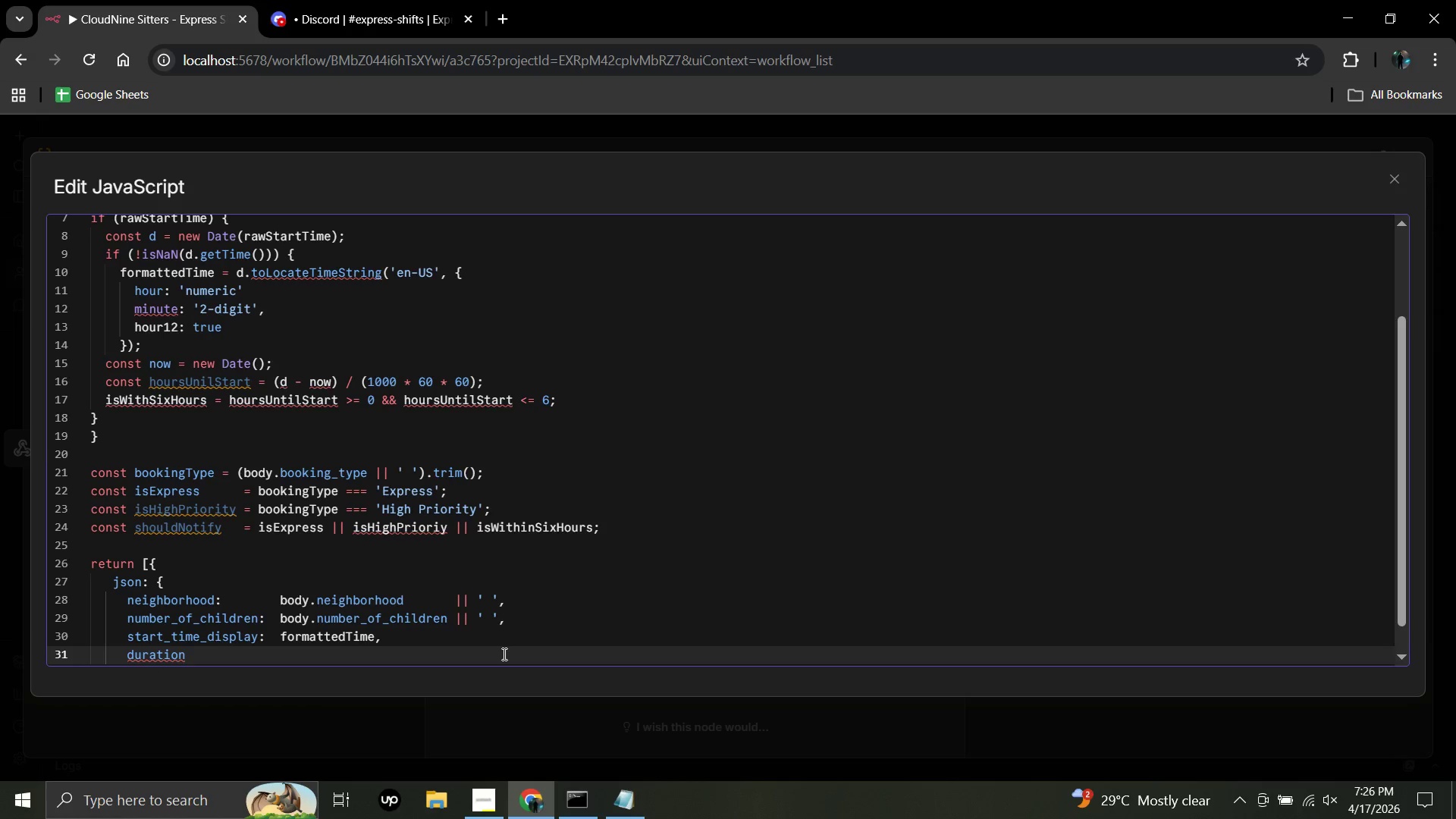 
key(Shift+Semicolon)
 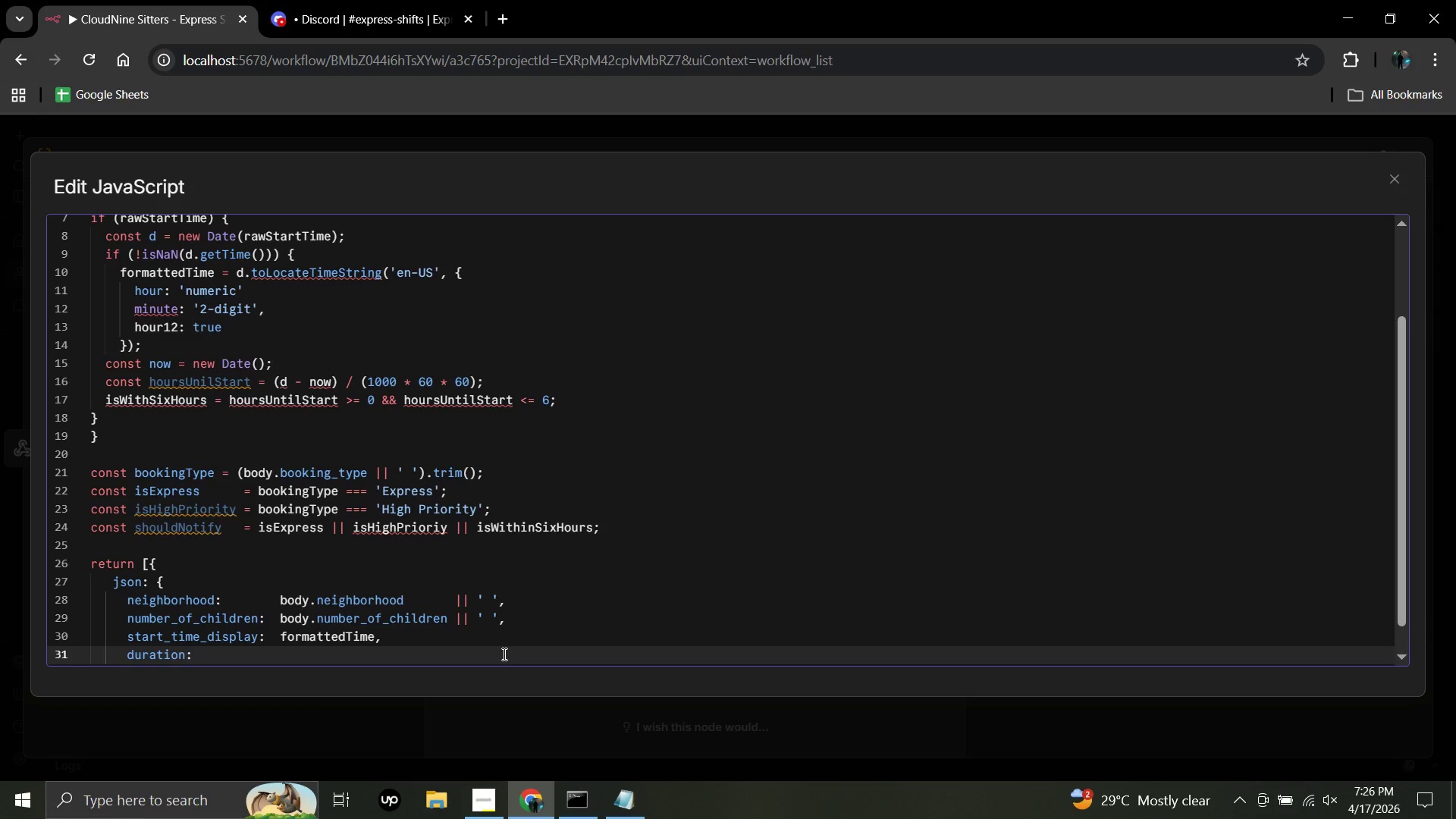 
key(Space)
 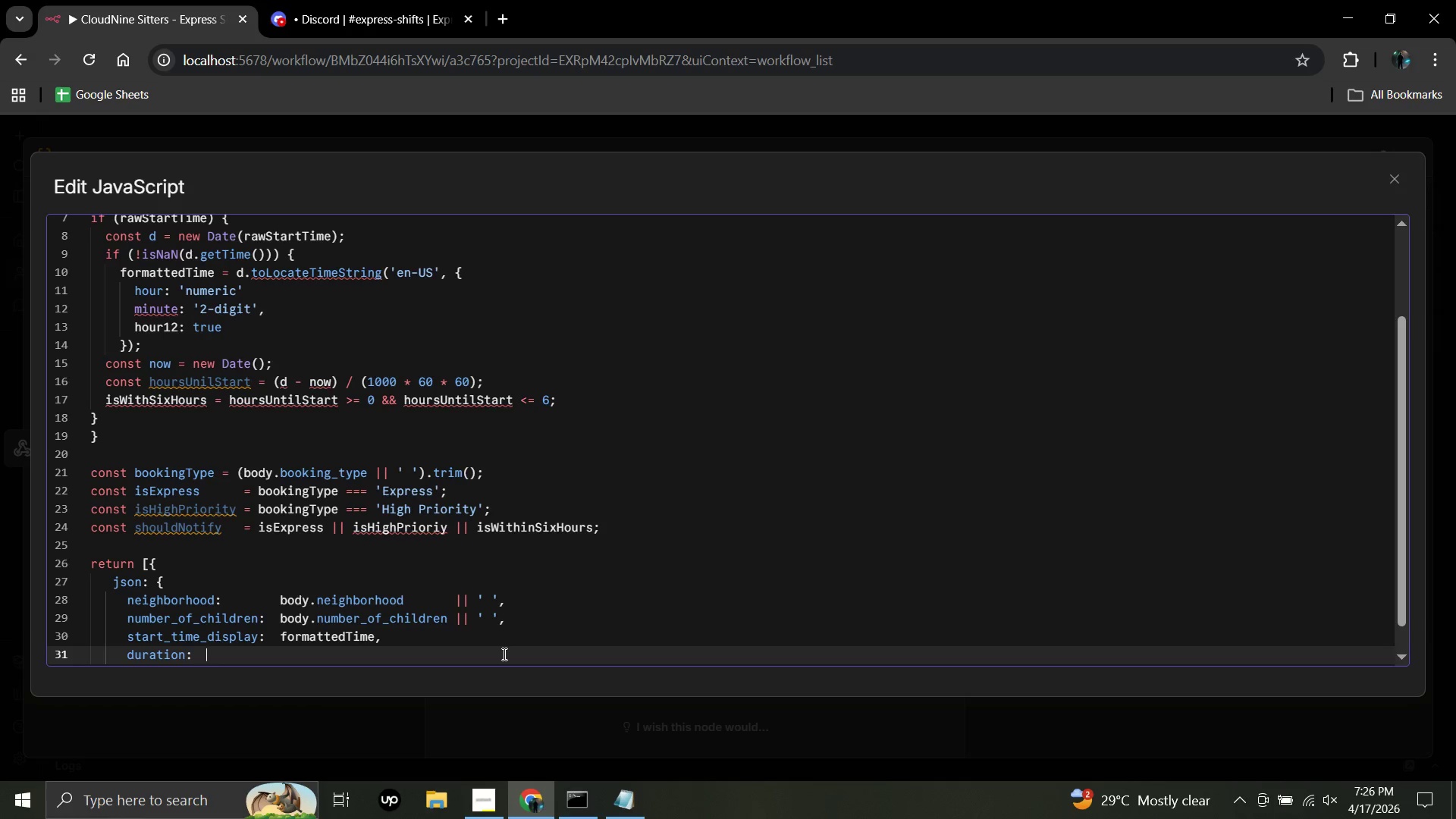 
key(Space)
 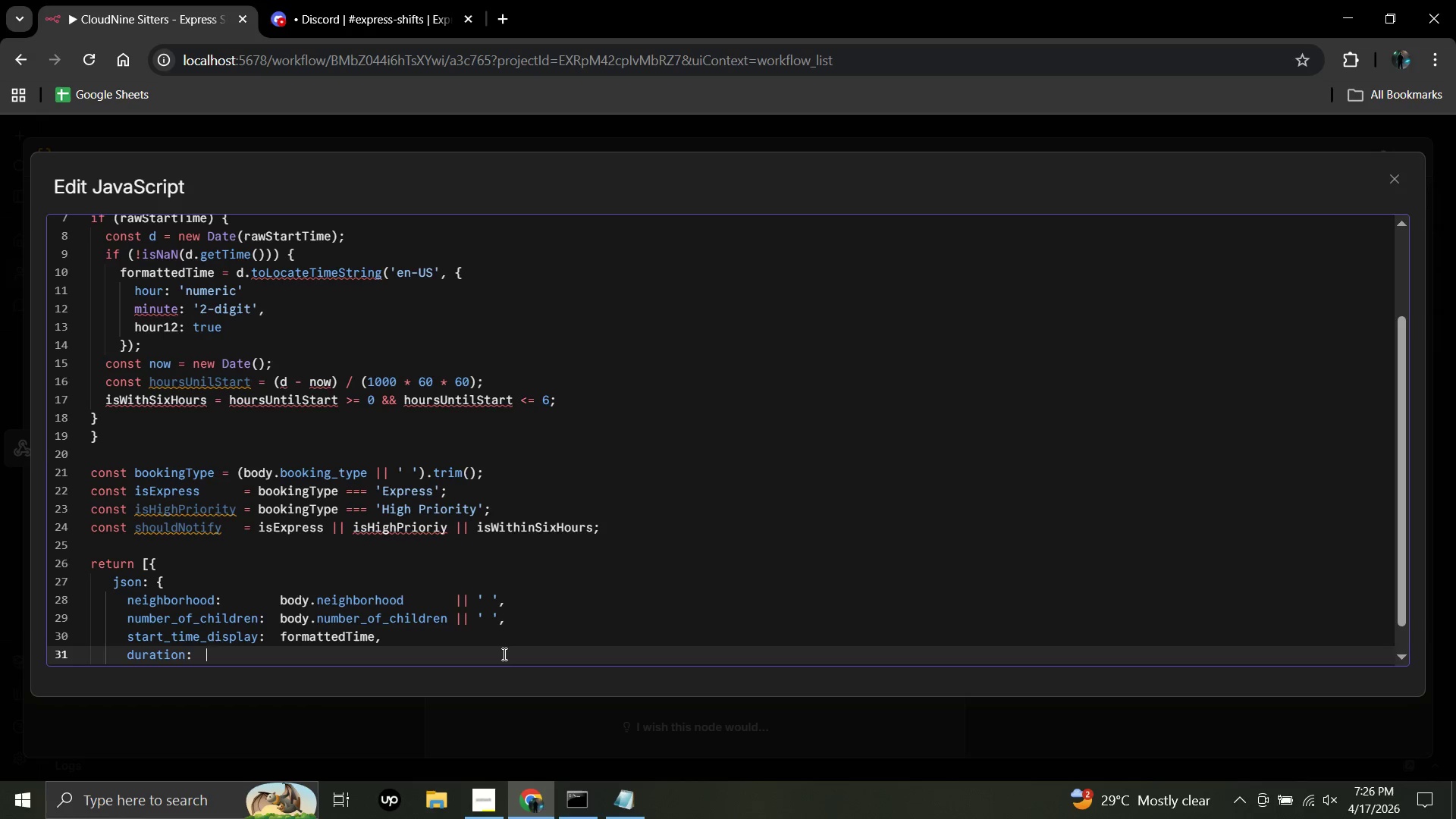 
key(Space)
 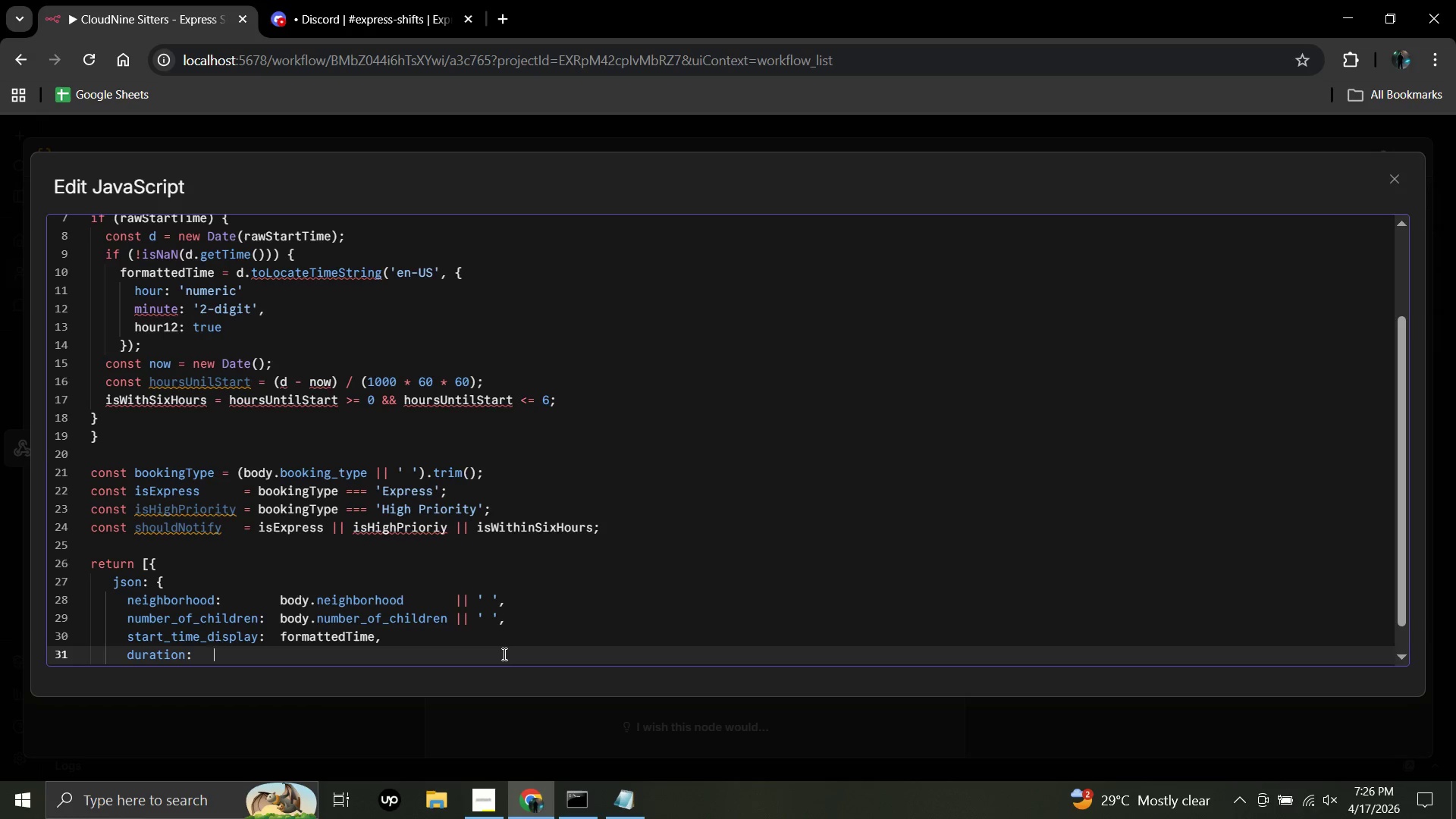 
key(Space)
 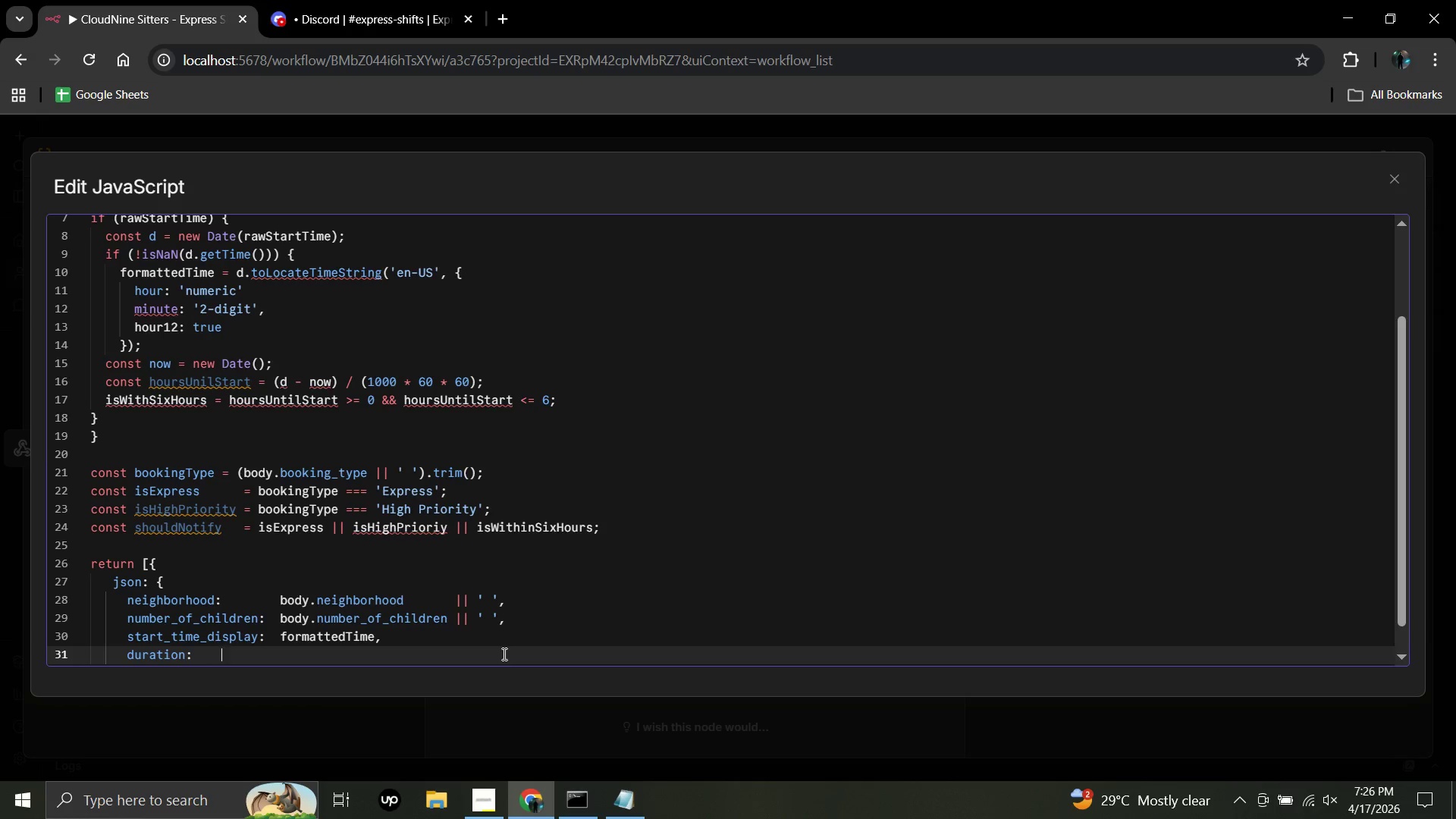 
key(Space)
 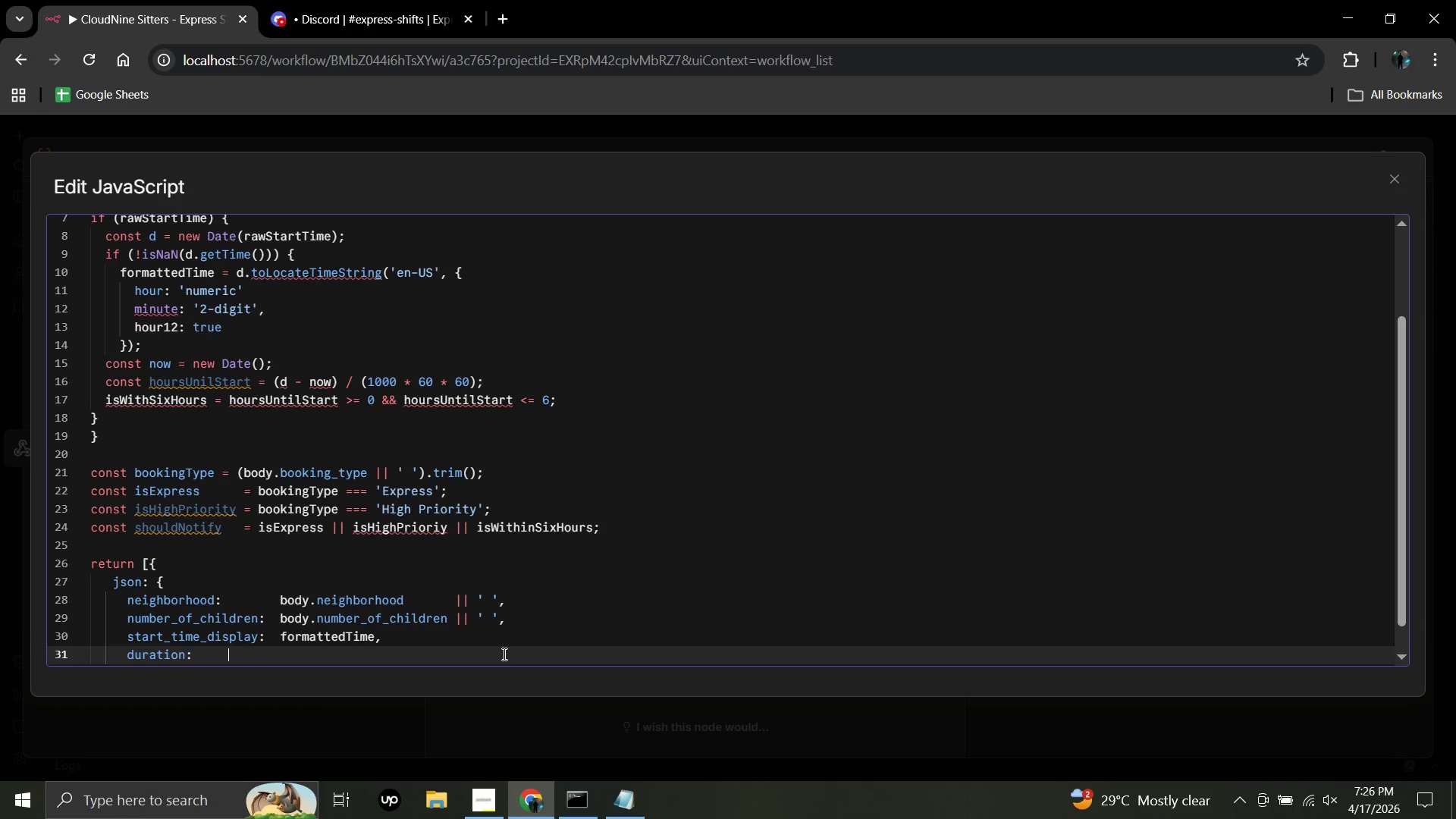 
key(Space)
 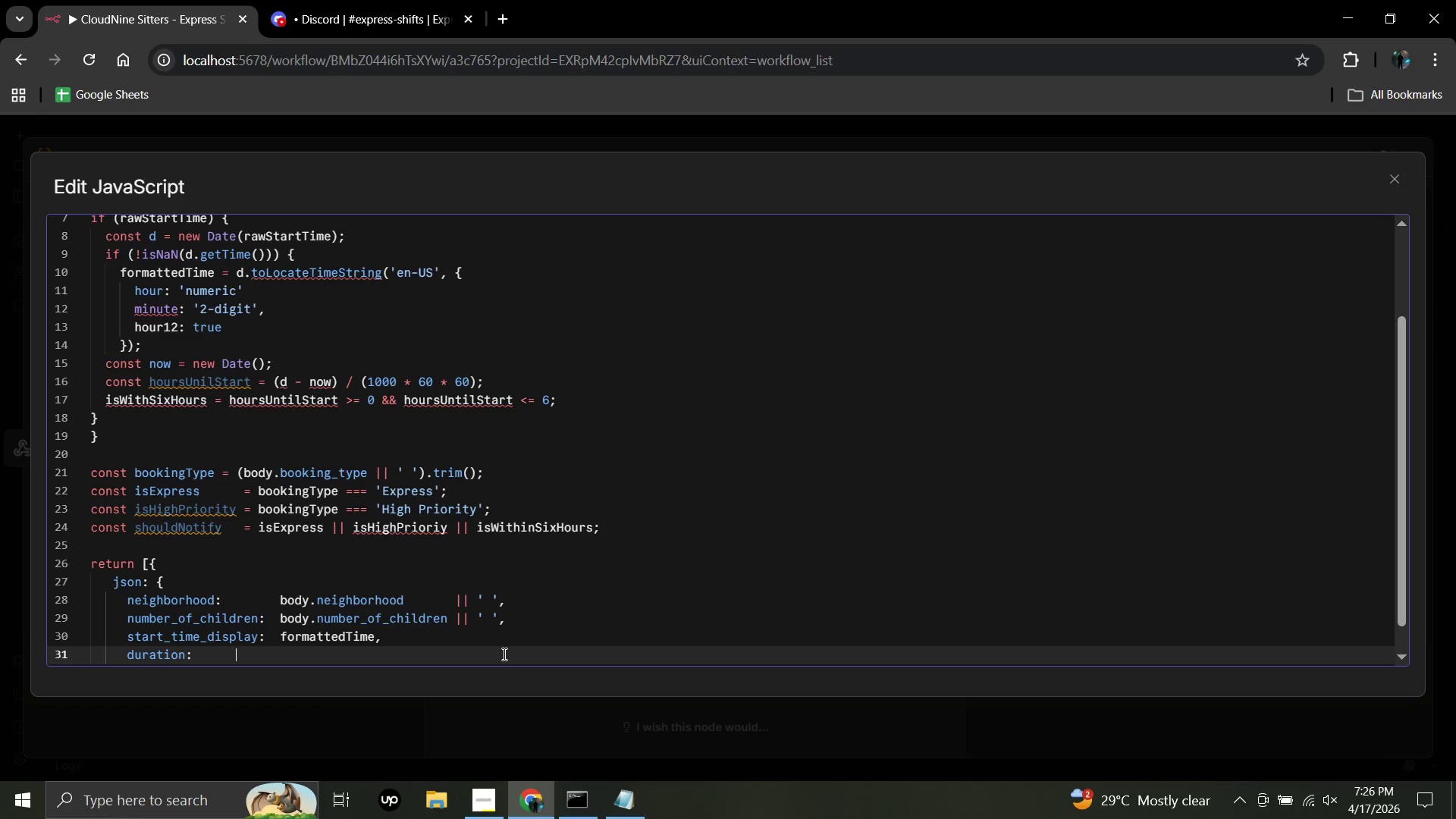 
key(Space)
 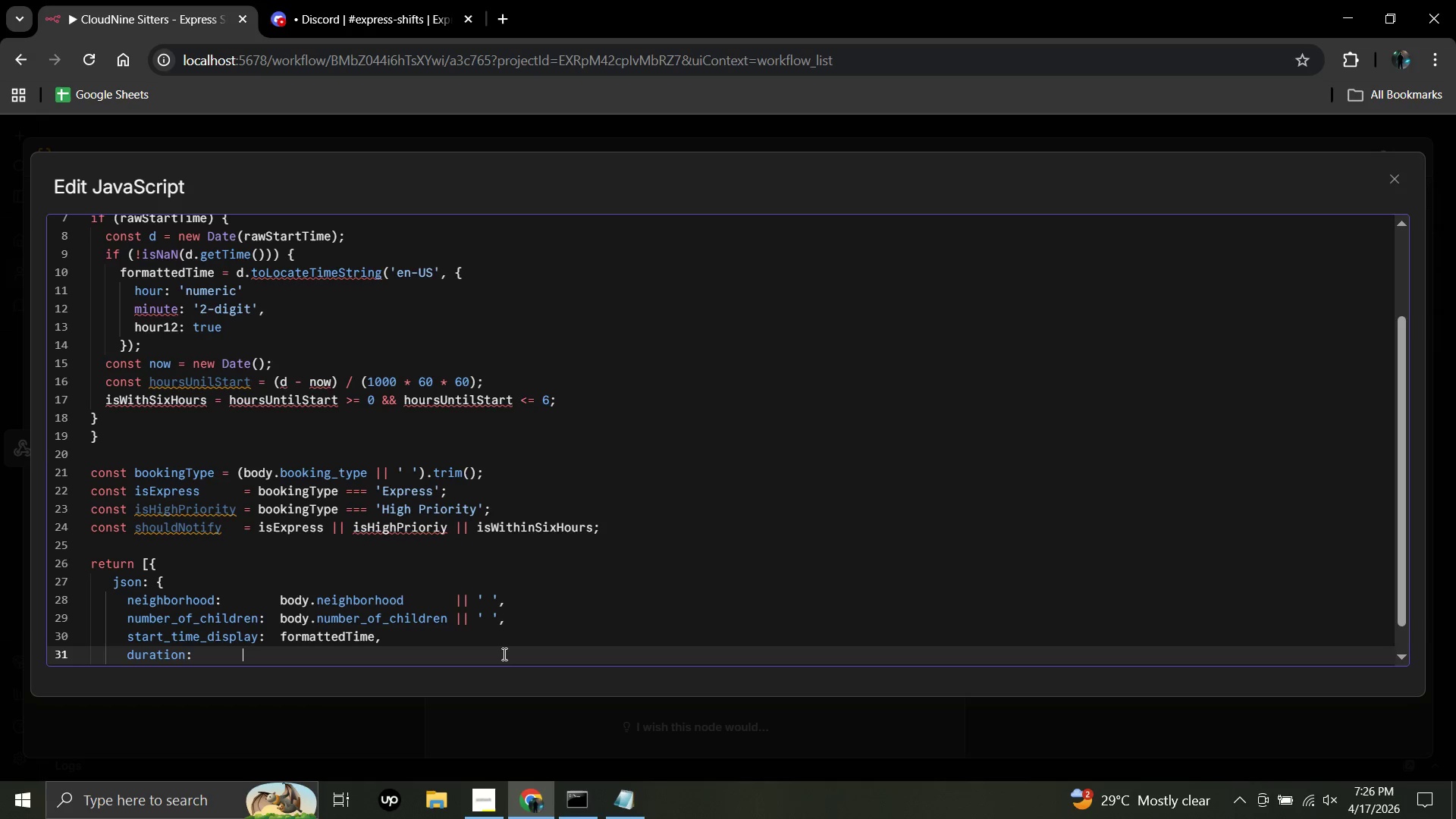 
key(Space)
 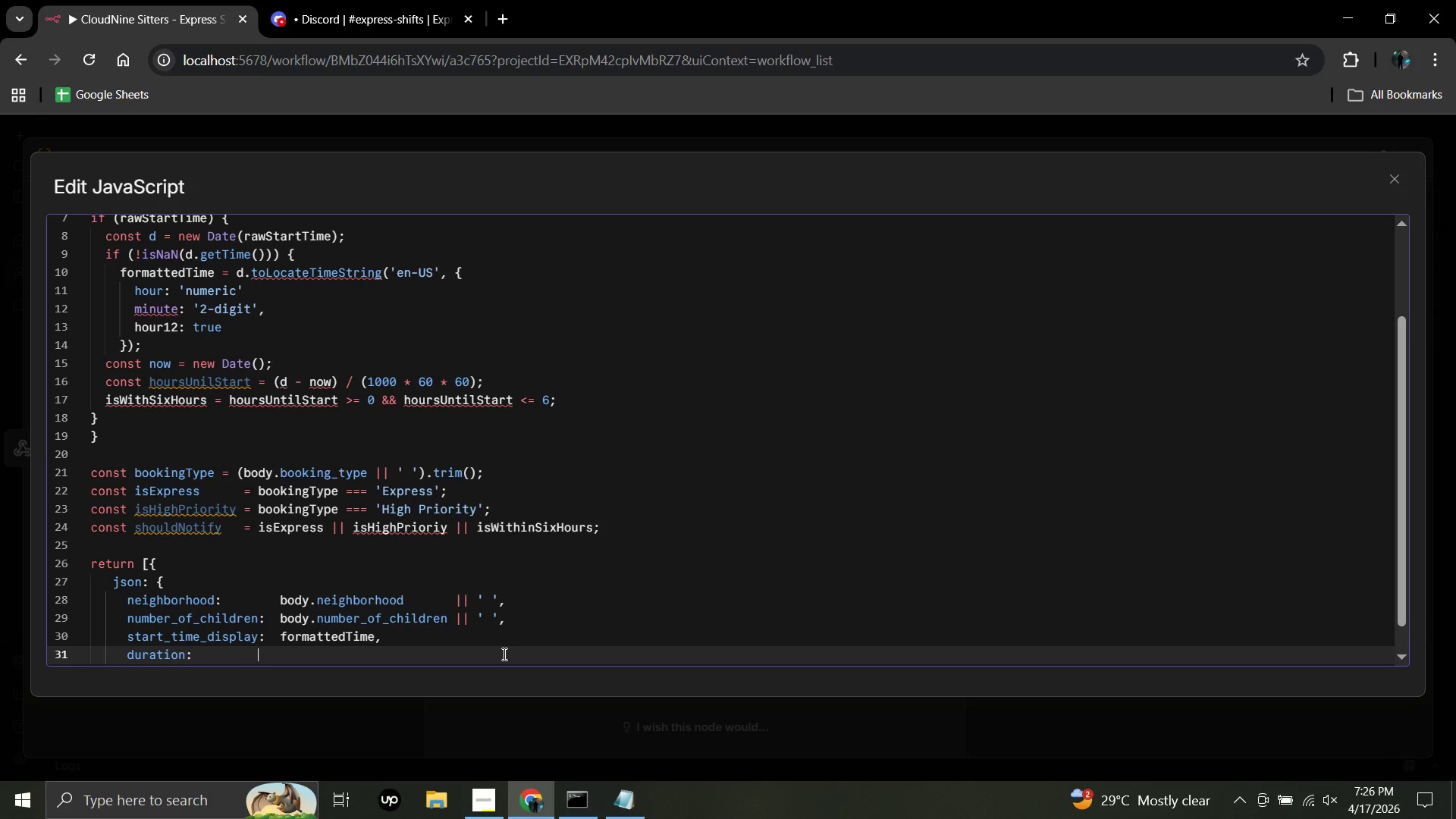 
key(Space)
 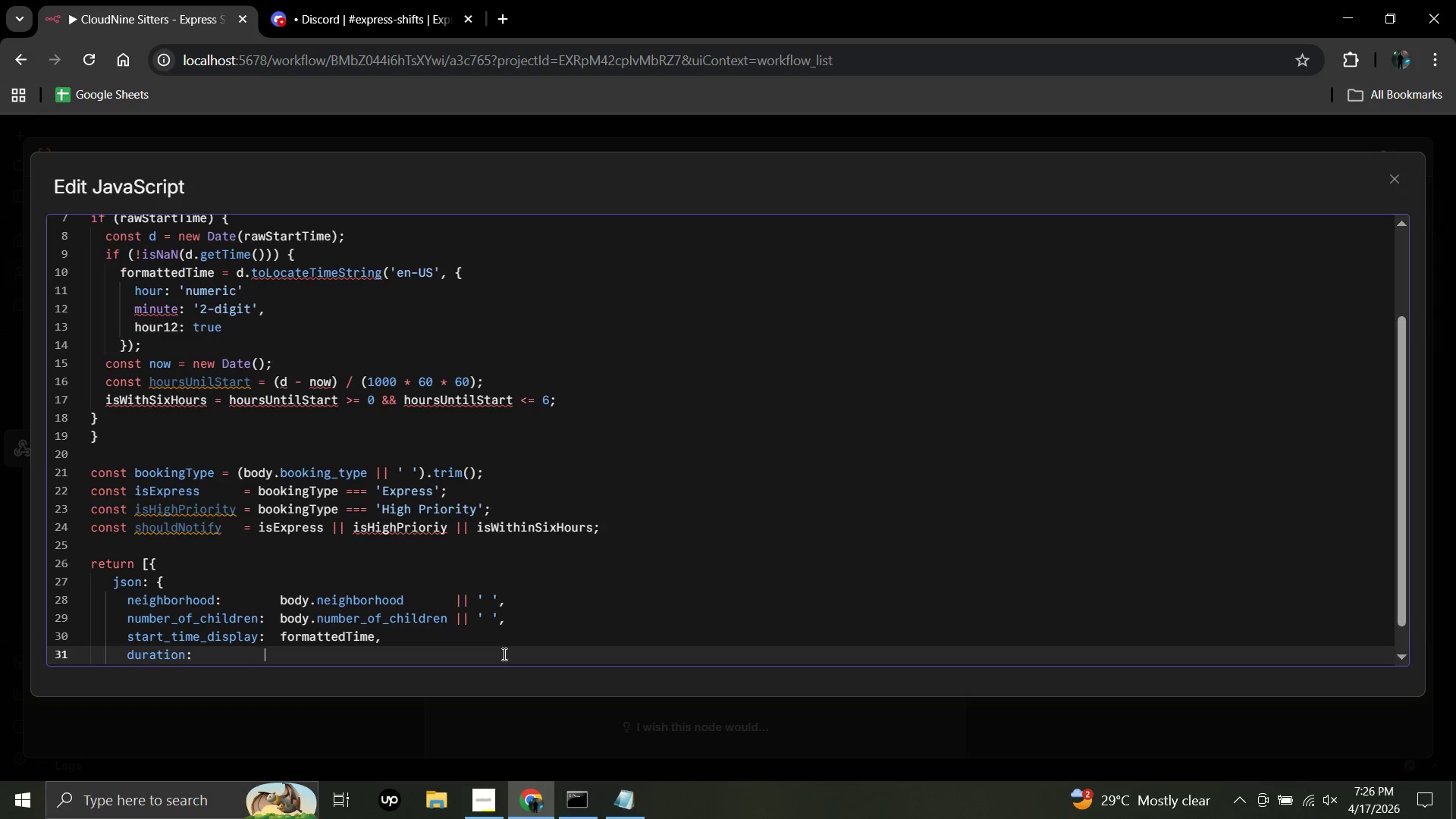 
key(Space)
 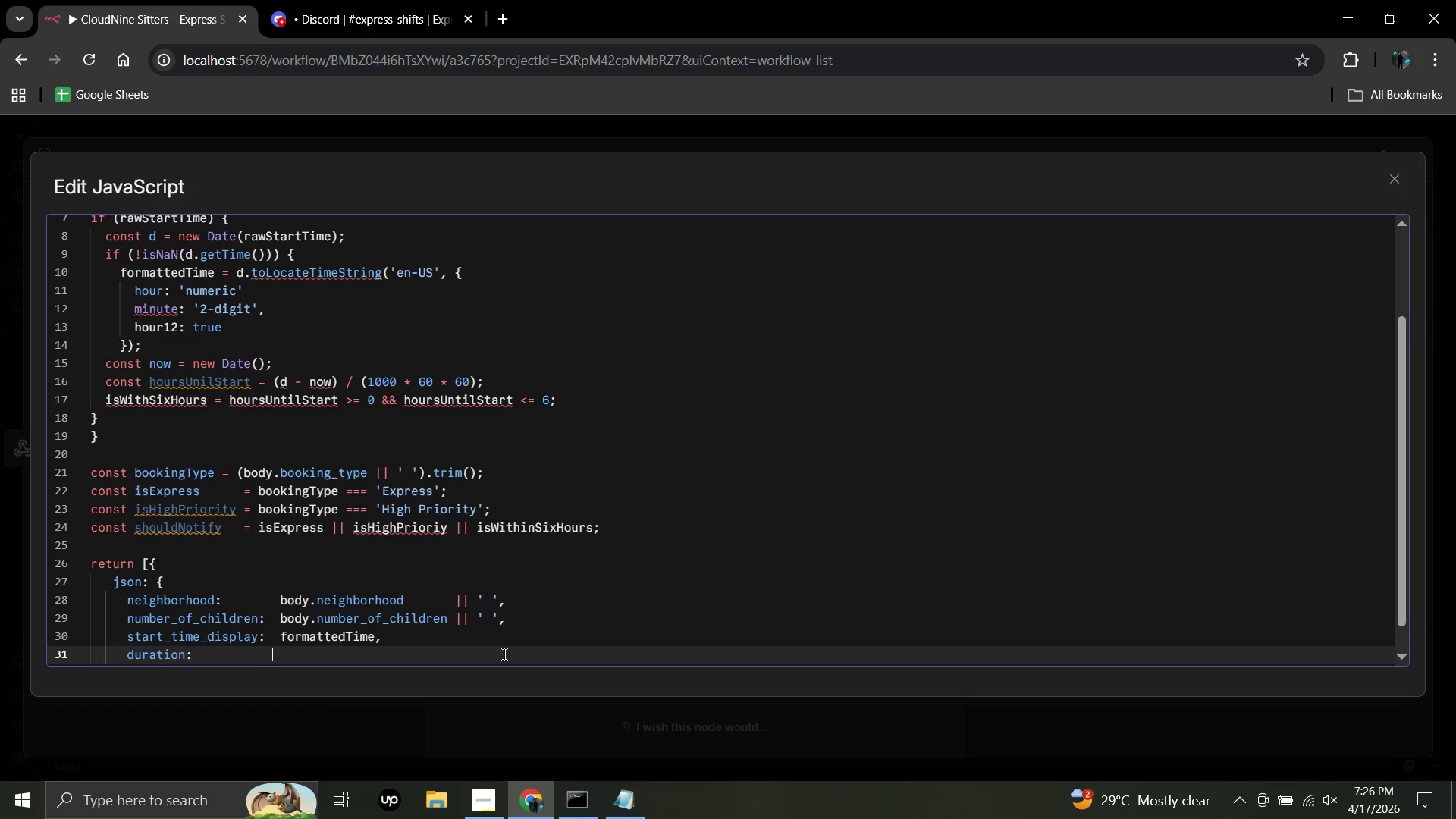 
key(Space)
 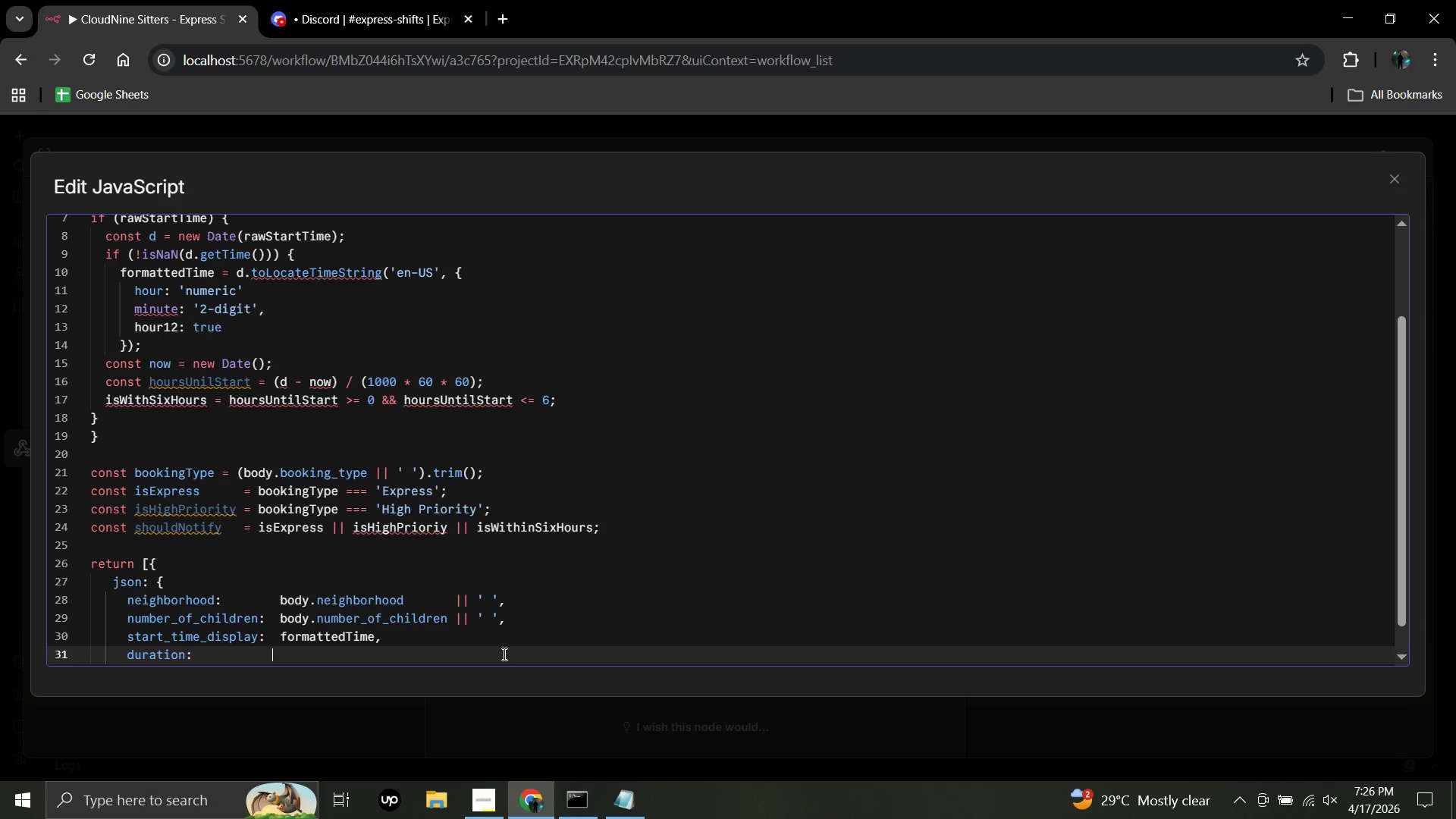 
key(Space)
 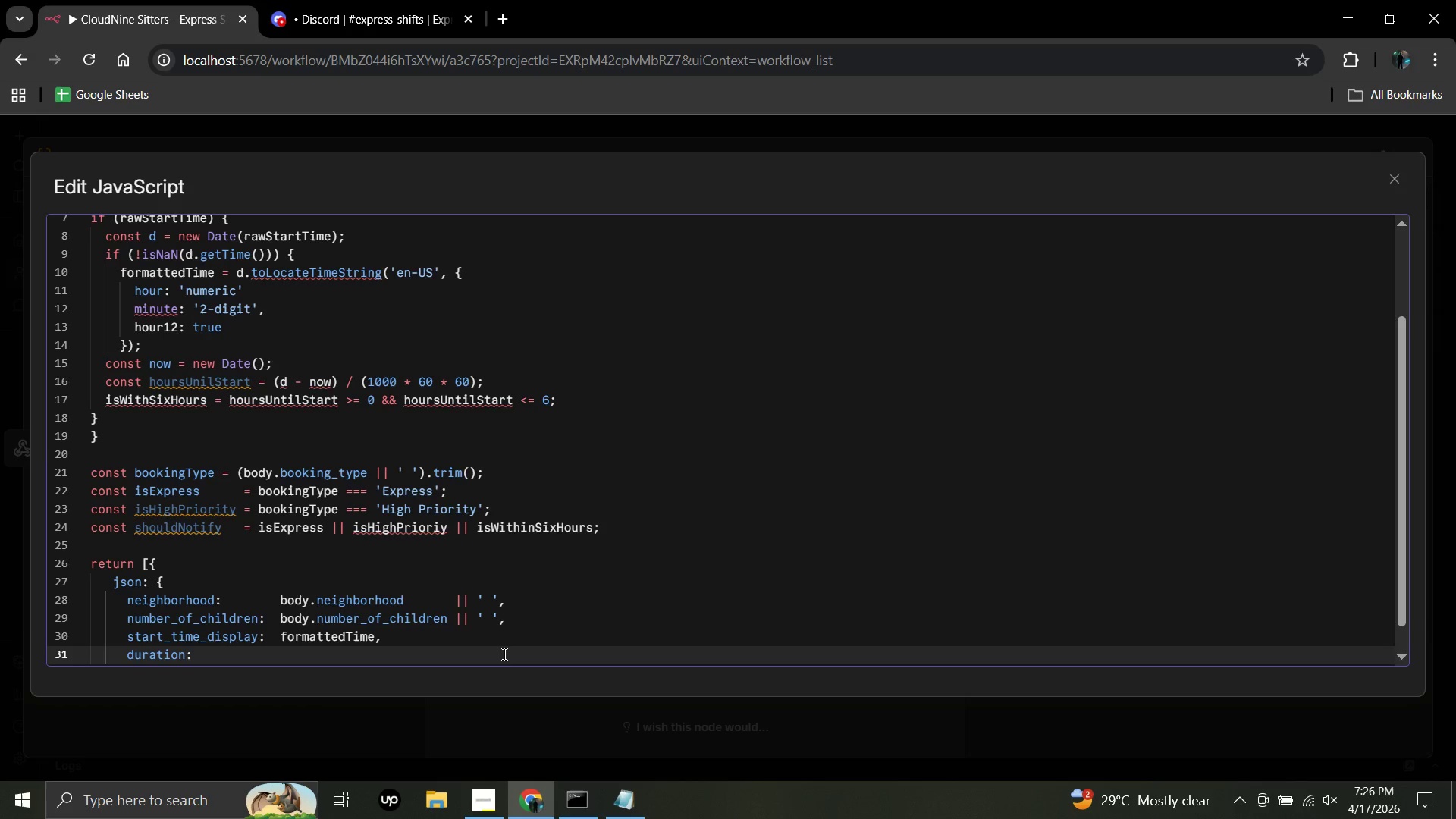 
key(Space)
 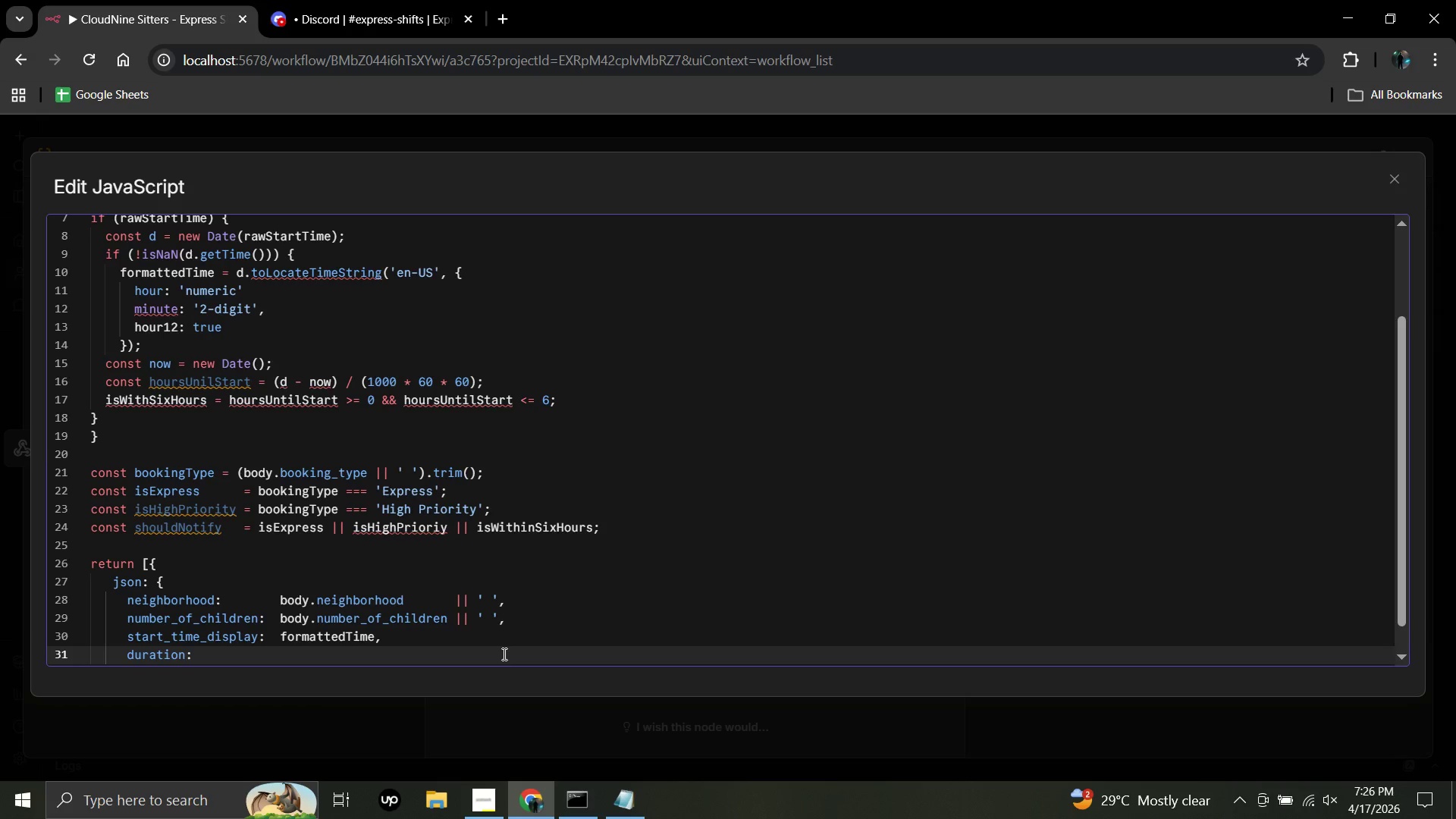 
key(Backspace)
 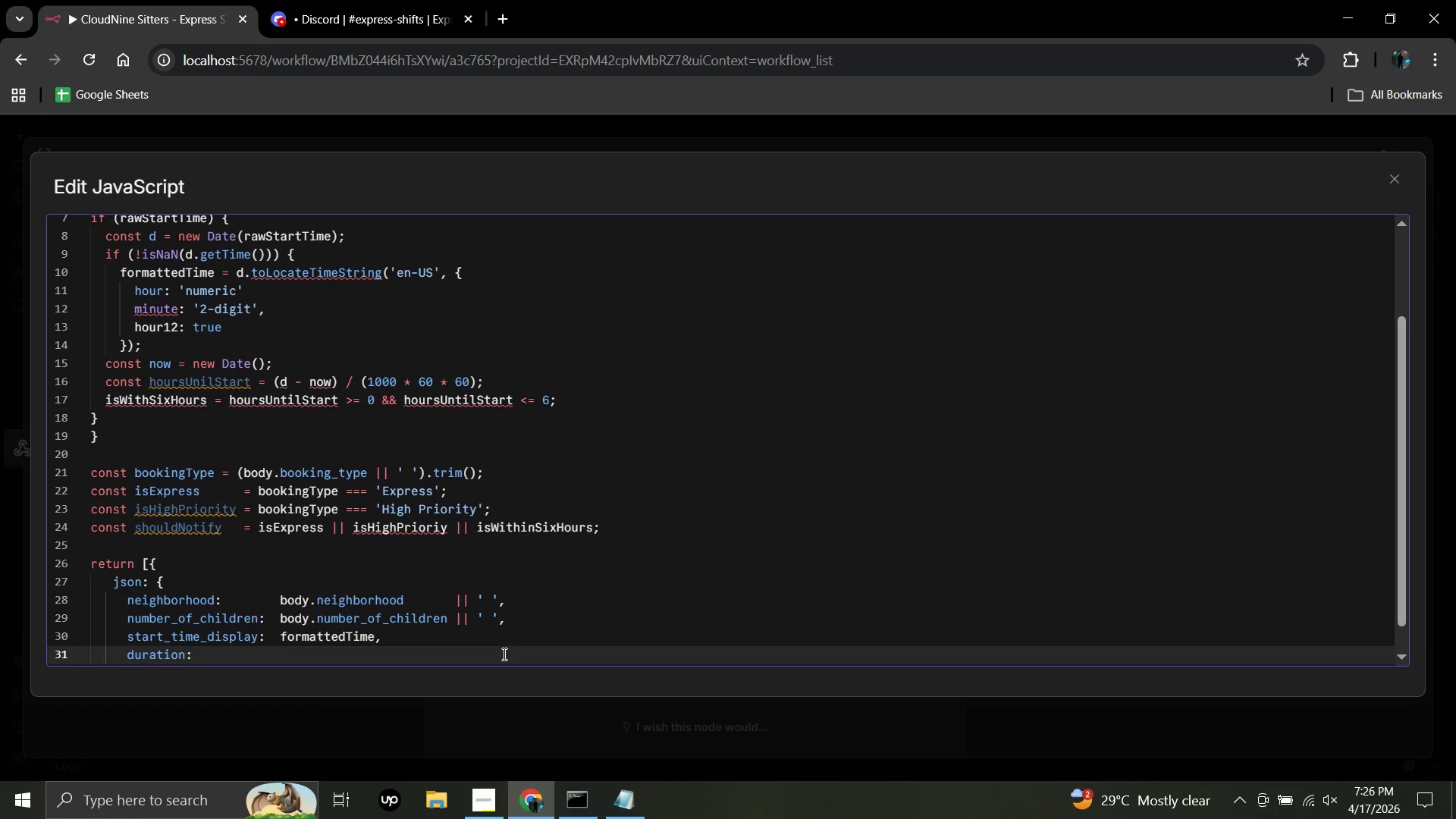 
type(body.duration)
 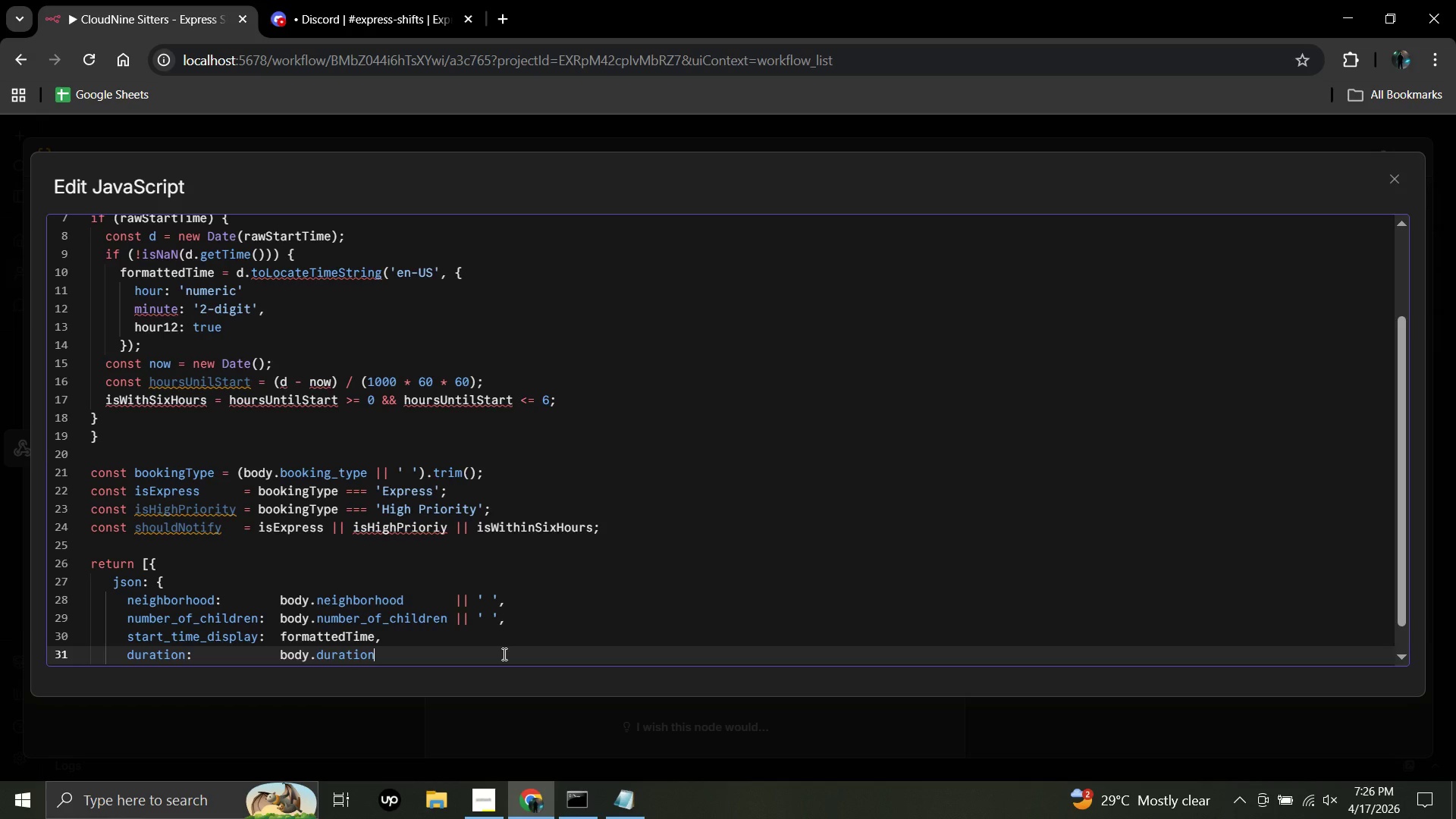 
key(Space)
 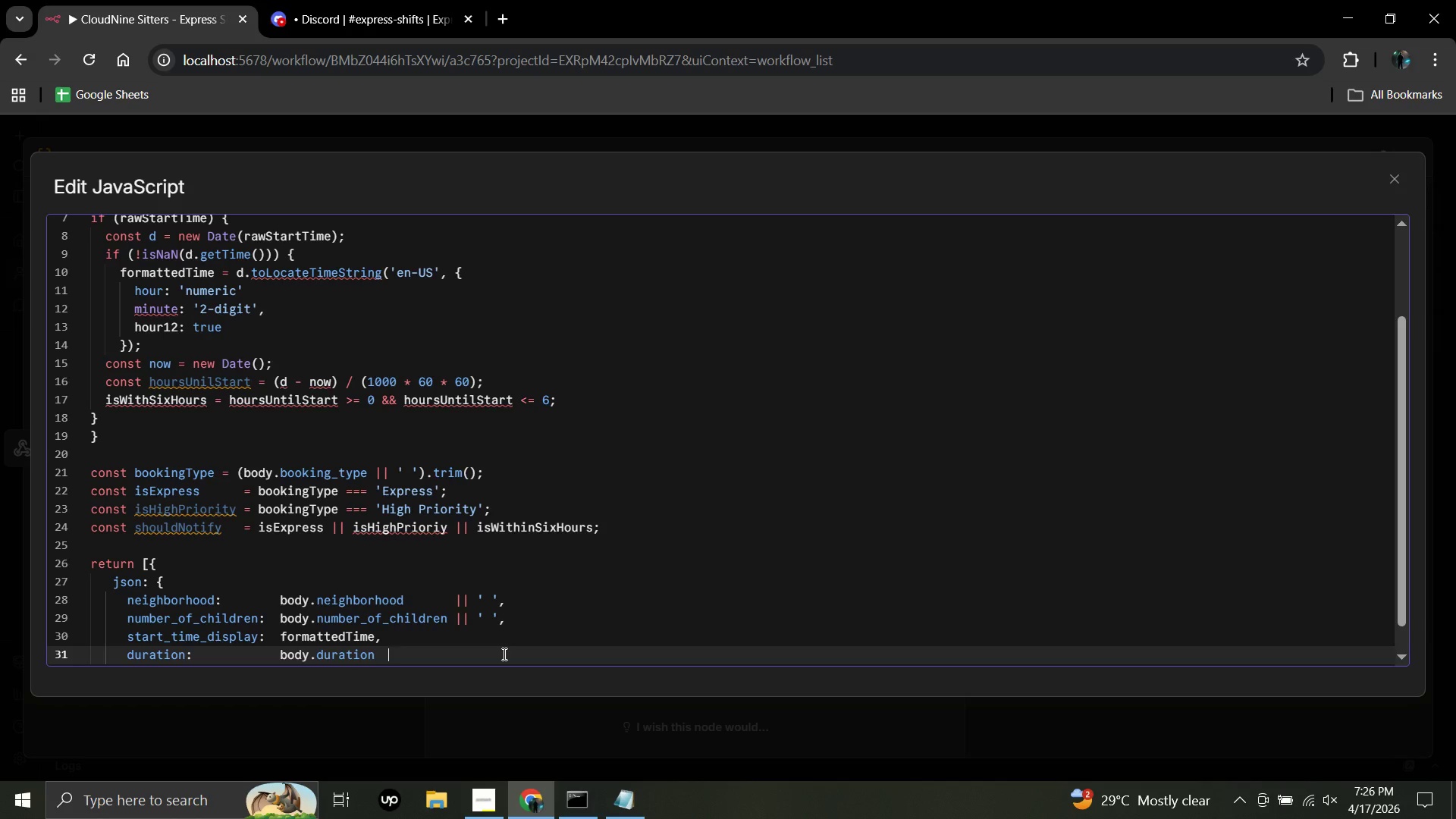 
key(Space)
 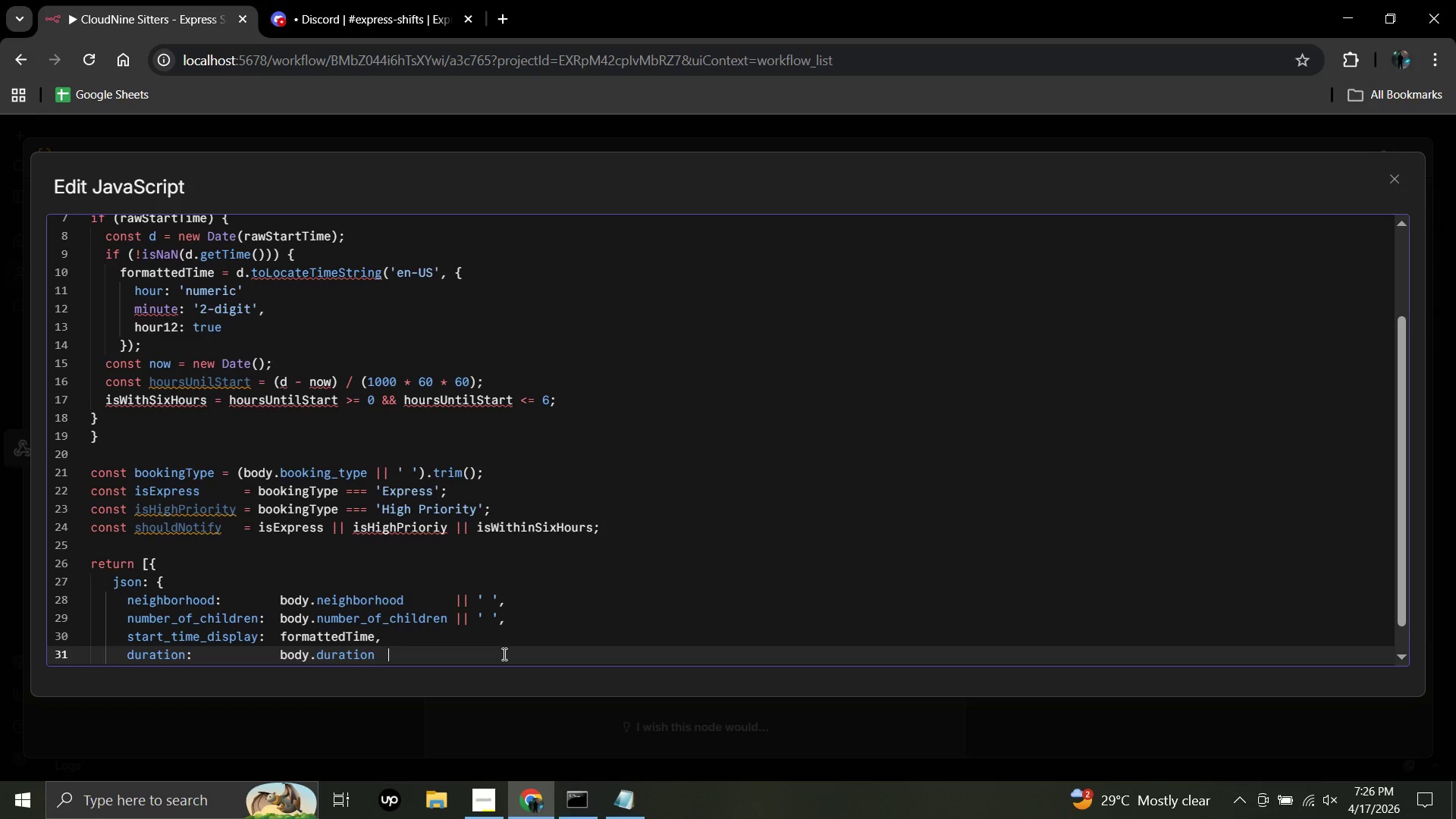 
key(Space)
 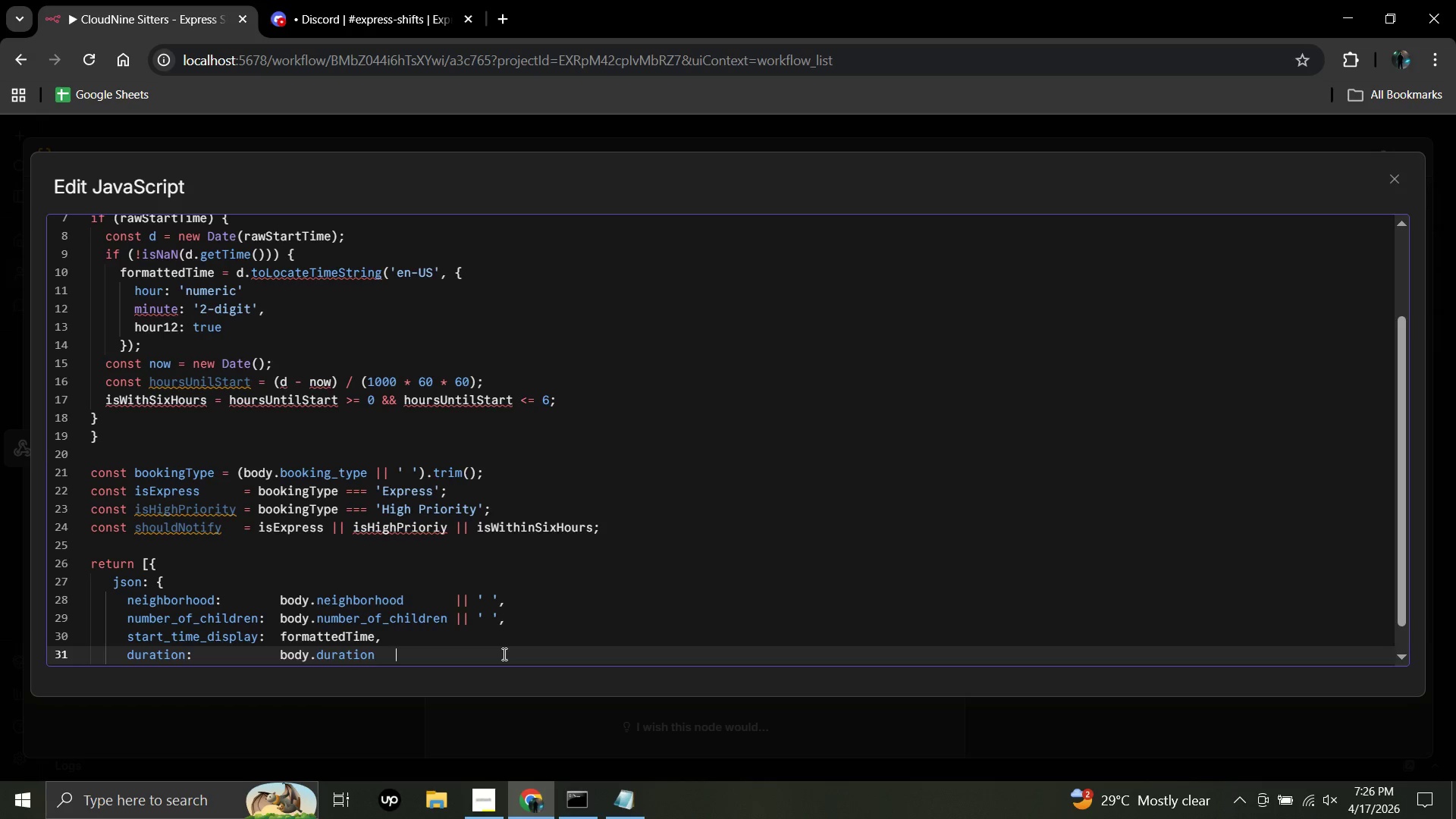 
key(Space)
 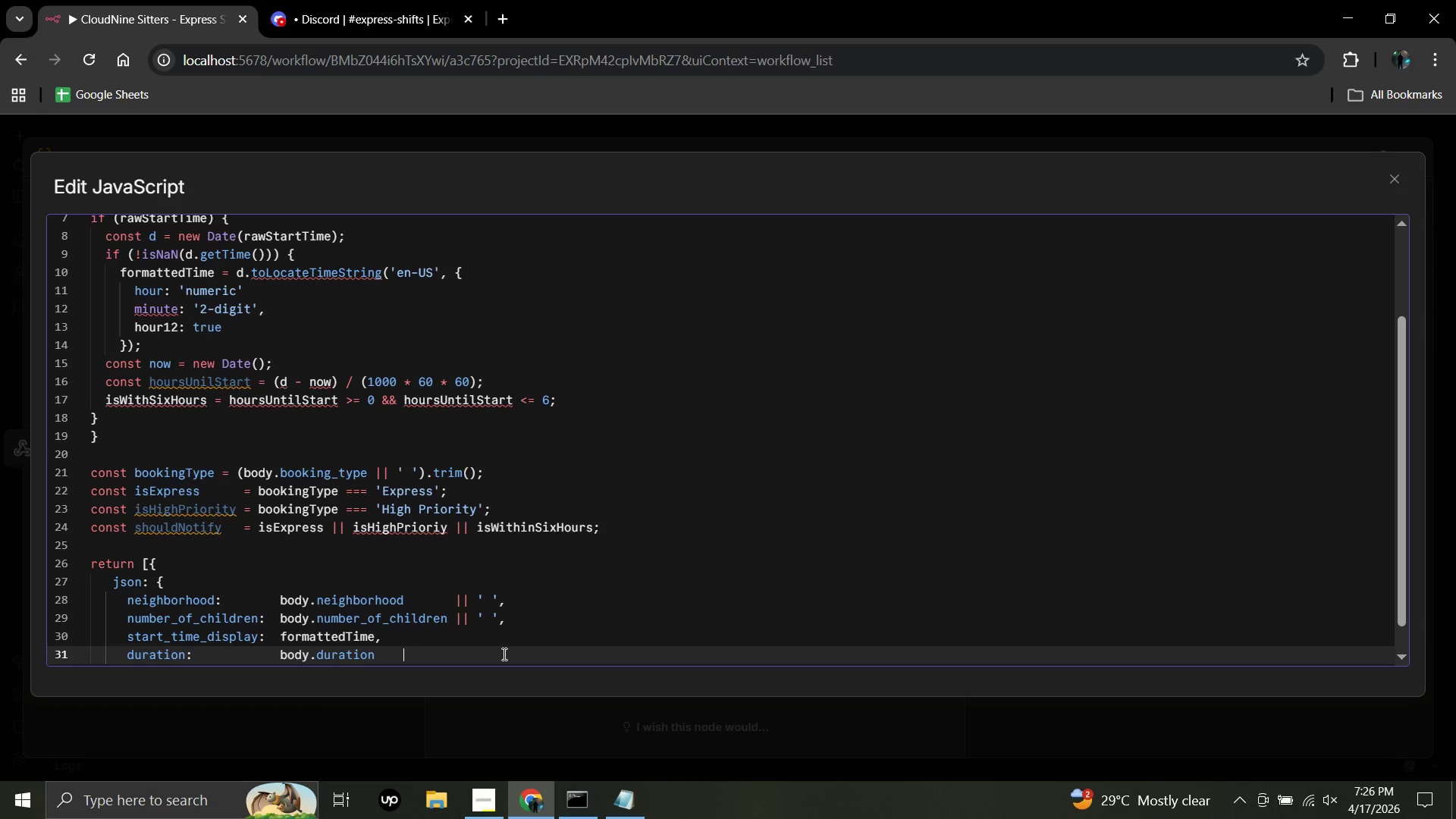 
key(Space)
 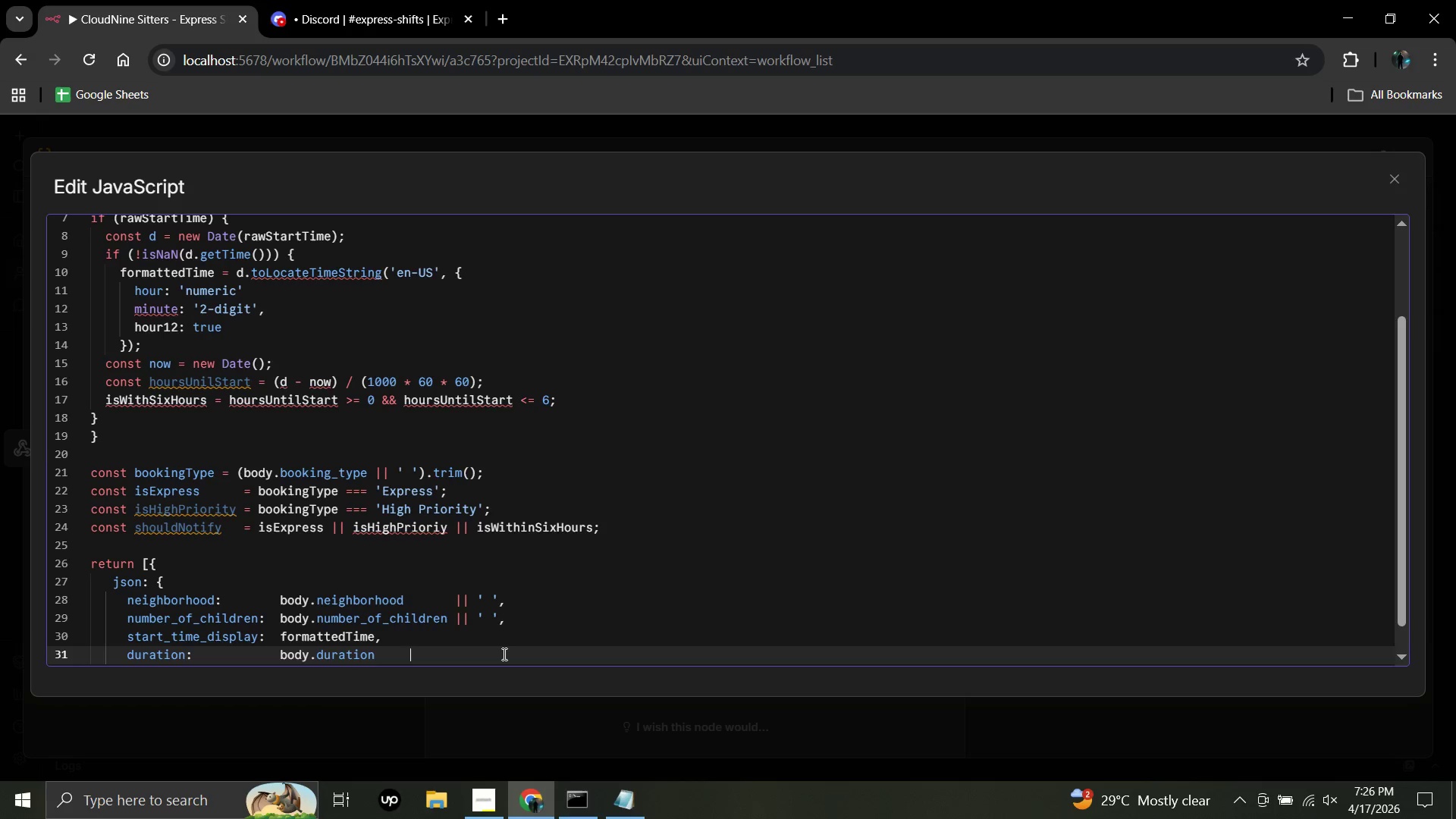 
key(Space)
 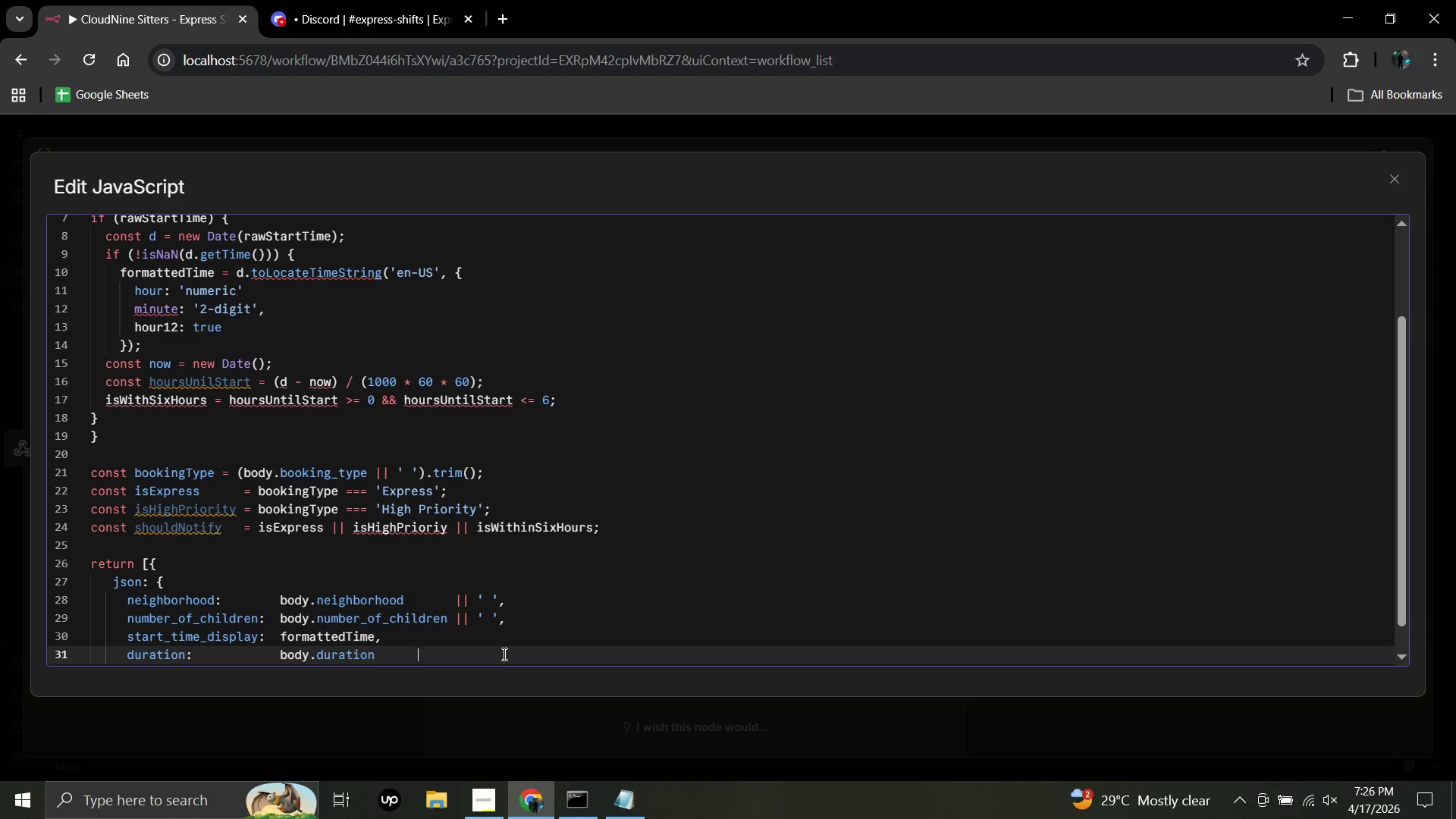 
key(Space)
 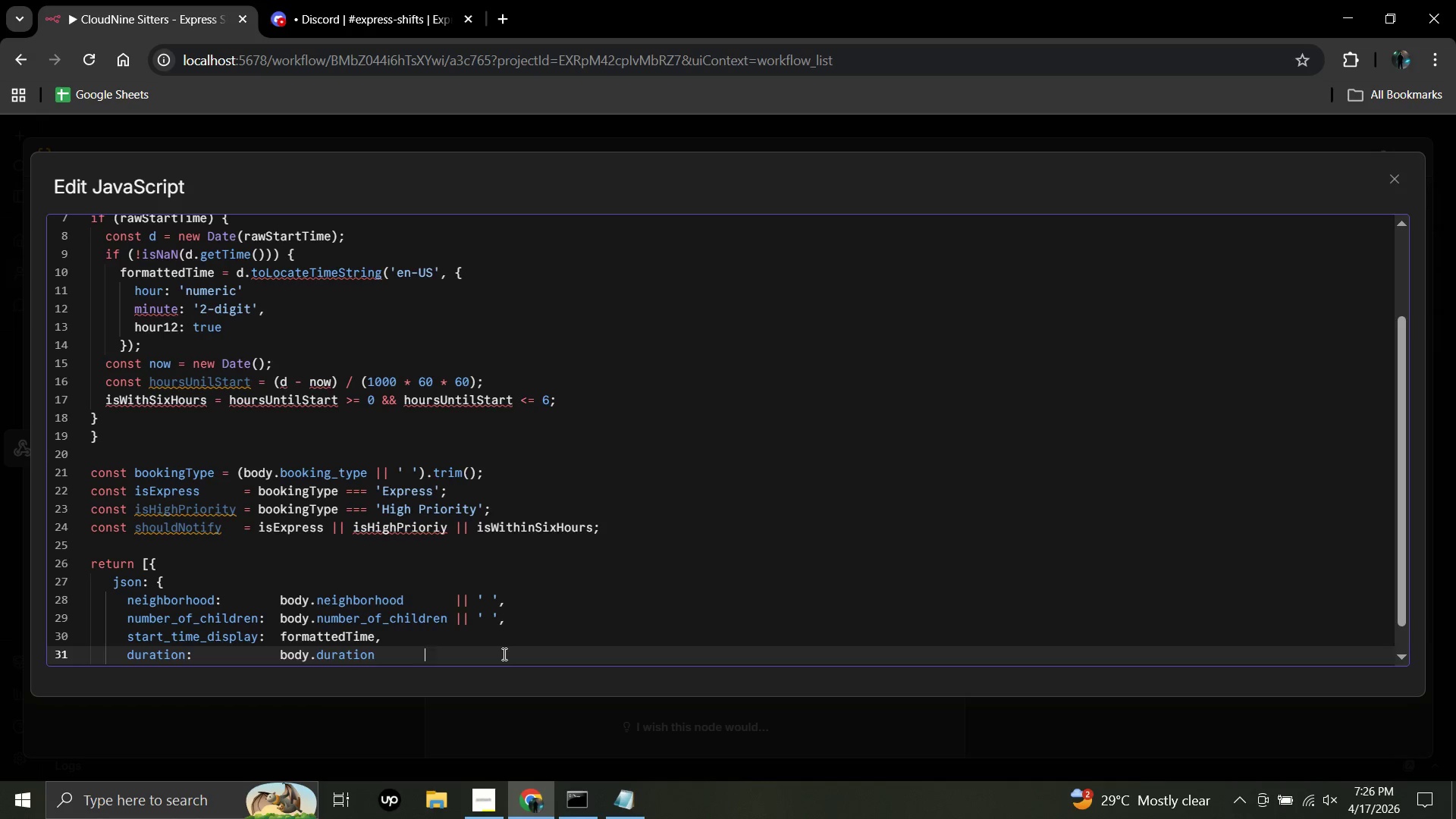 
key(Space)
 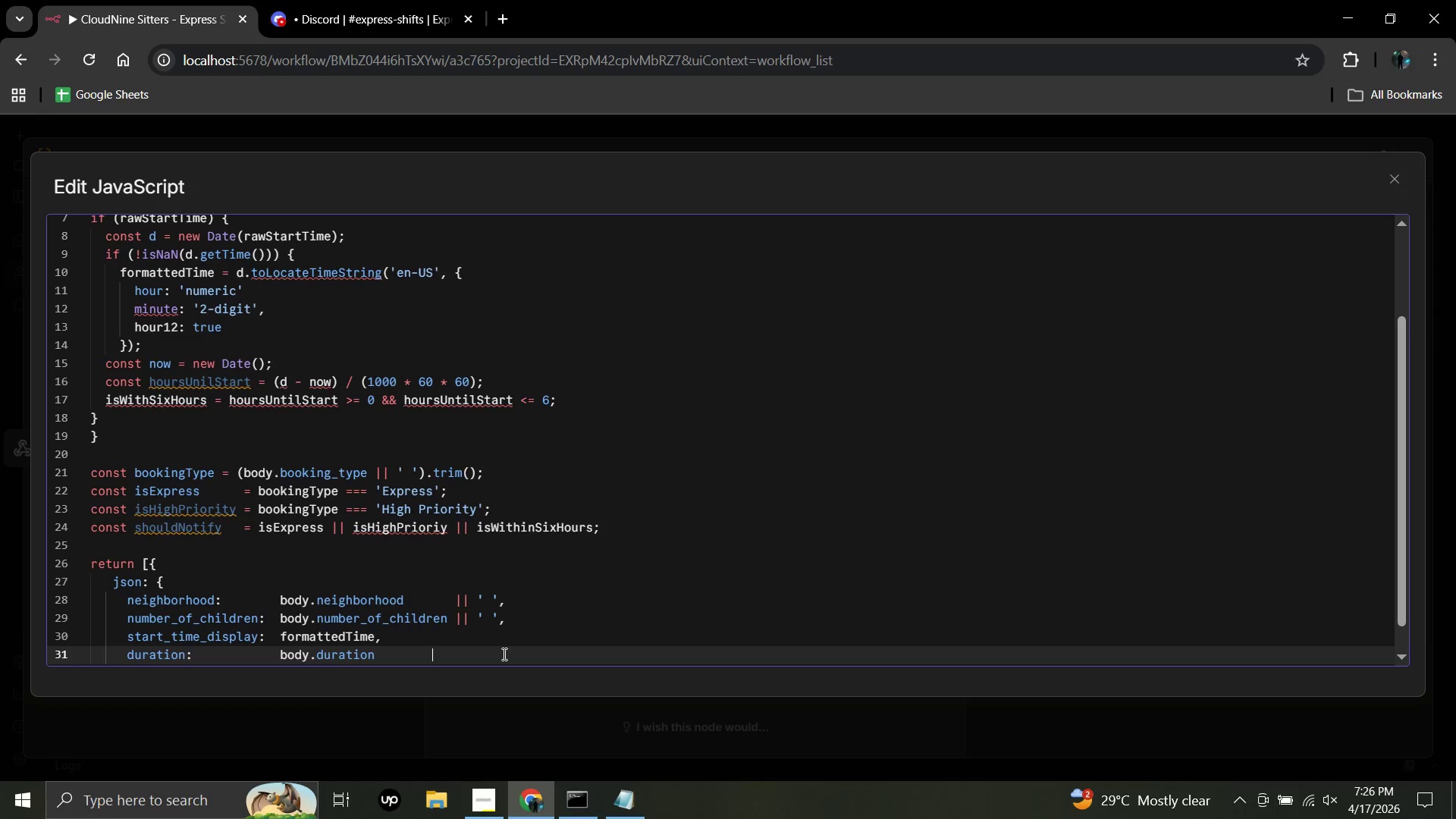 
key(Space)
 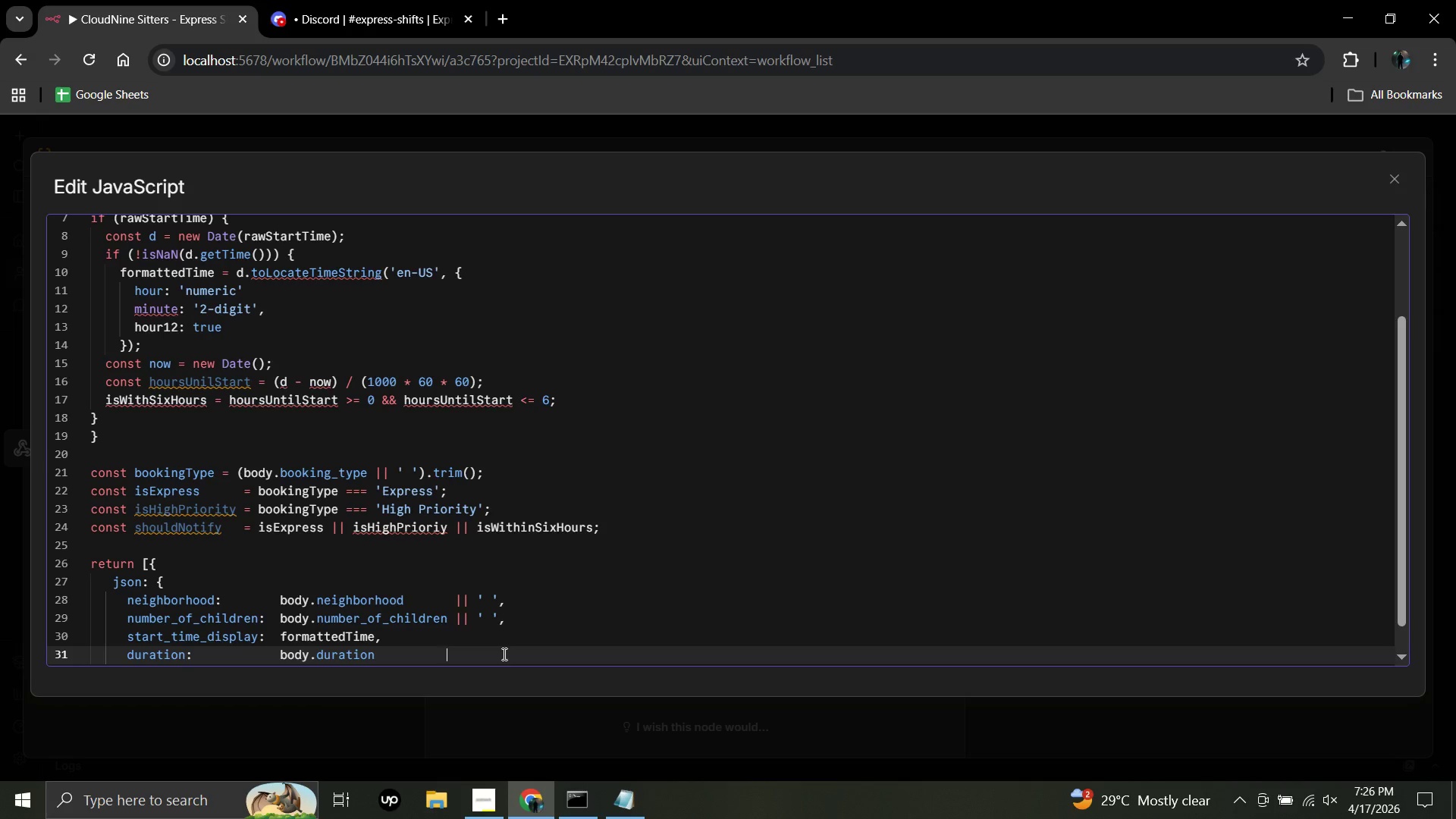 
key(Space)
 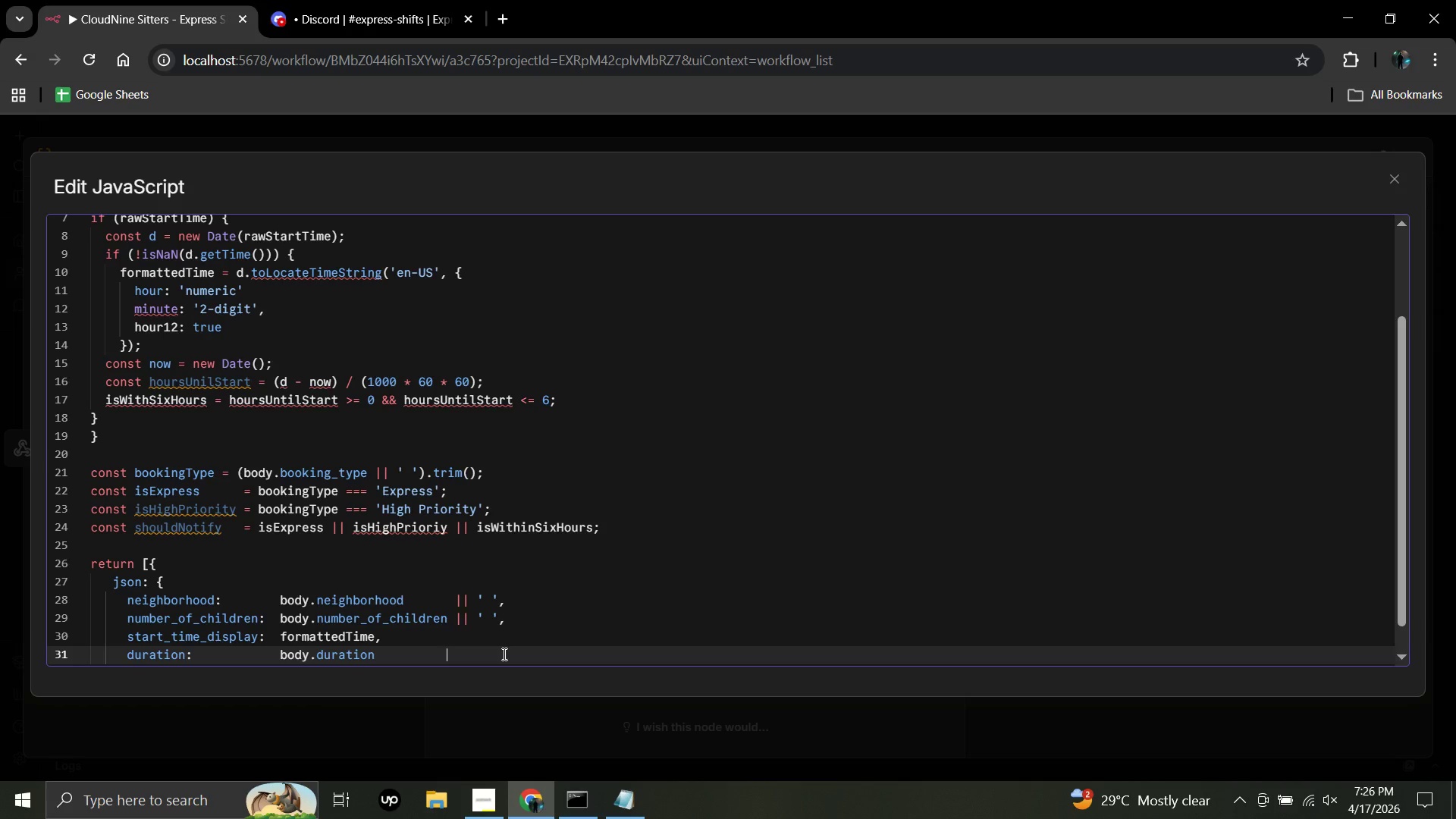 
key(Space)
 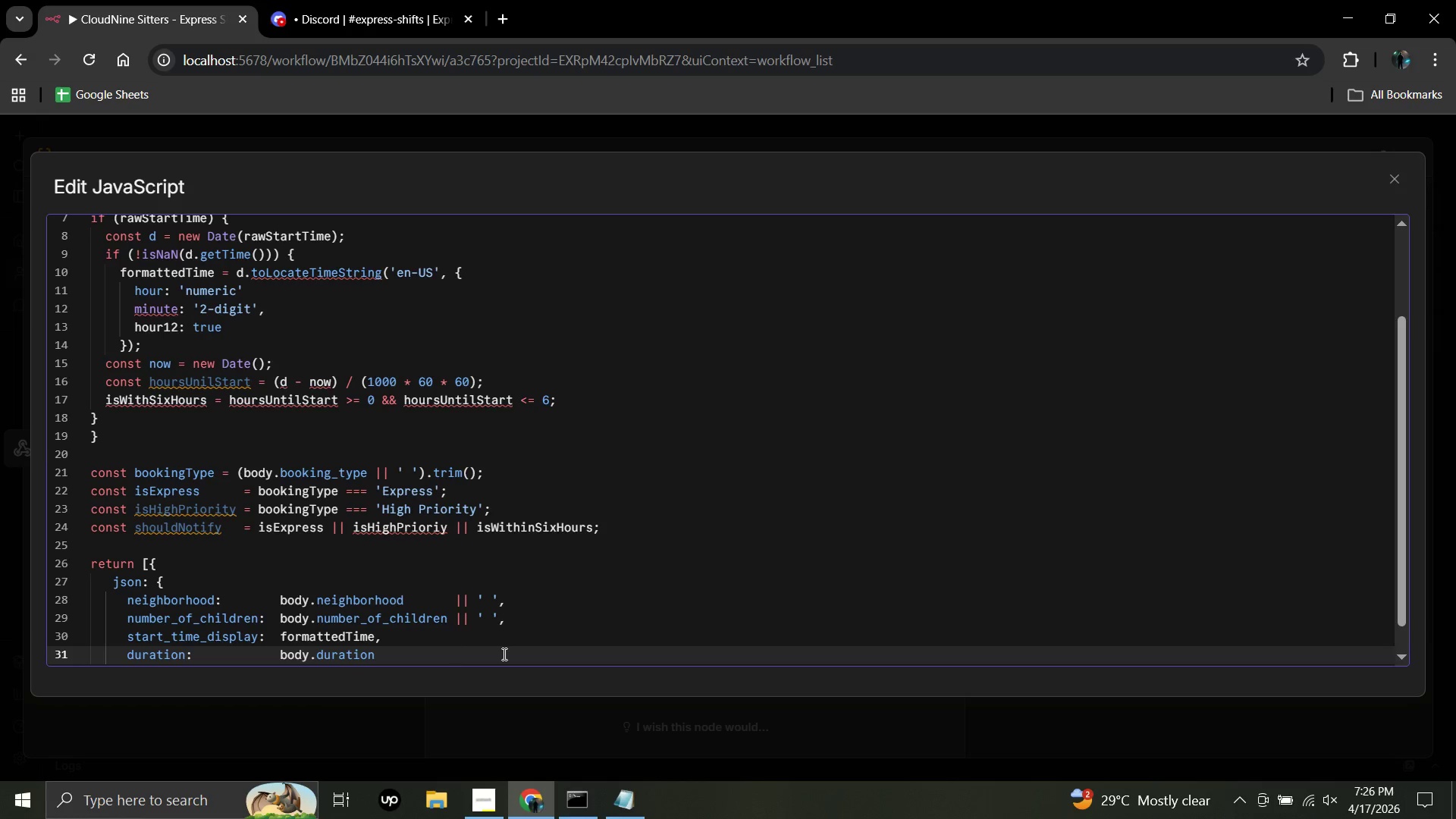 
hold_key(key=ShiftRight, duration=0.39)
 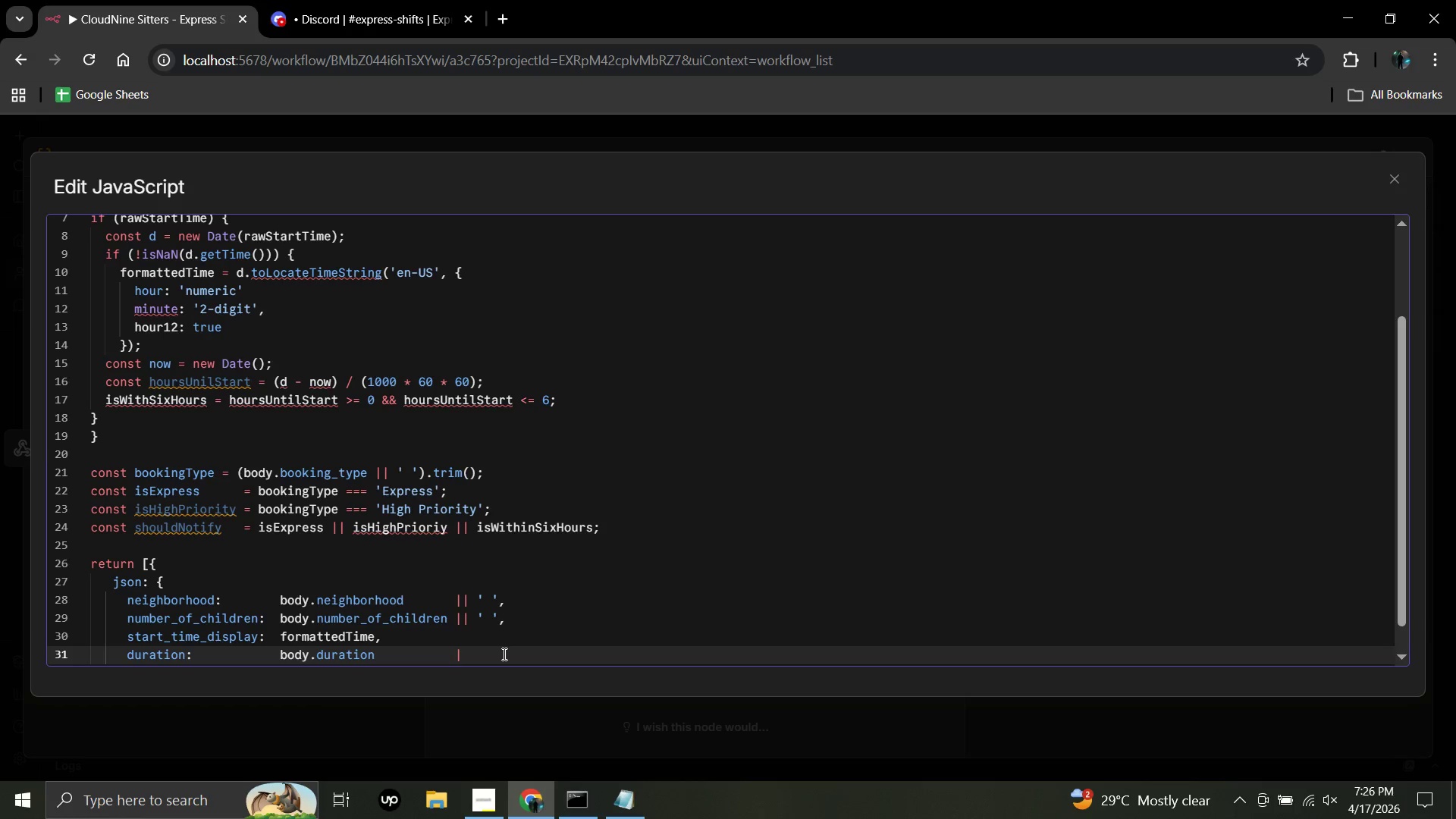 
hold_key(key=Backslash, duration=0.34)
 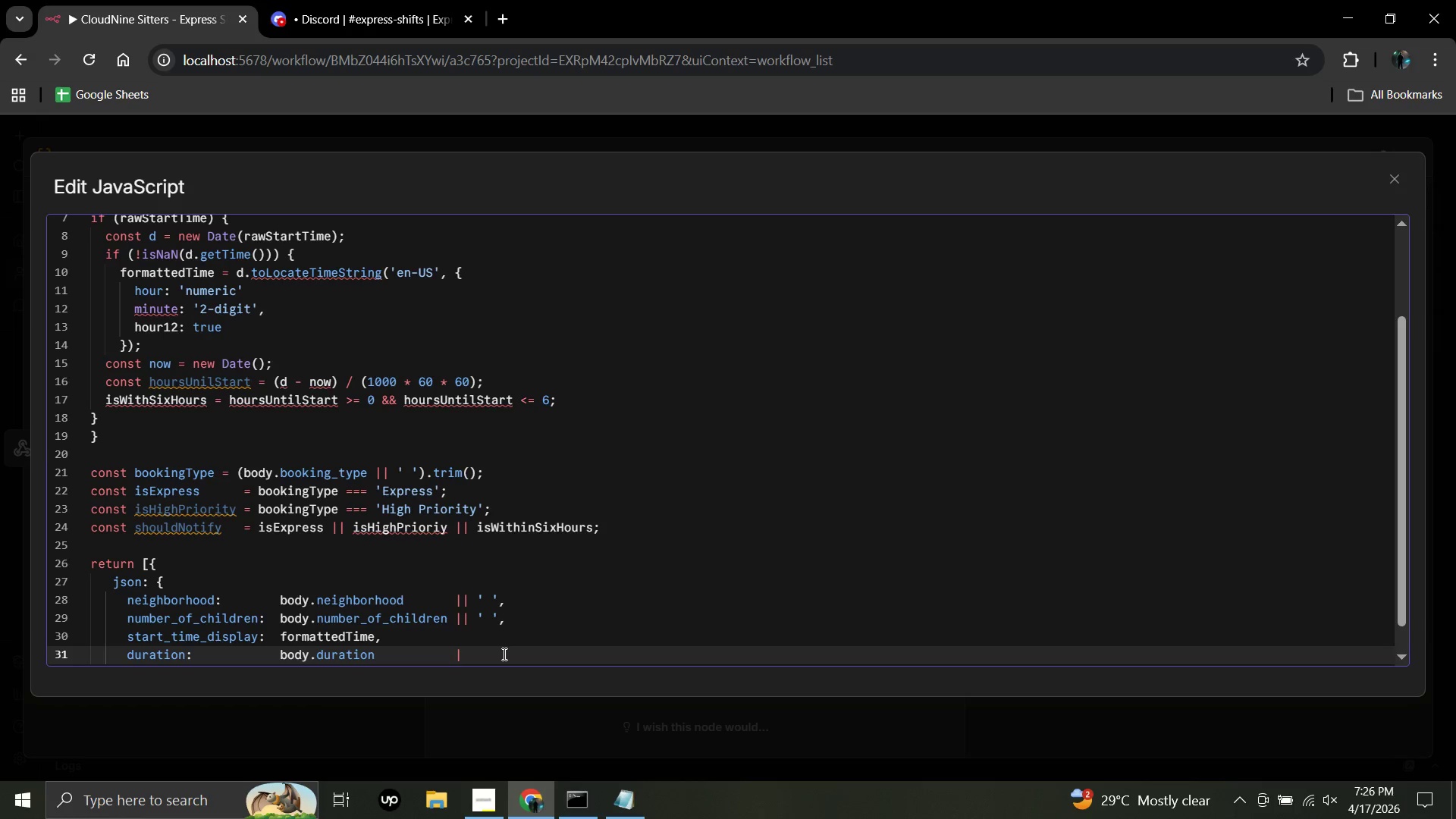 
hold_key(key=ShiftRight, duration=0.34)
 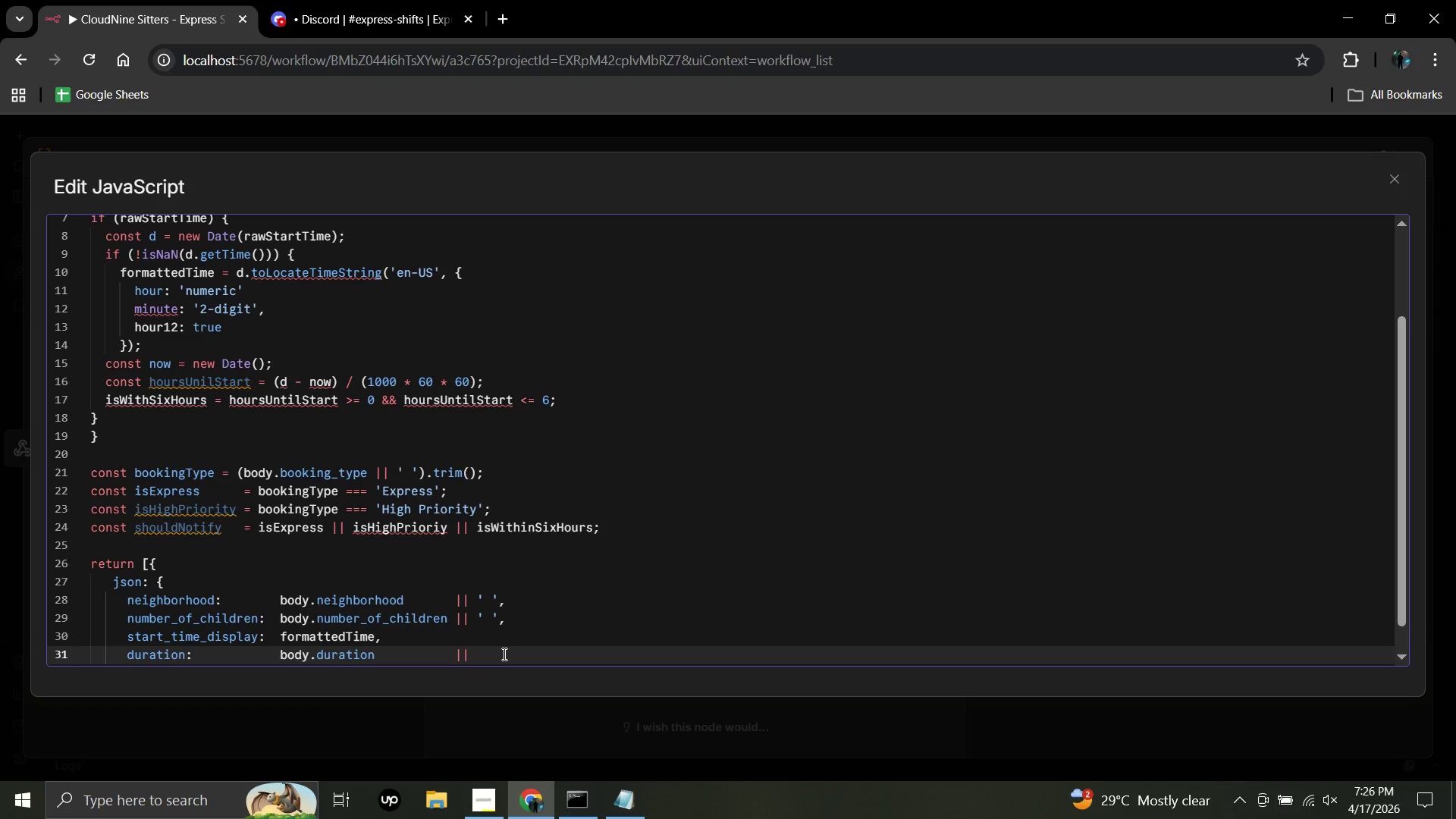 
hold_key(key=Backslash, duration=0.45)
 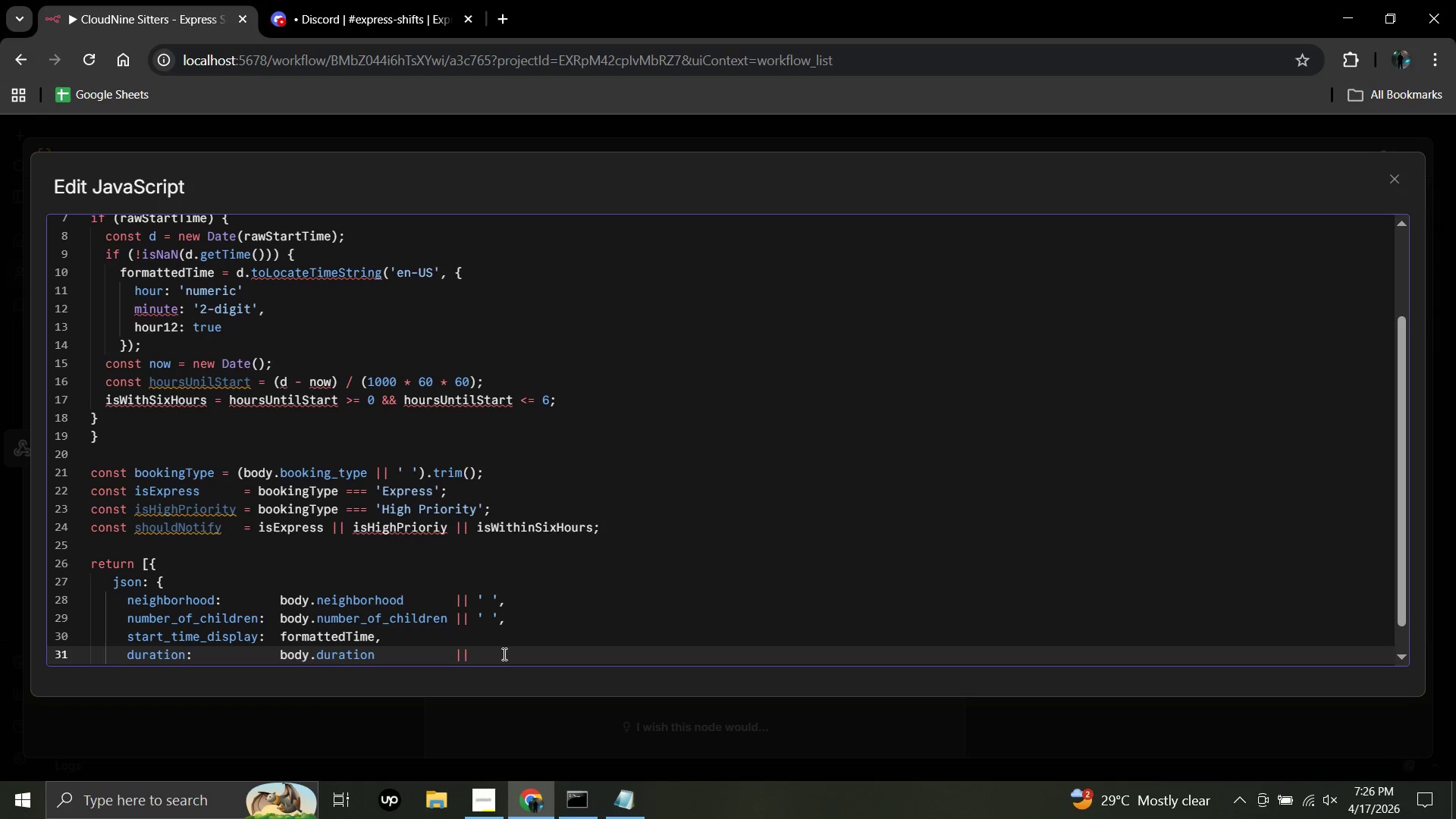 
key(Space)
 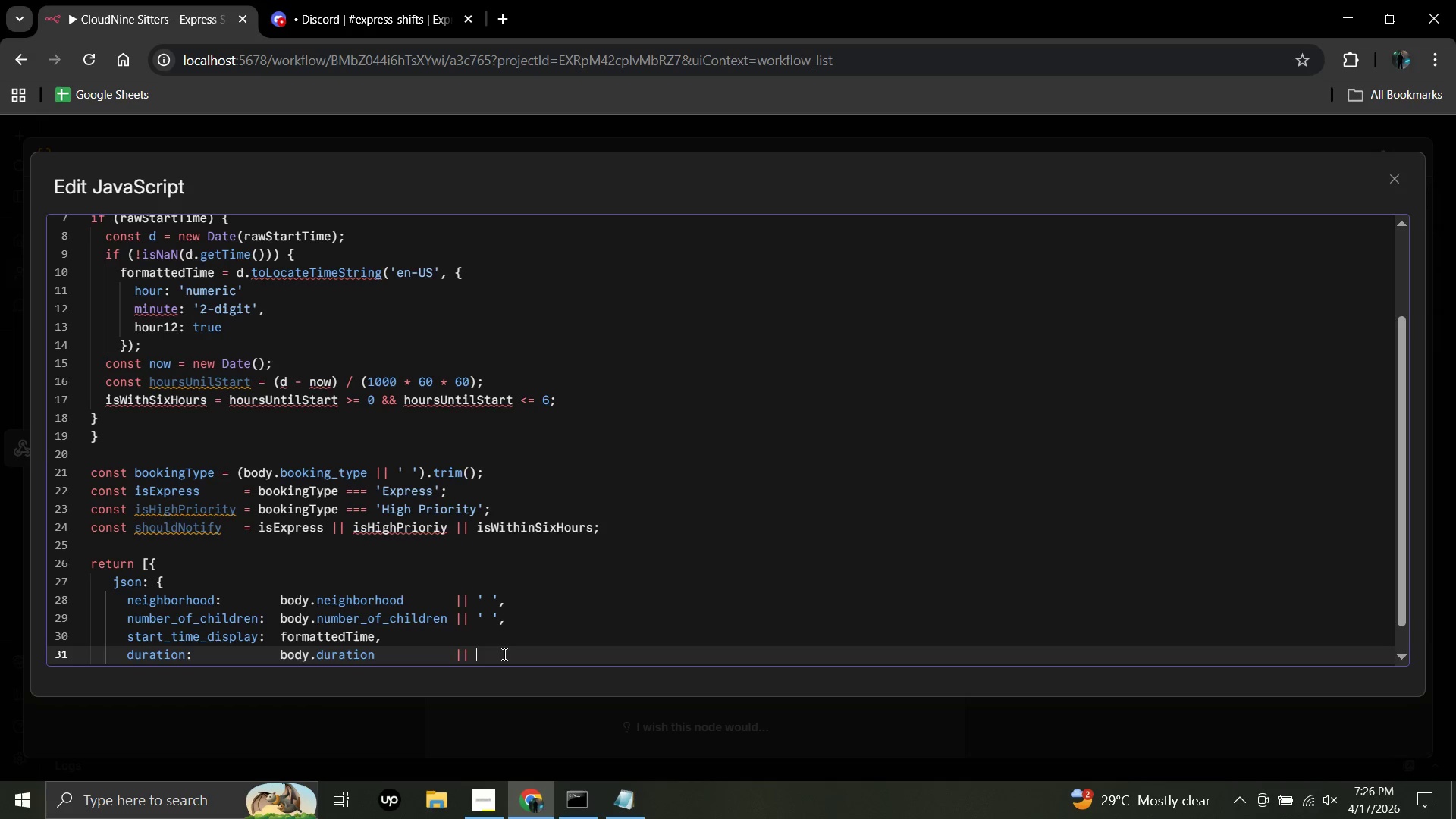 
key(Quote)
 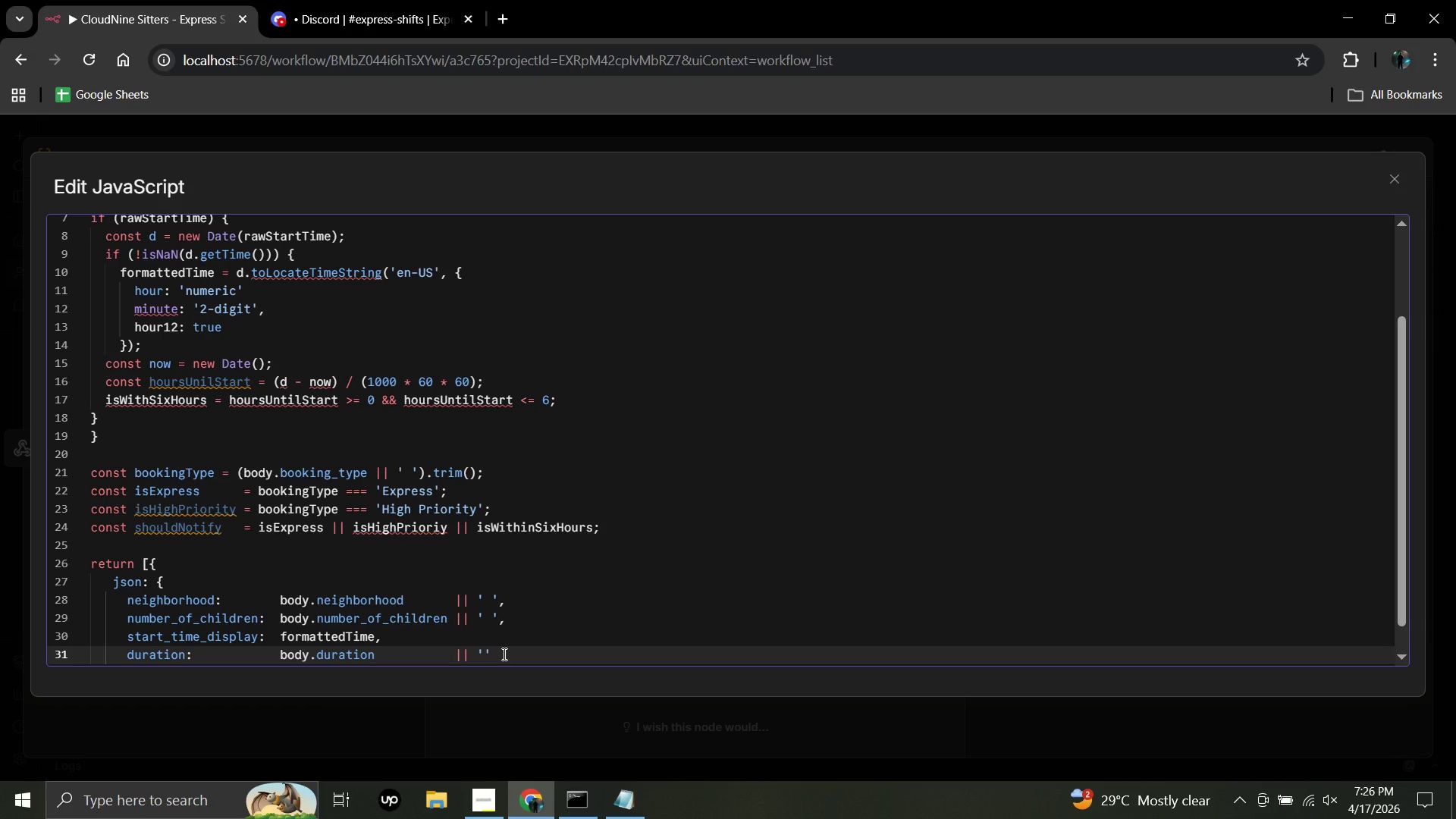 
key(Space)
 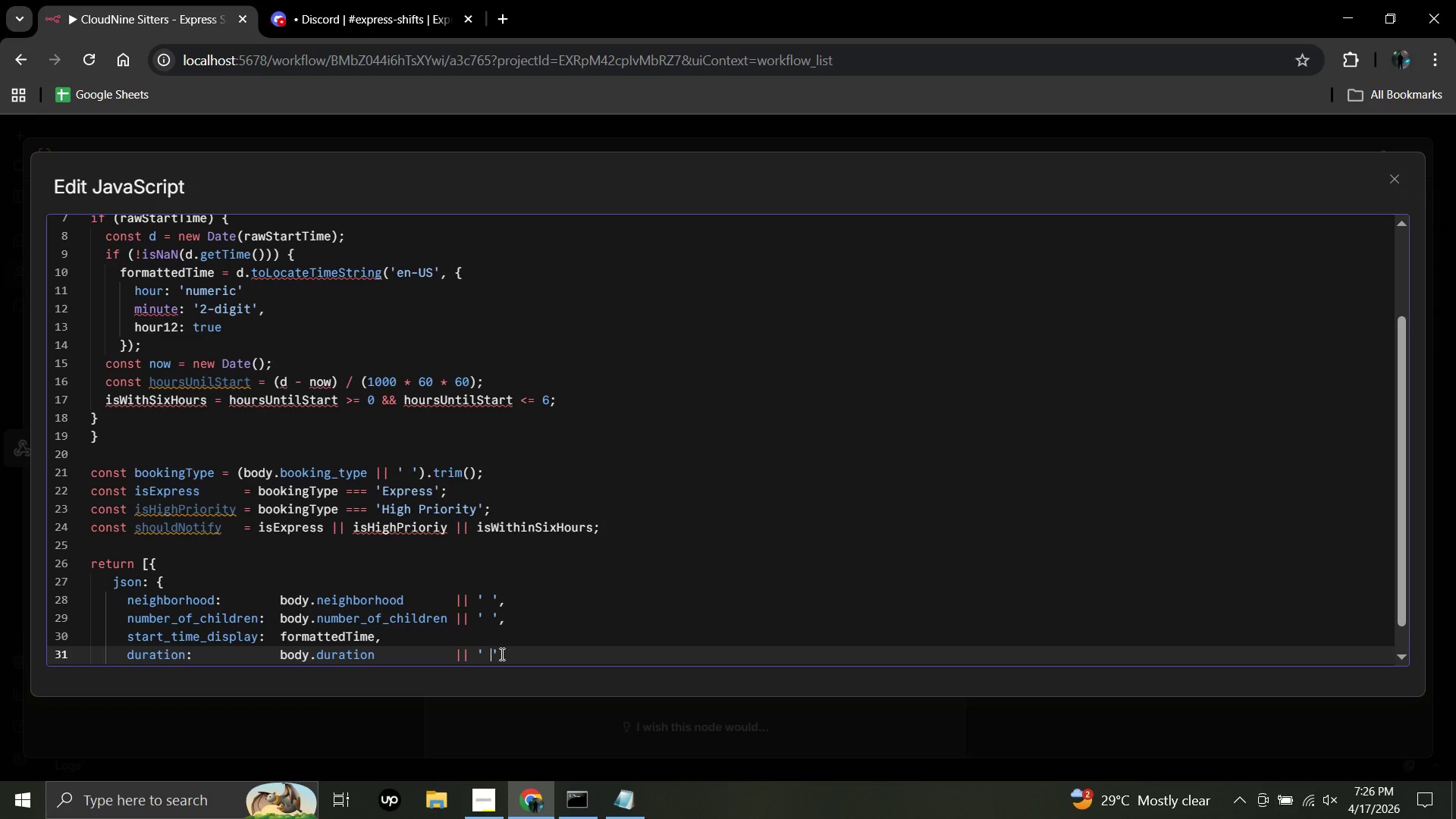 
left_click([500, 654])
 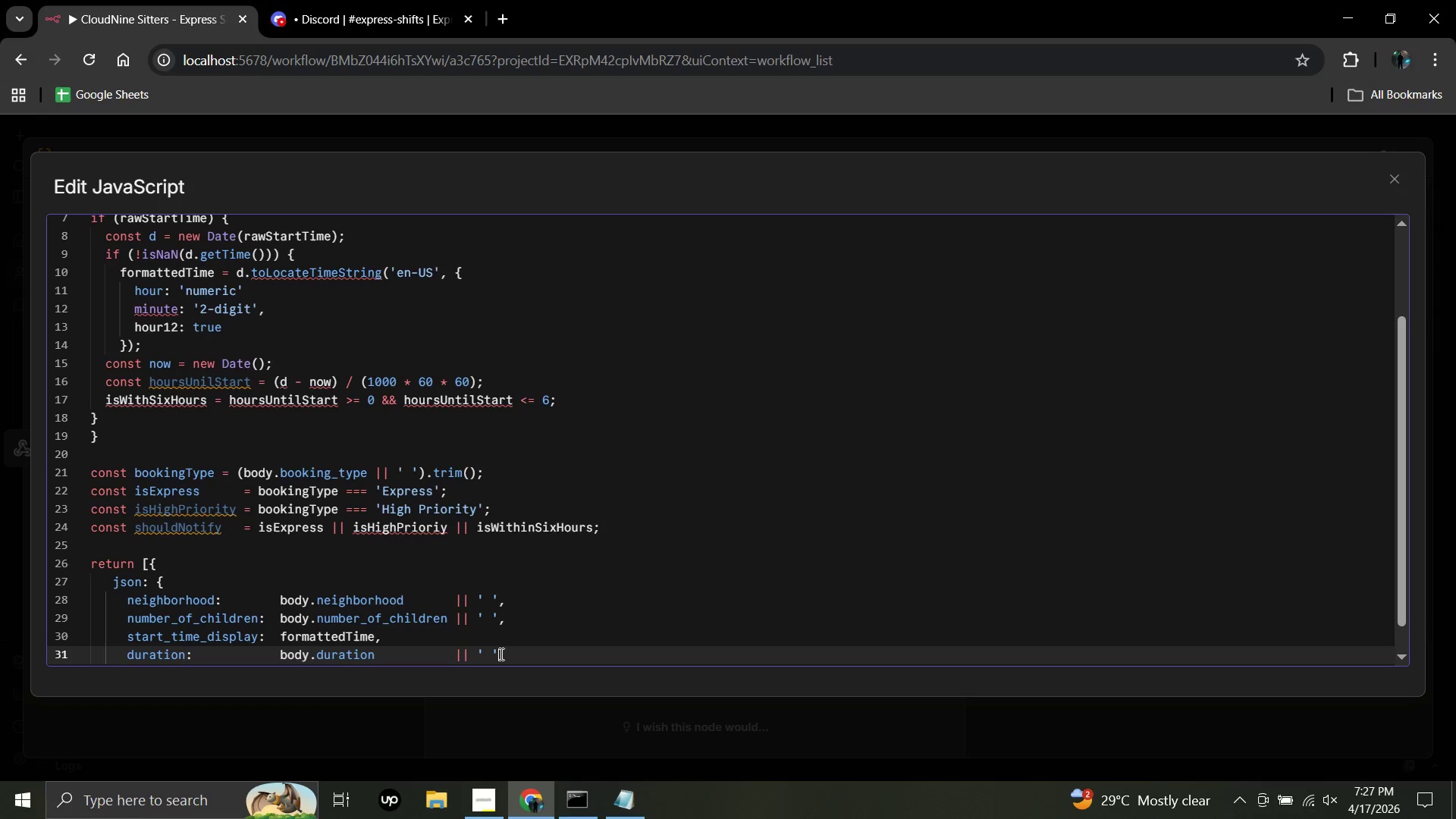 
key(Comma)
 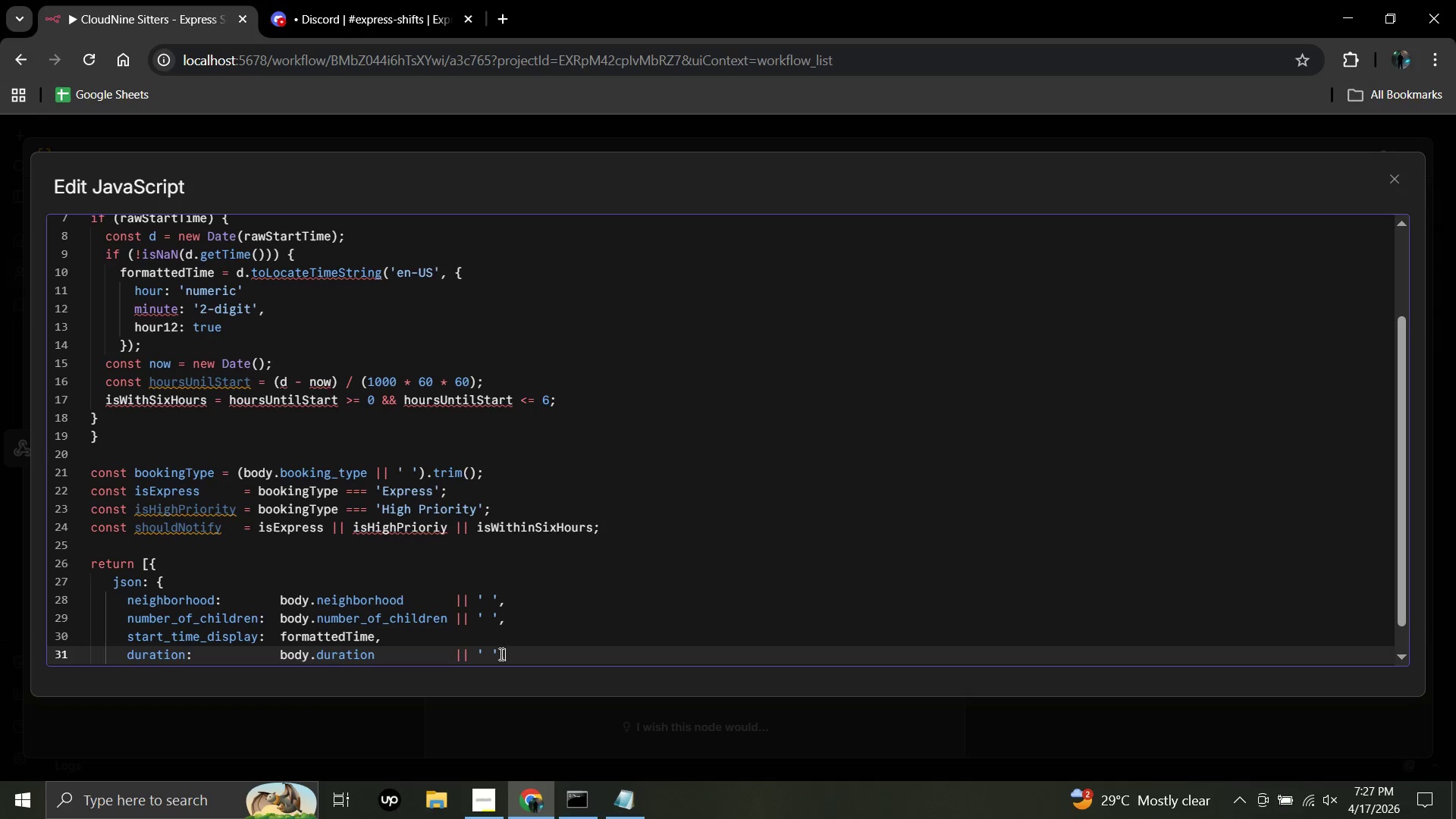 
key(Enter)
 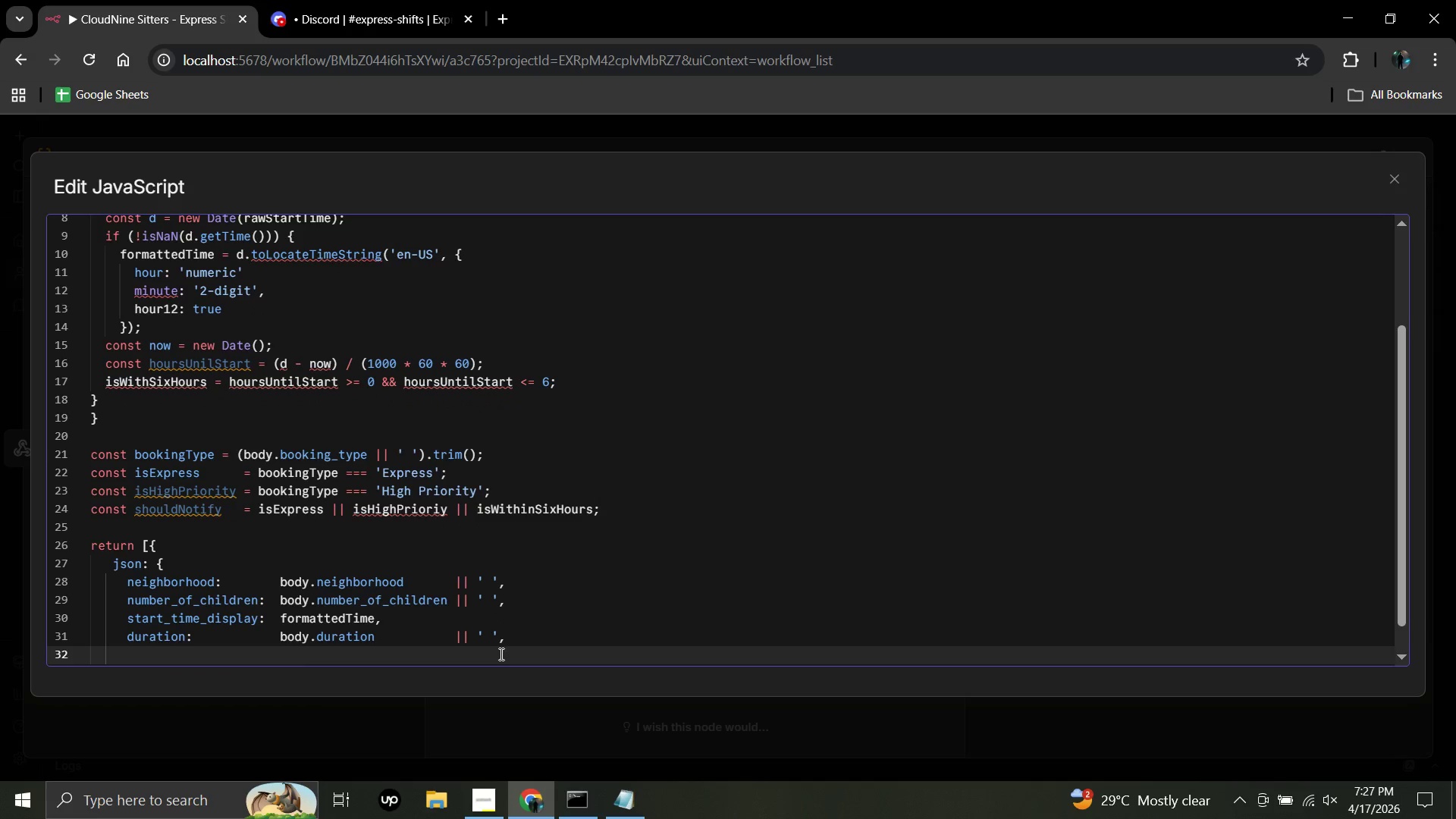 
wait(8.23)
 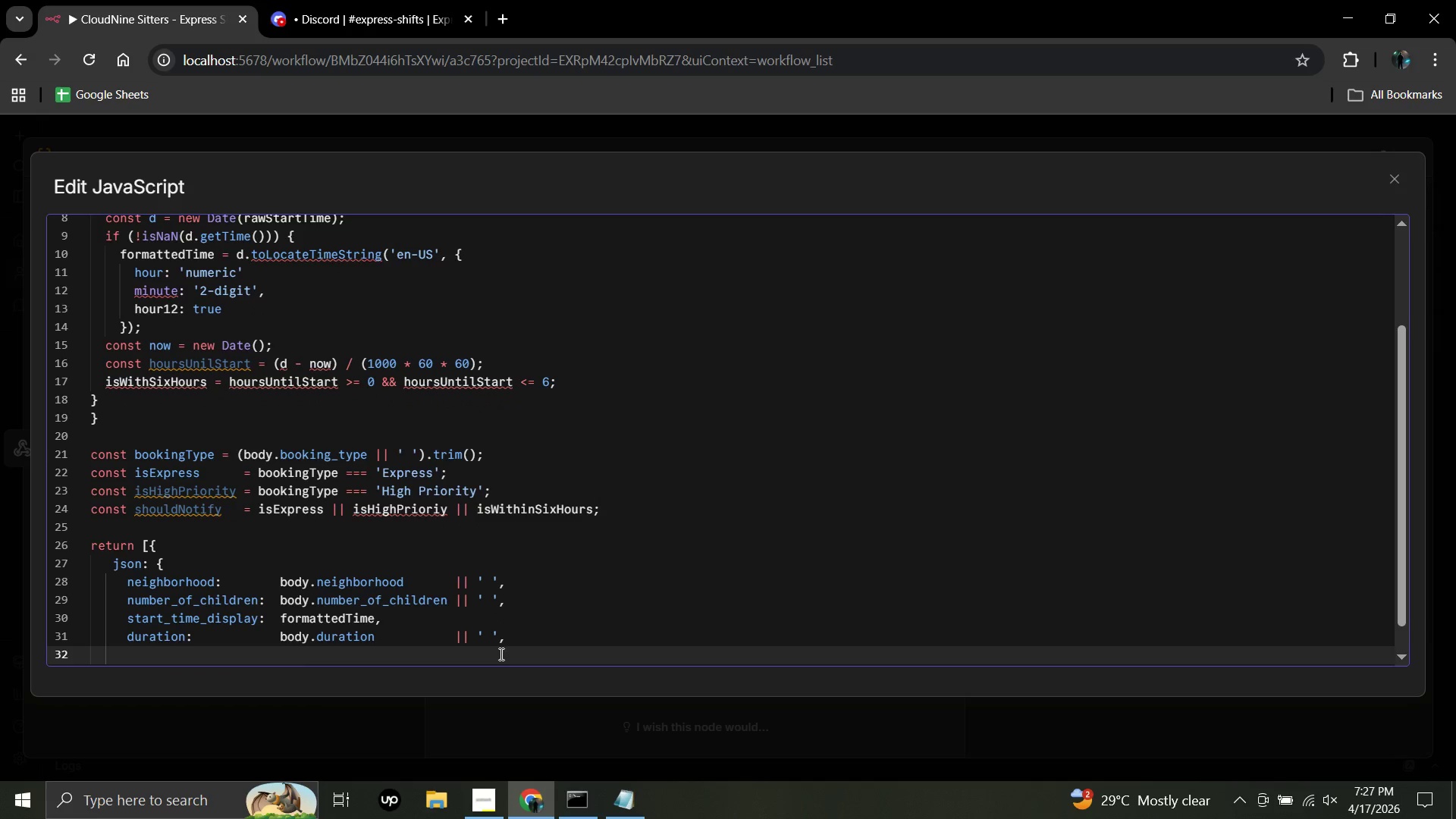 
type(booking)
 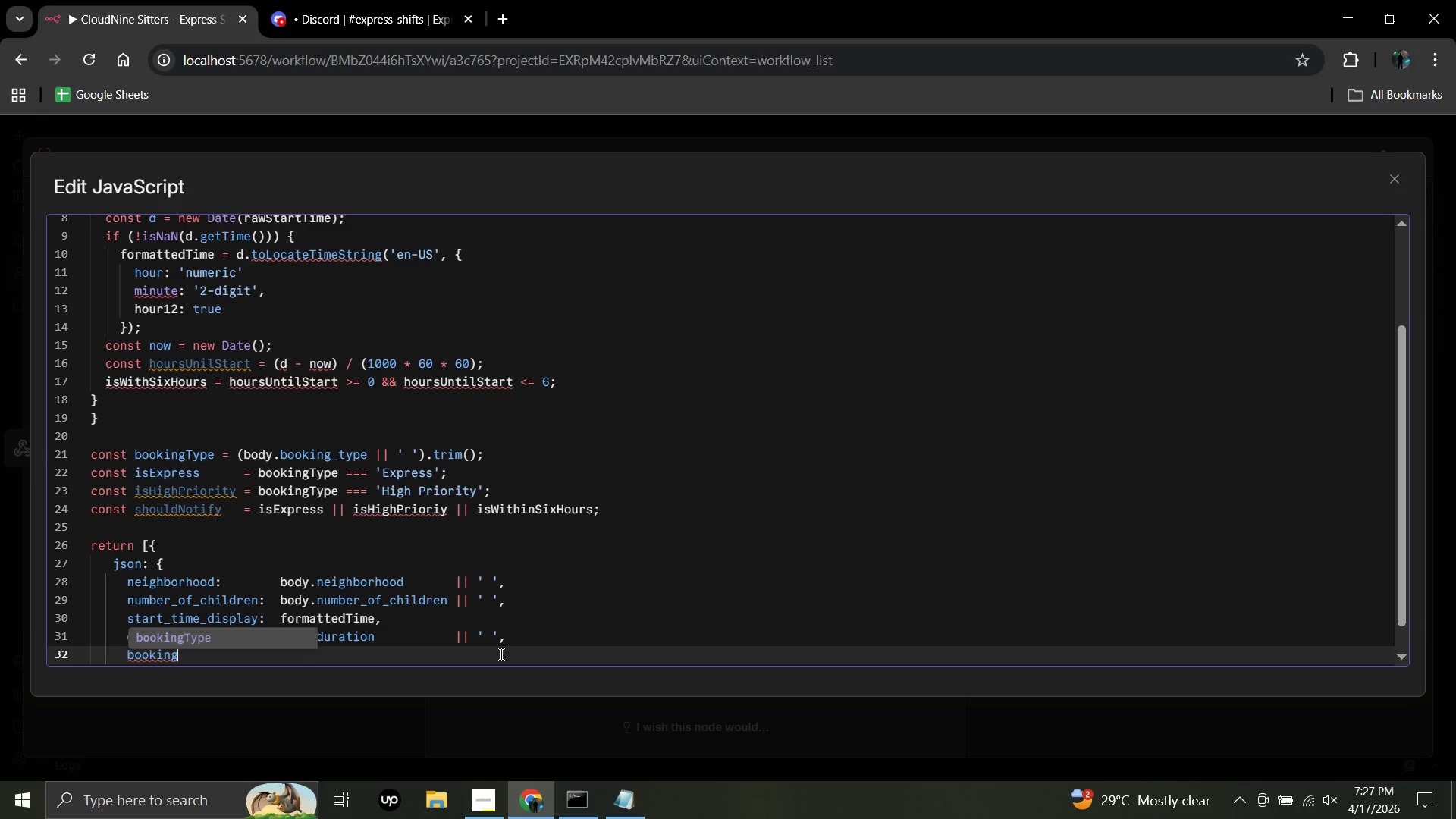 
type(_type:)
 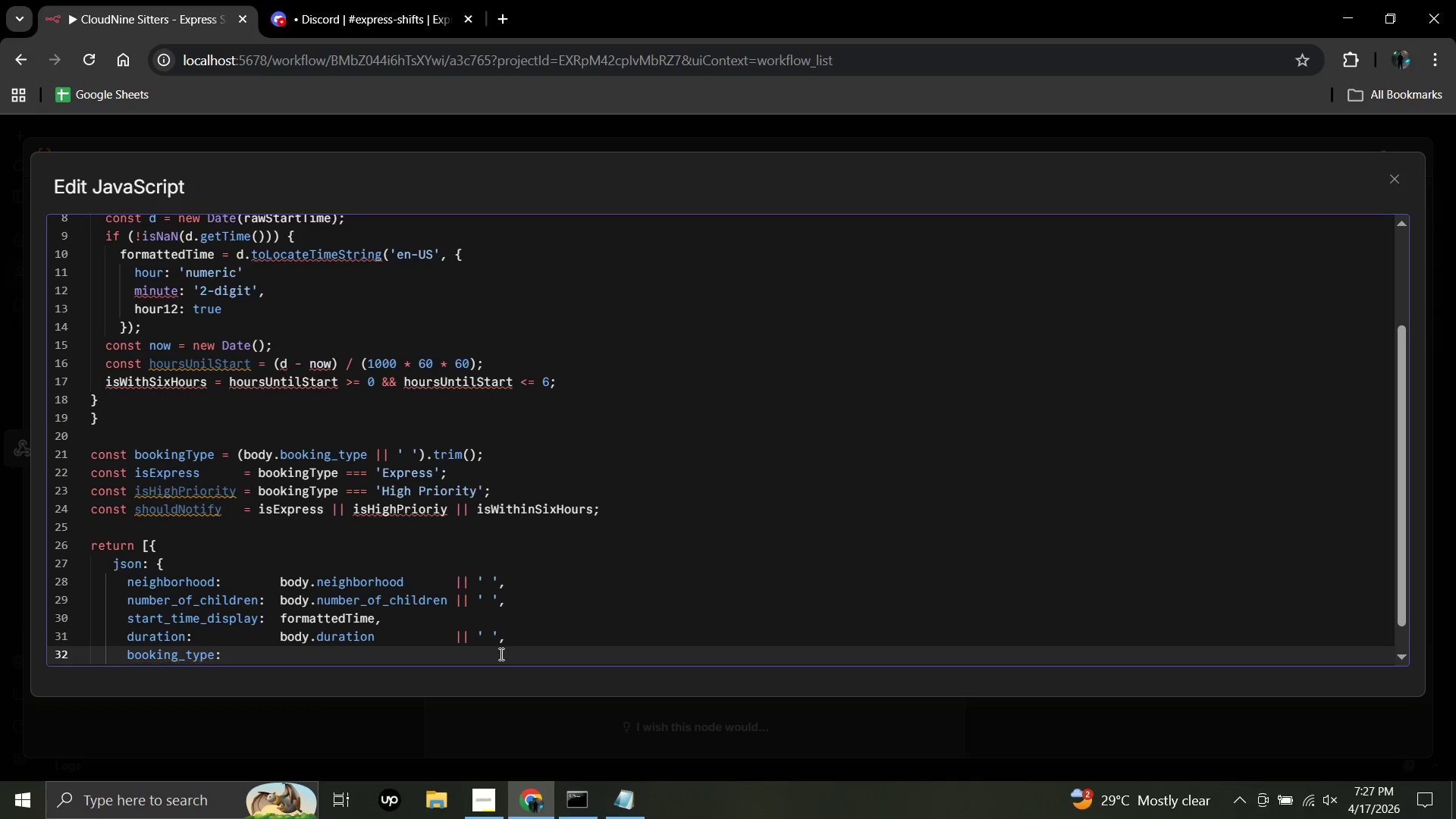 
type(        bookingType)
 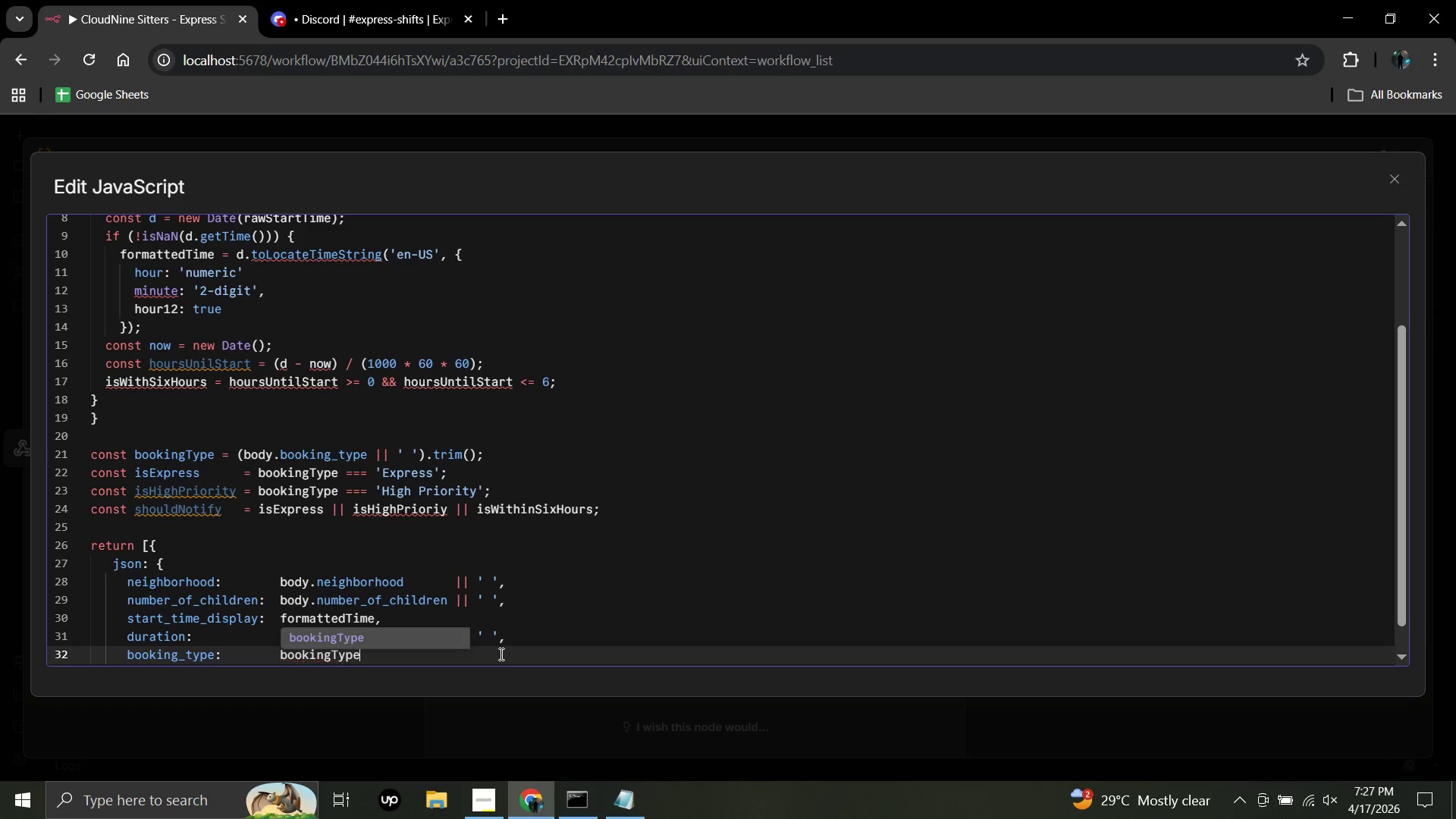 
key(Space)
 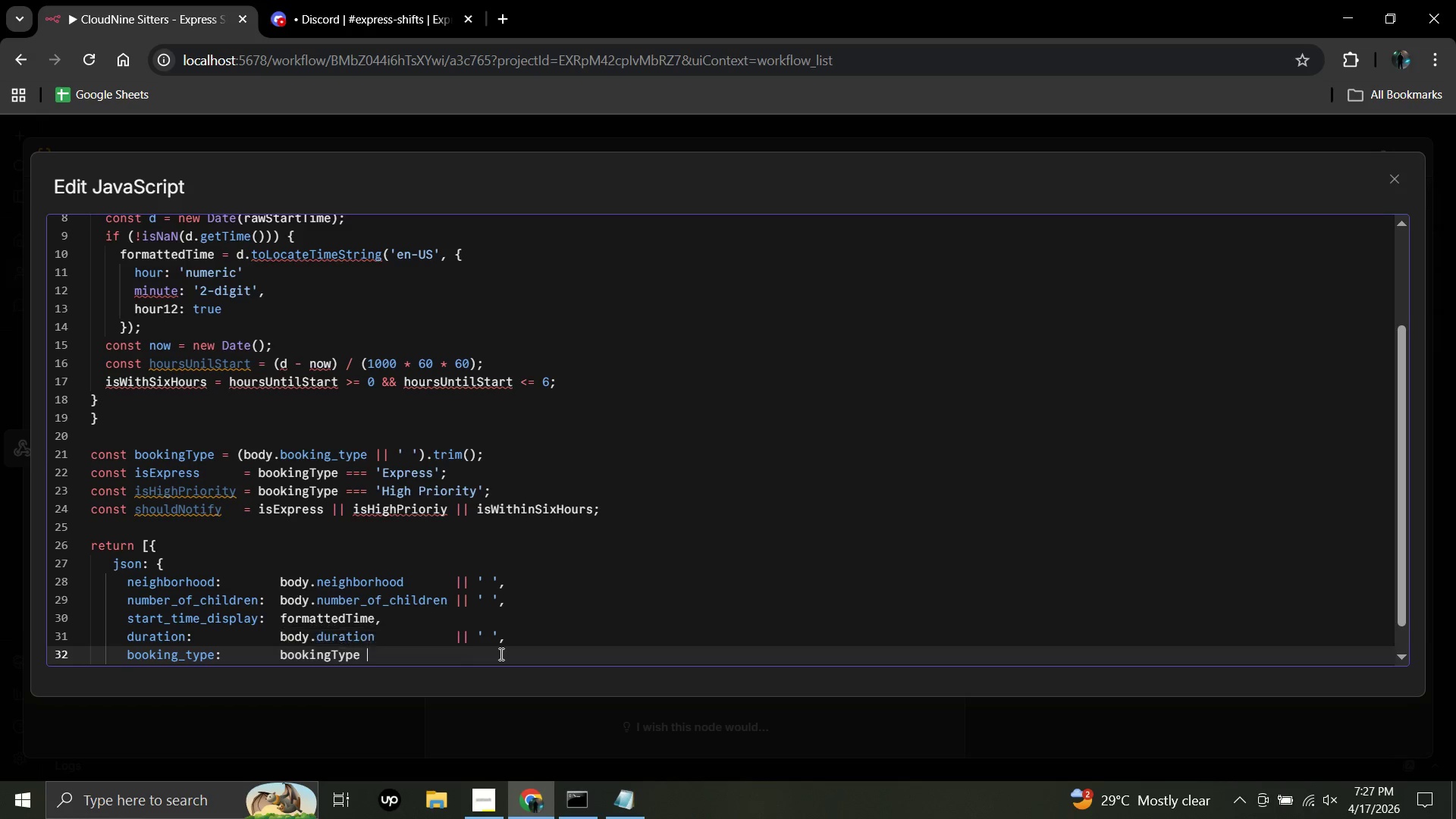 
key(Space)
 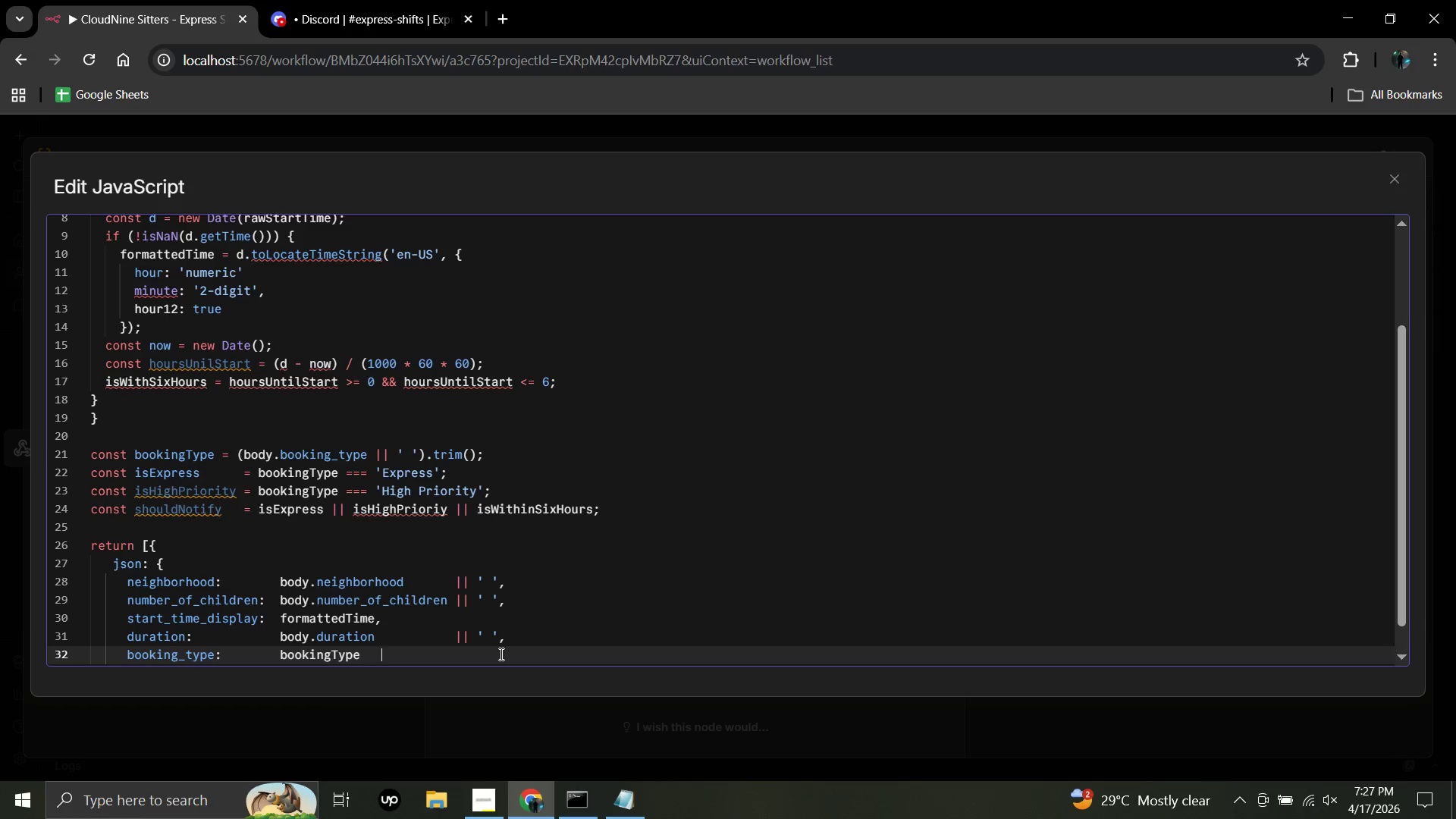 
key(Space)
 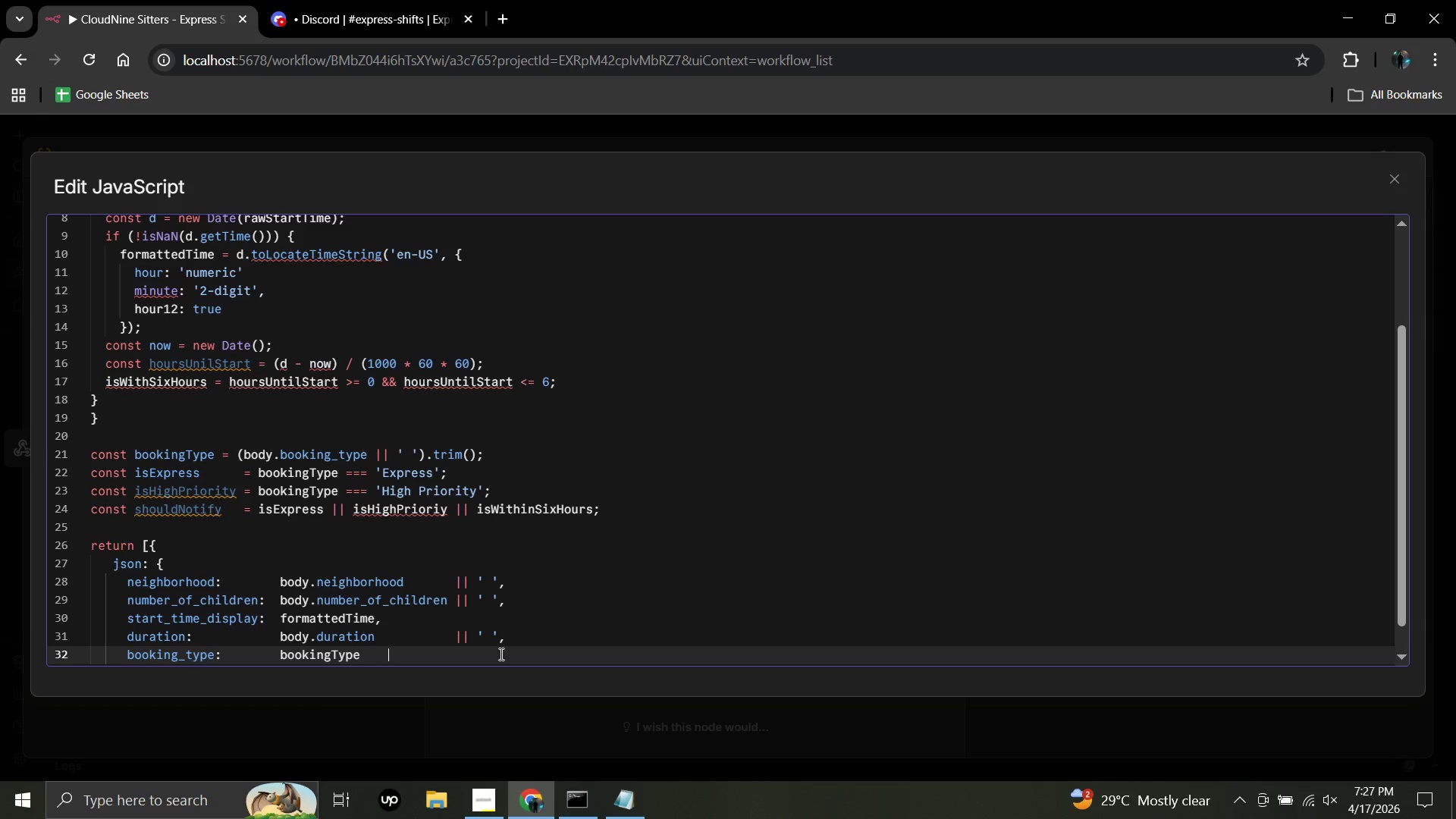 
key(Space)
 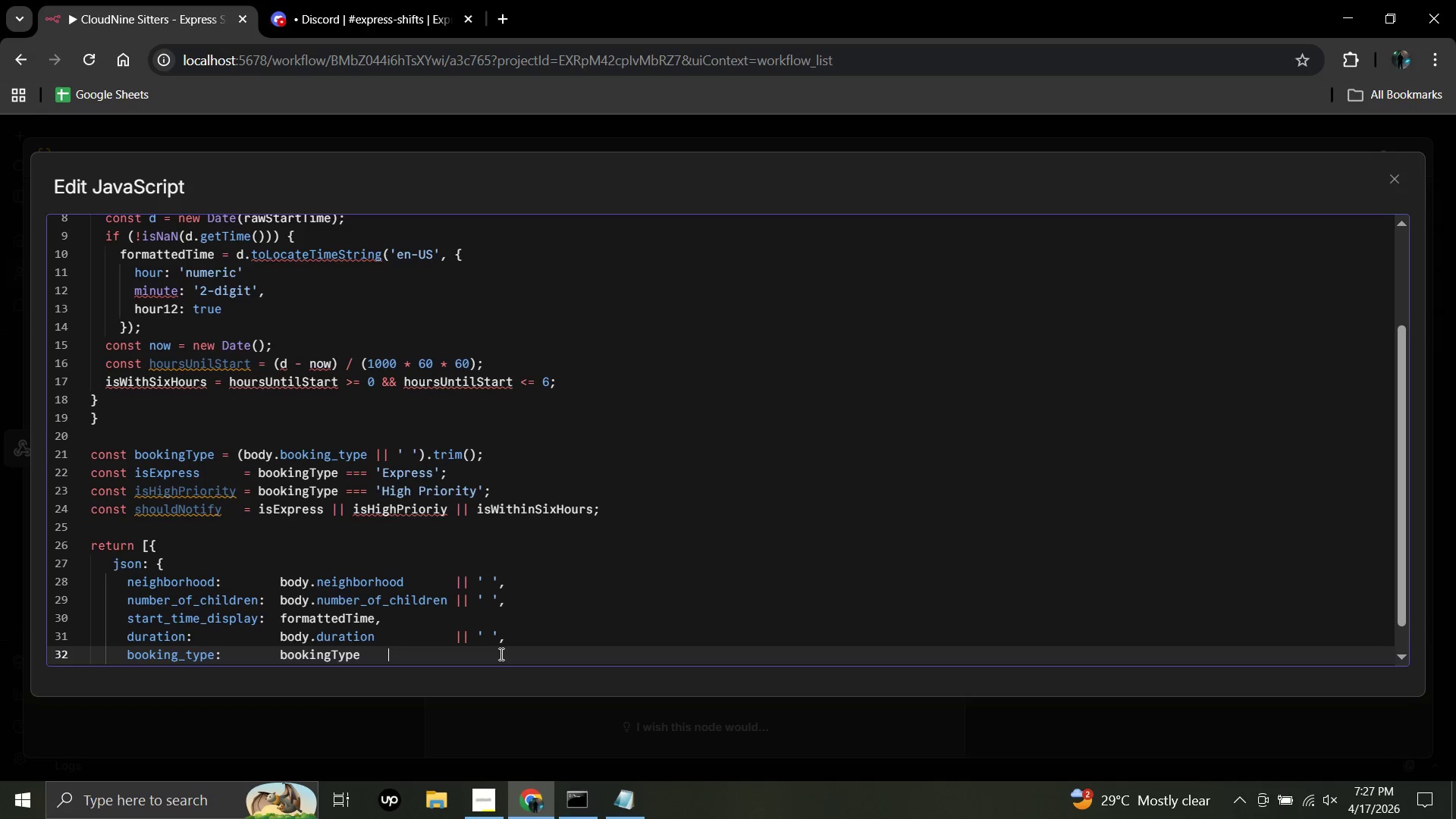 
key(Space)
 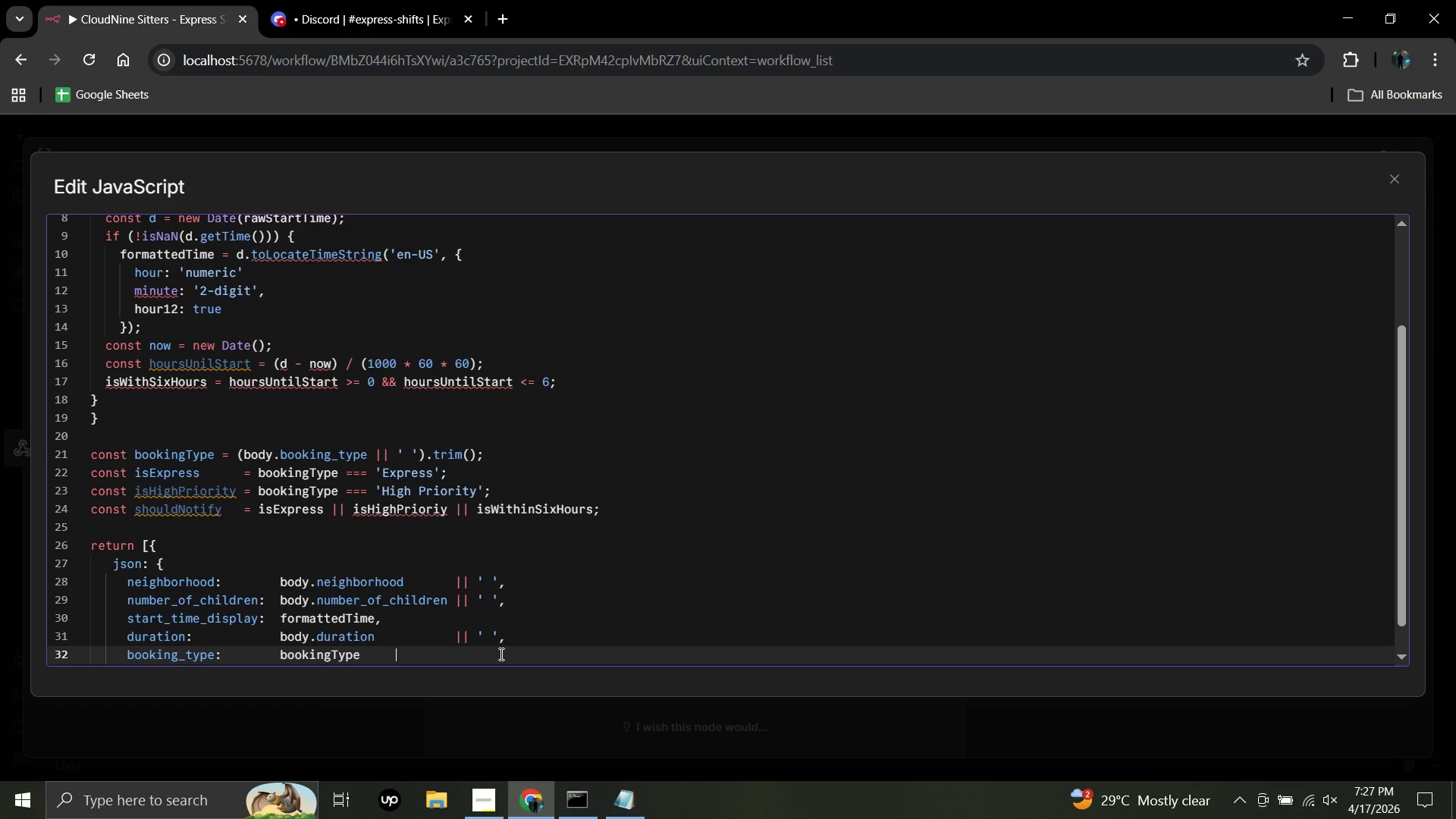 
key(Space)
 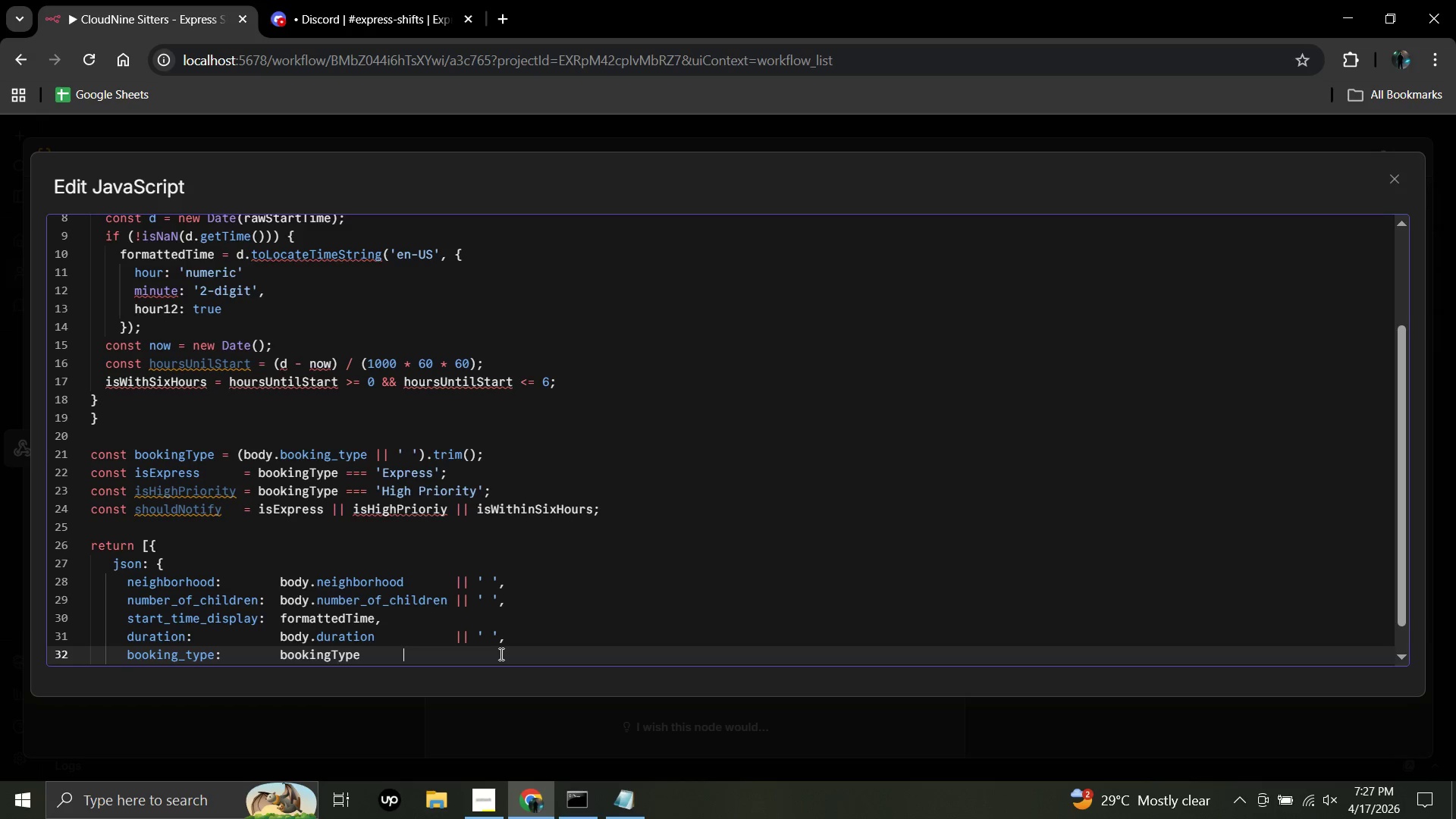 
key(Space)
 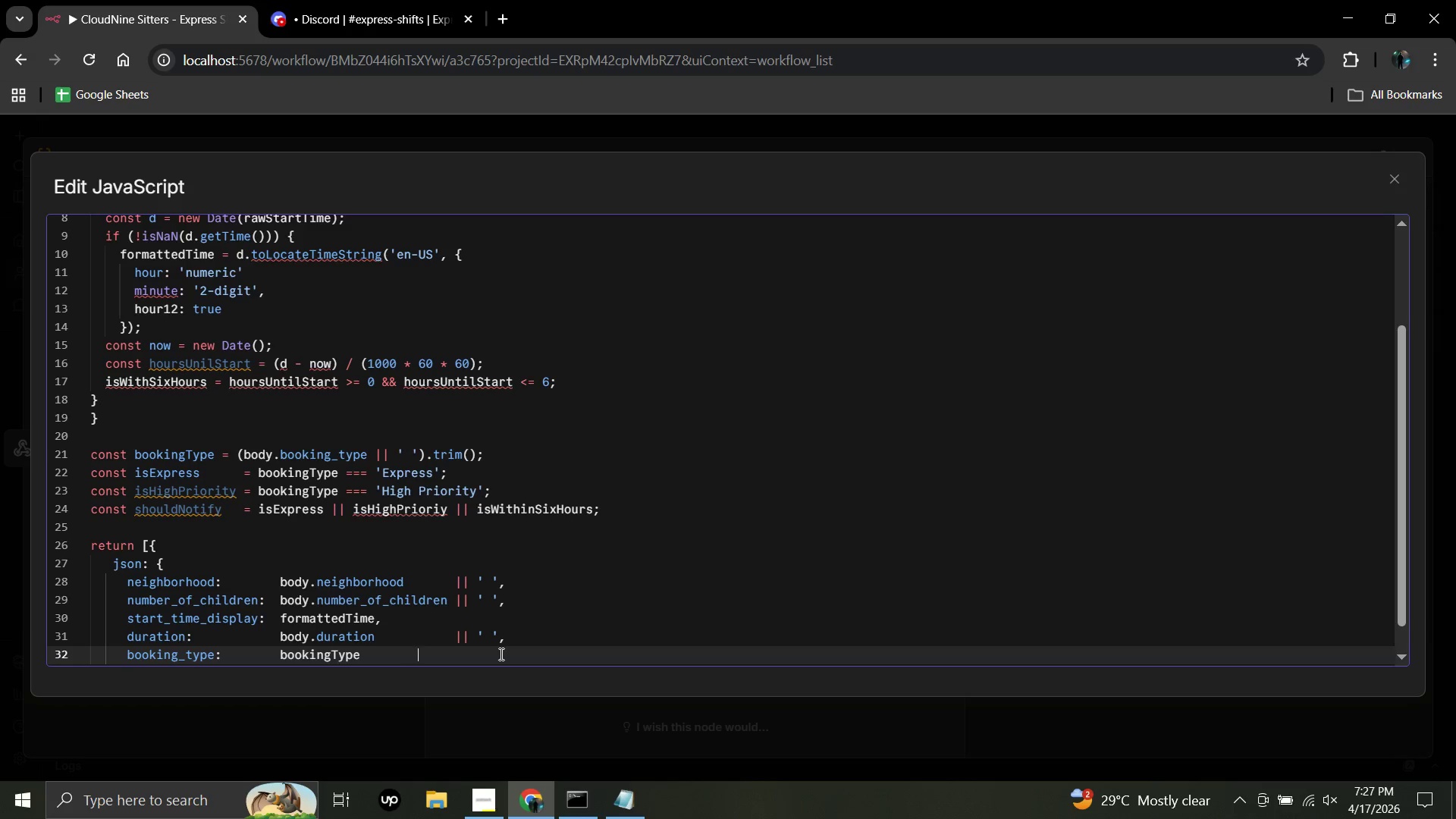 
key(Space)
 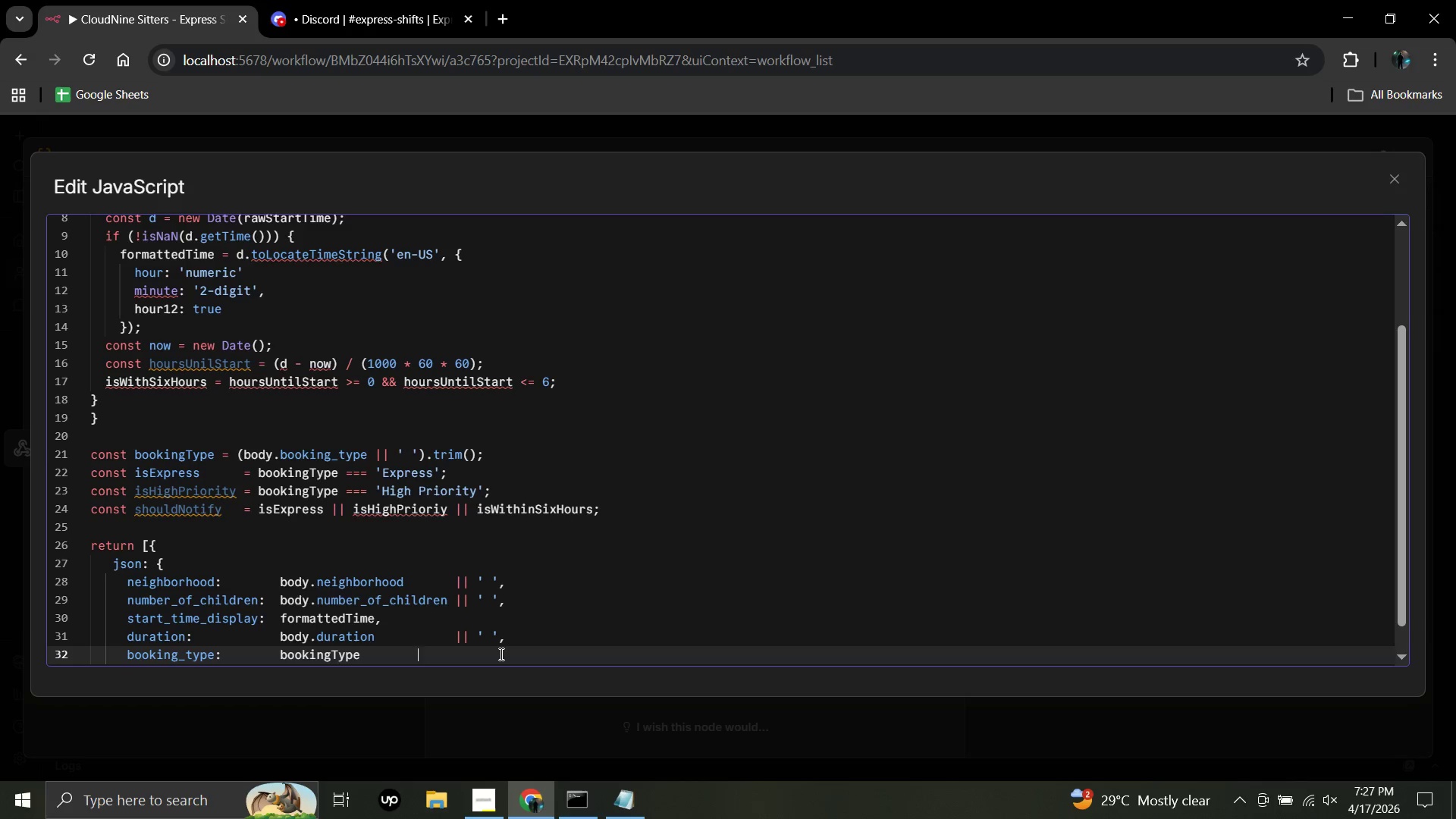 
key(Space)
 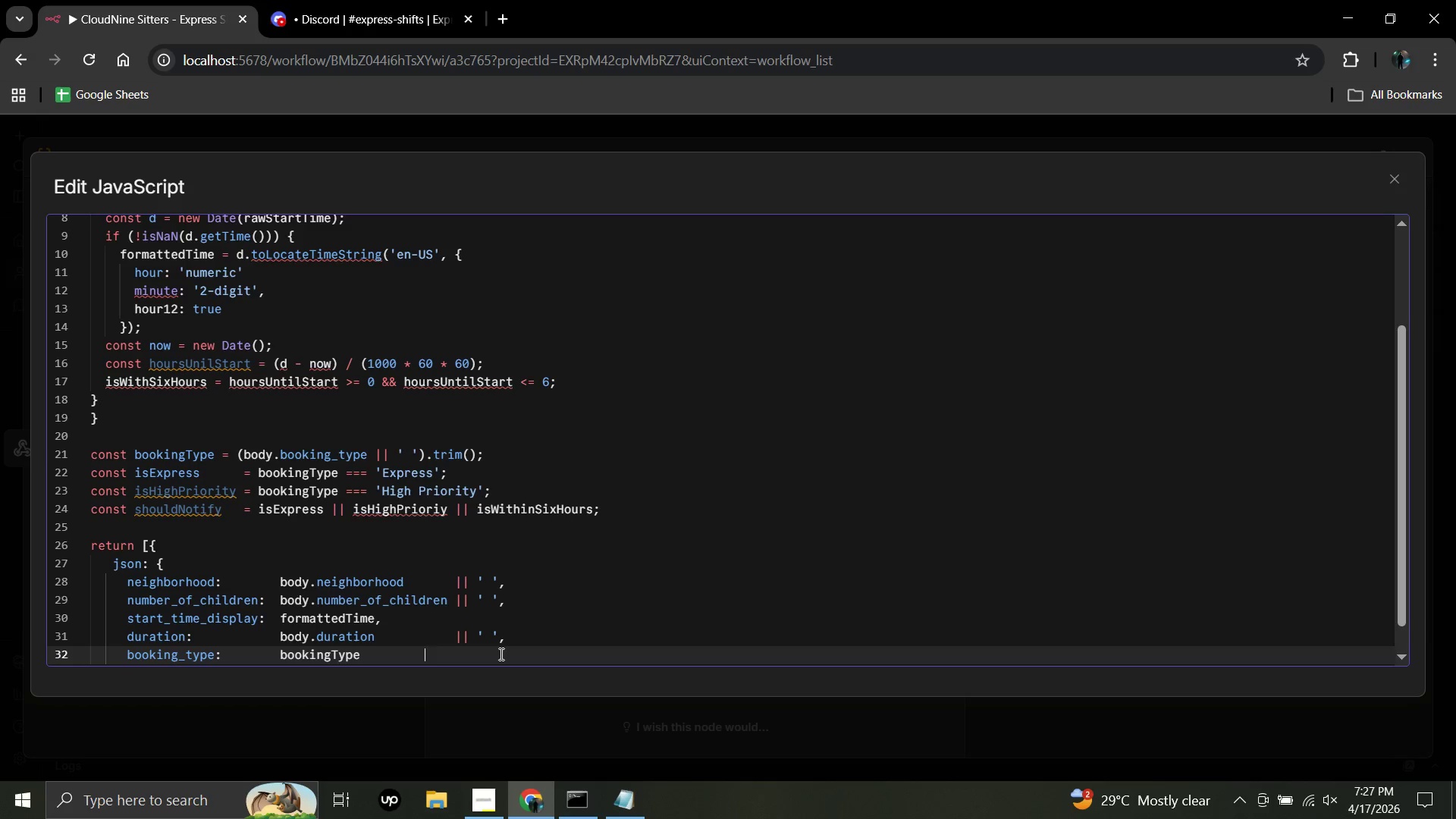 
key(Space)
 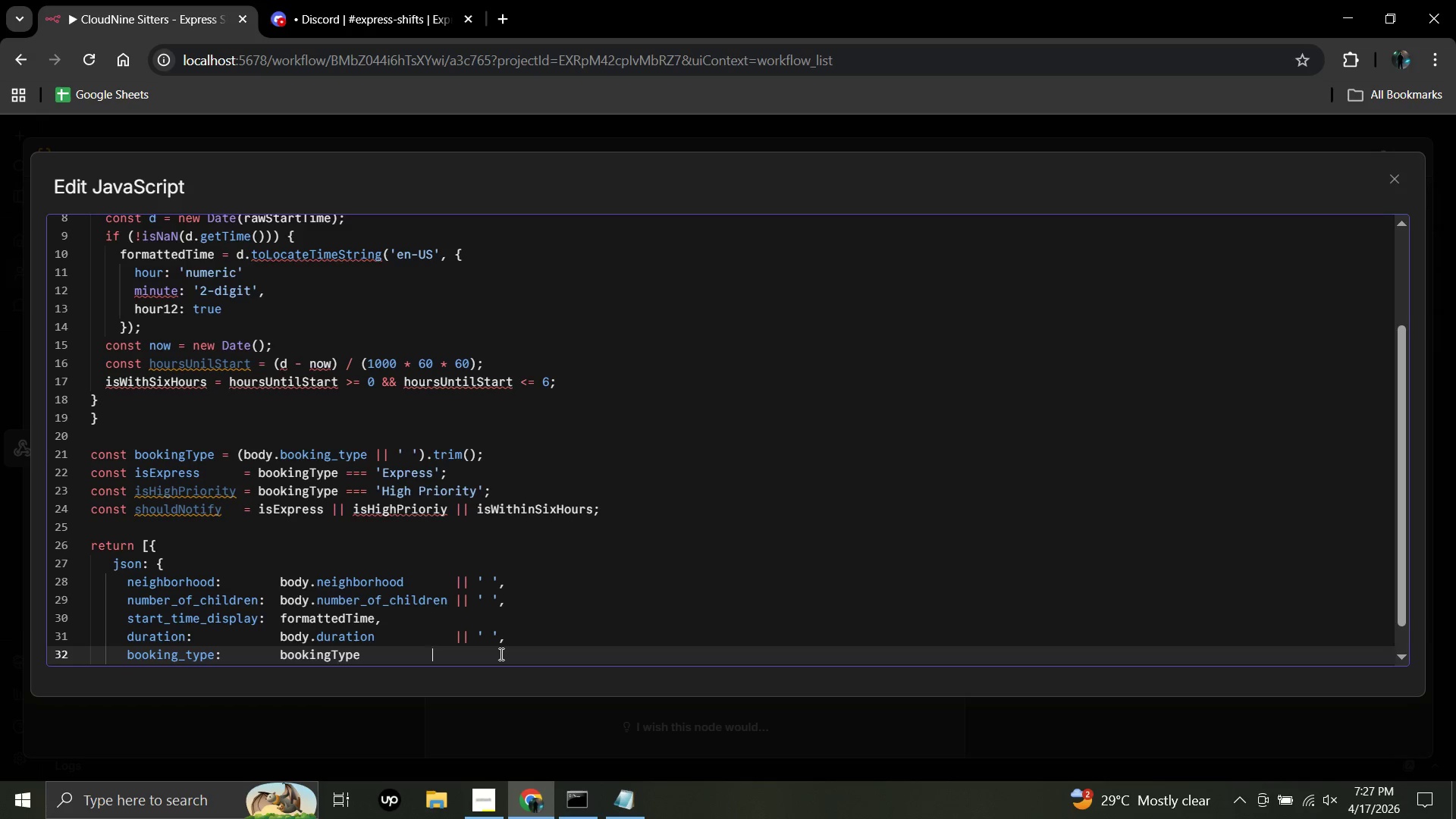 
key(Space)
 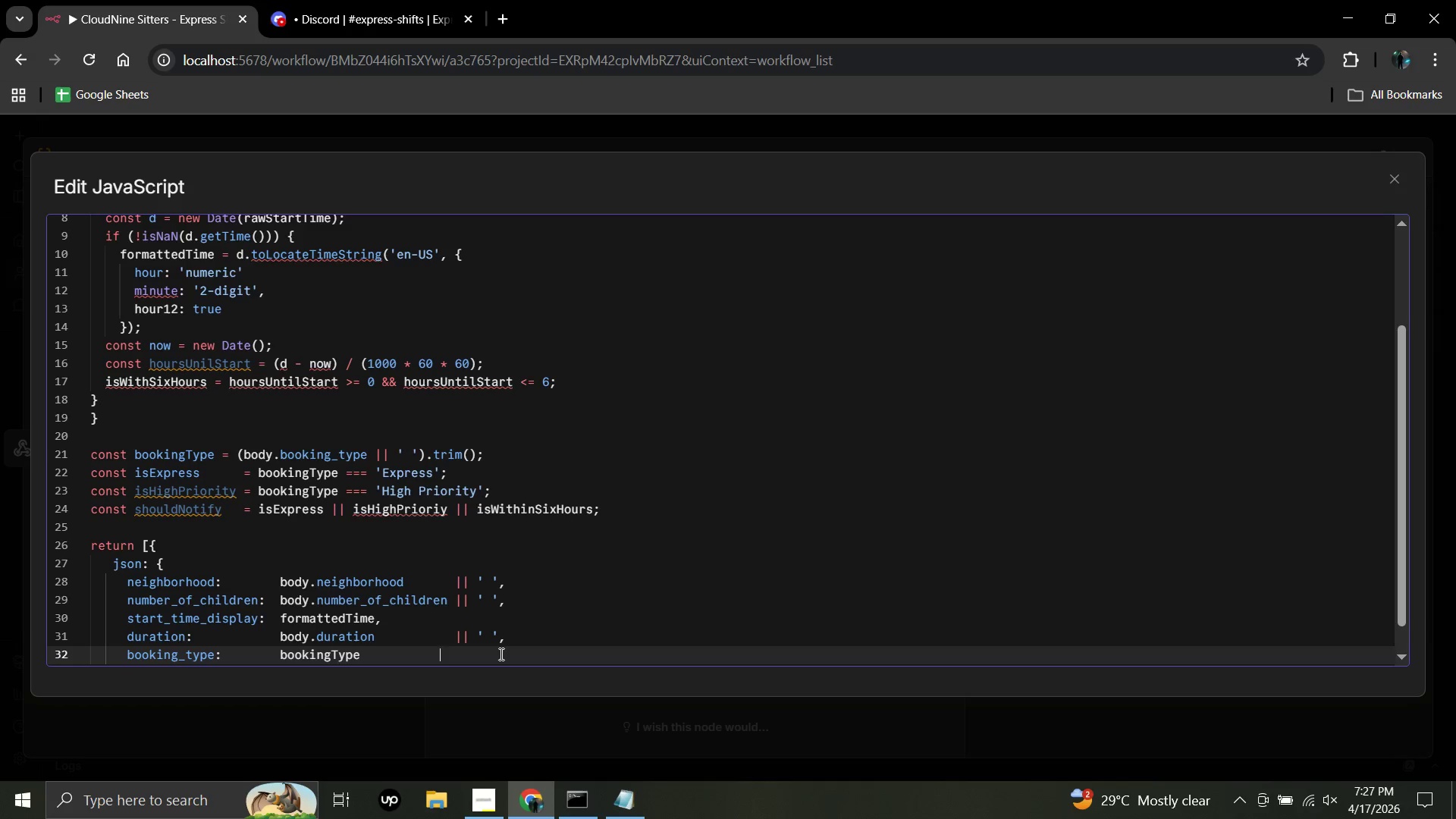 
key(Space)
 